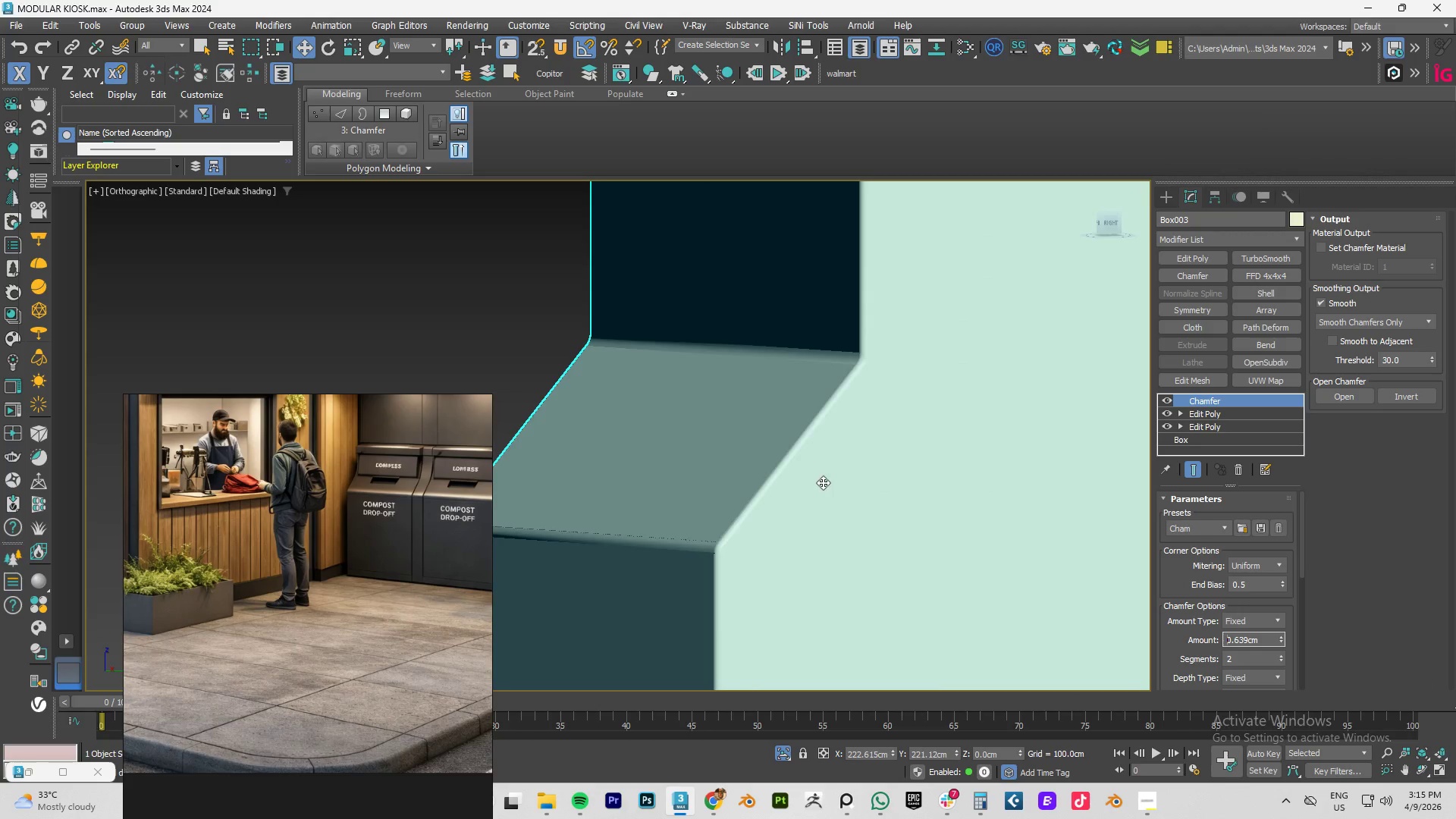 
hold_key(key=AltLeft, duration=1.27)
 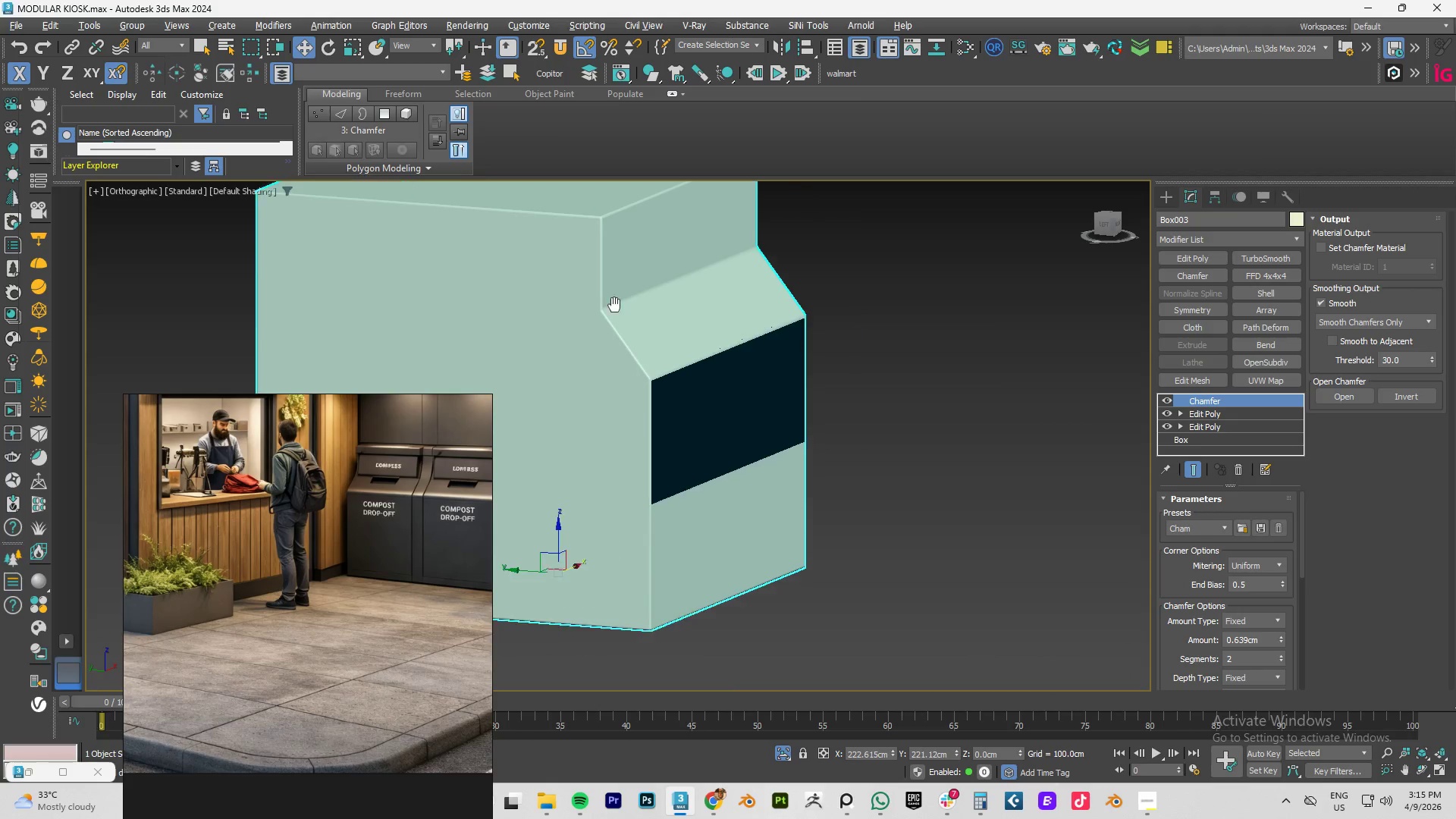 
scroll: coordinate [822, 482], scroll_direction: down, amount: 3.0
 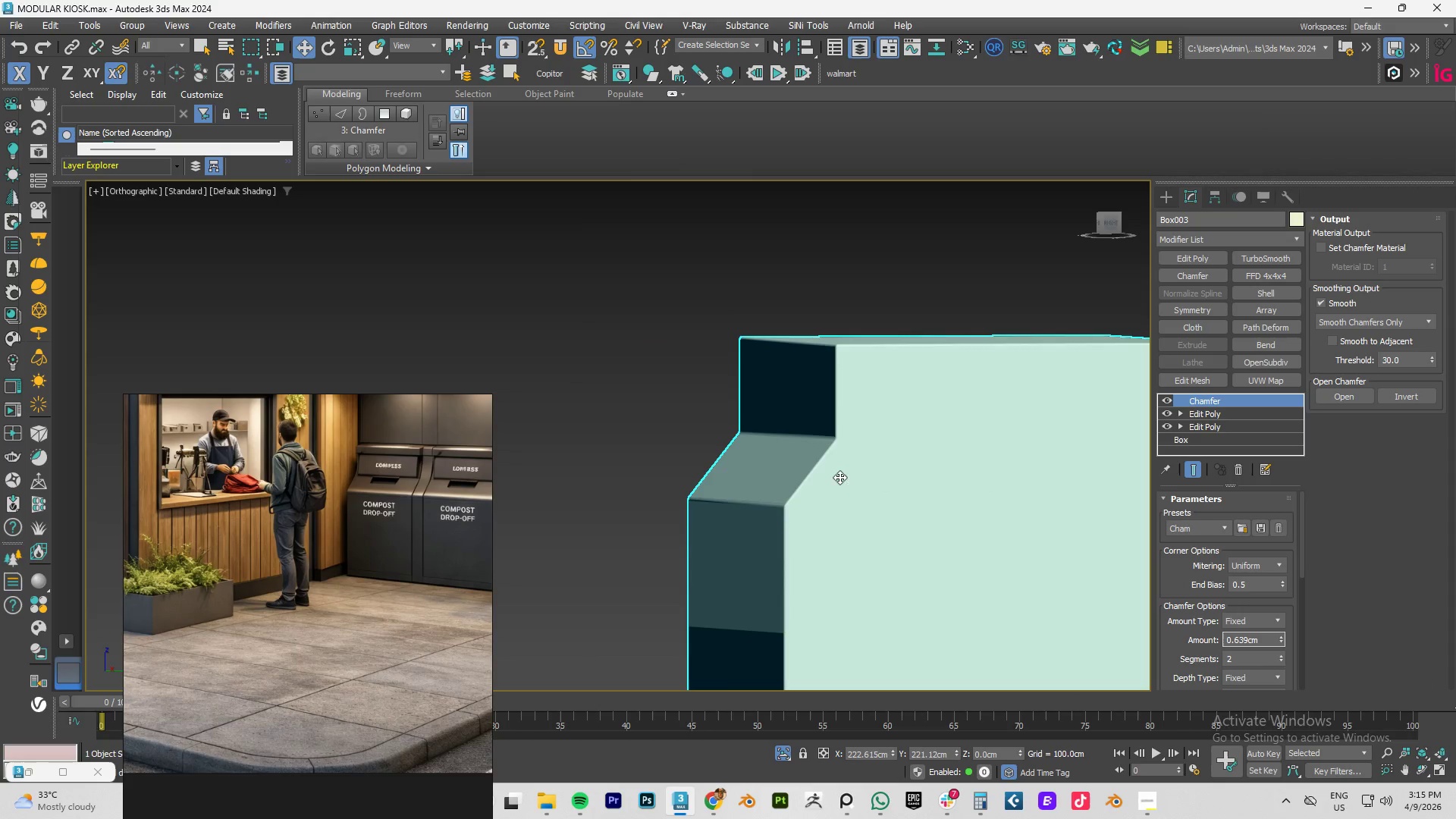 
hold_key(key=AltLeft, duration=1.5)
 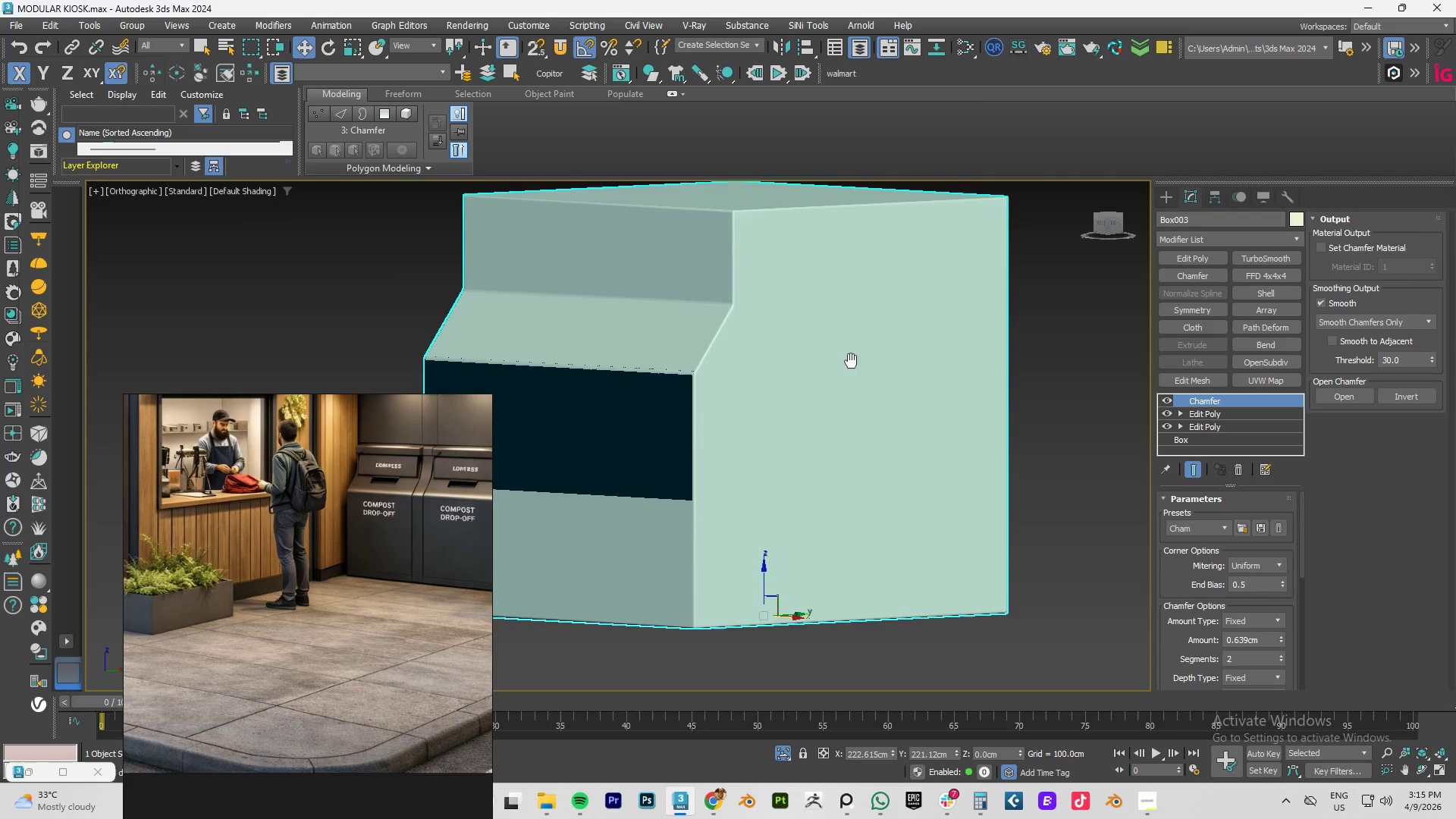 
key(Alt+AltLeft)
 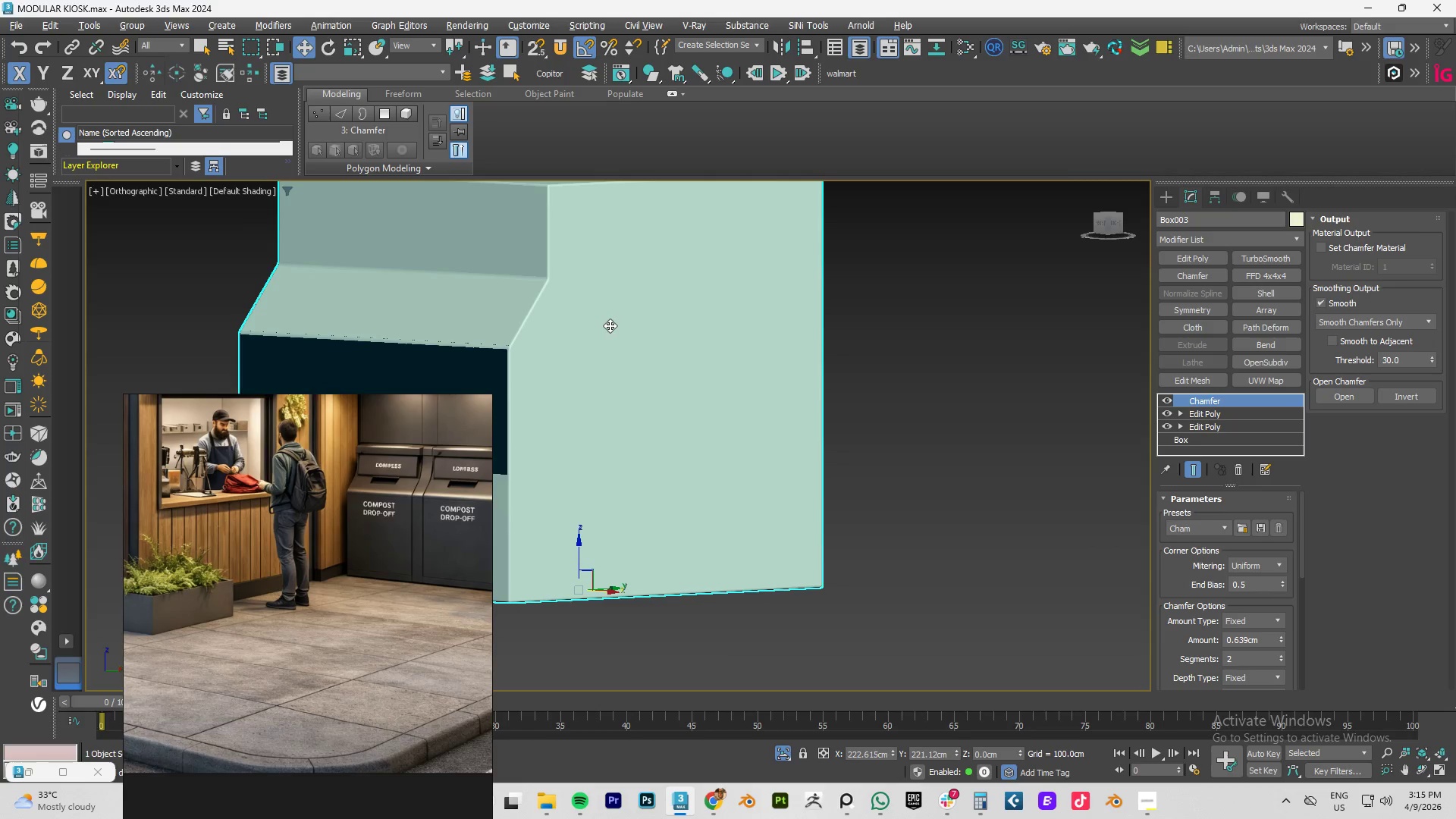 
key(Alt+AltLeft)
 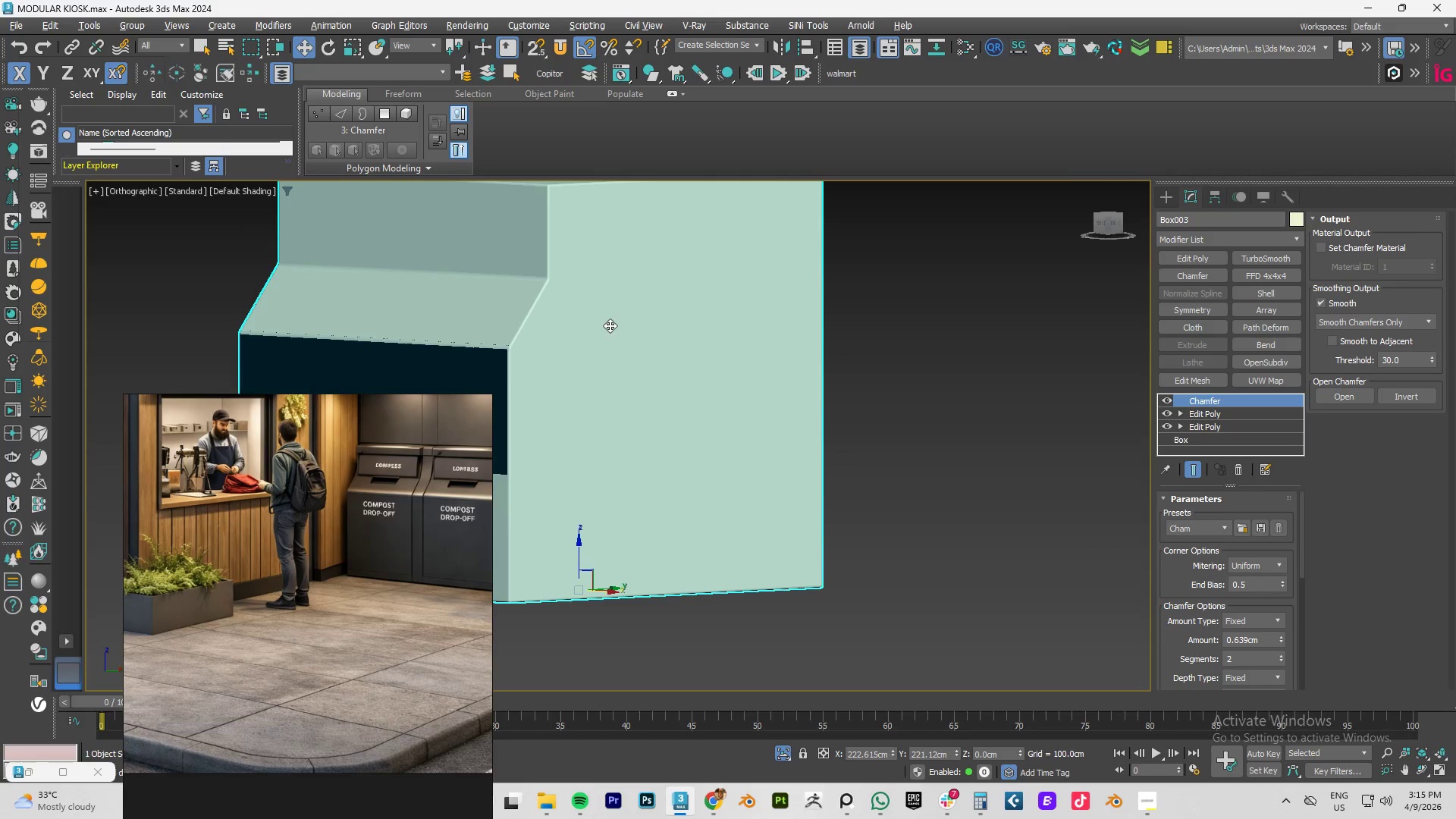 
key(Alt+AltLeft)
 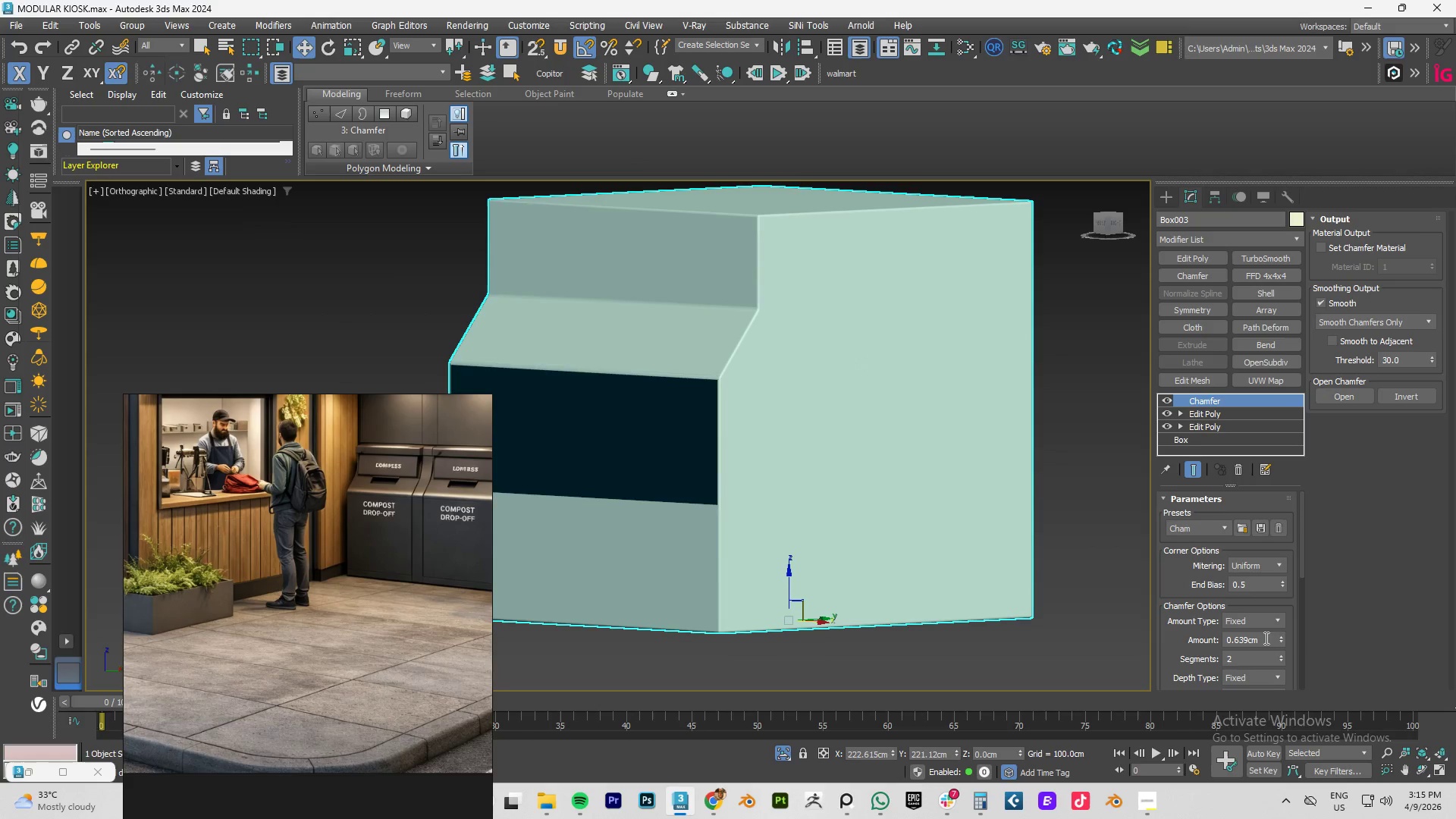 
left_click_drag(start_coordinate=[1281, 637], to_coordinate=[1280, 647])
 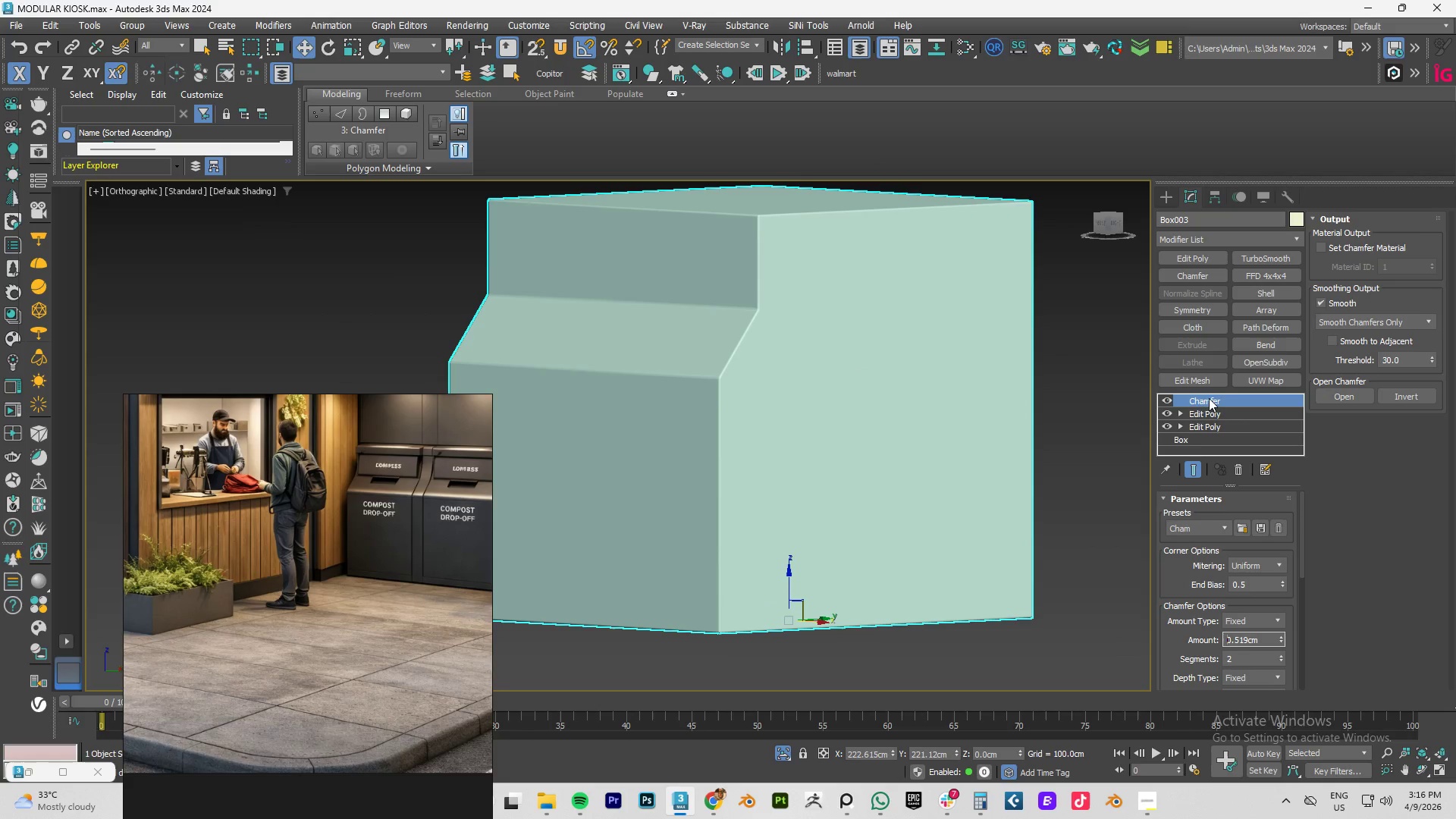 
wait(5.69)
 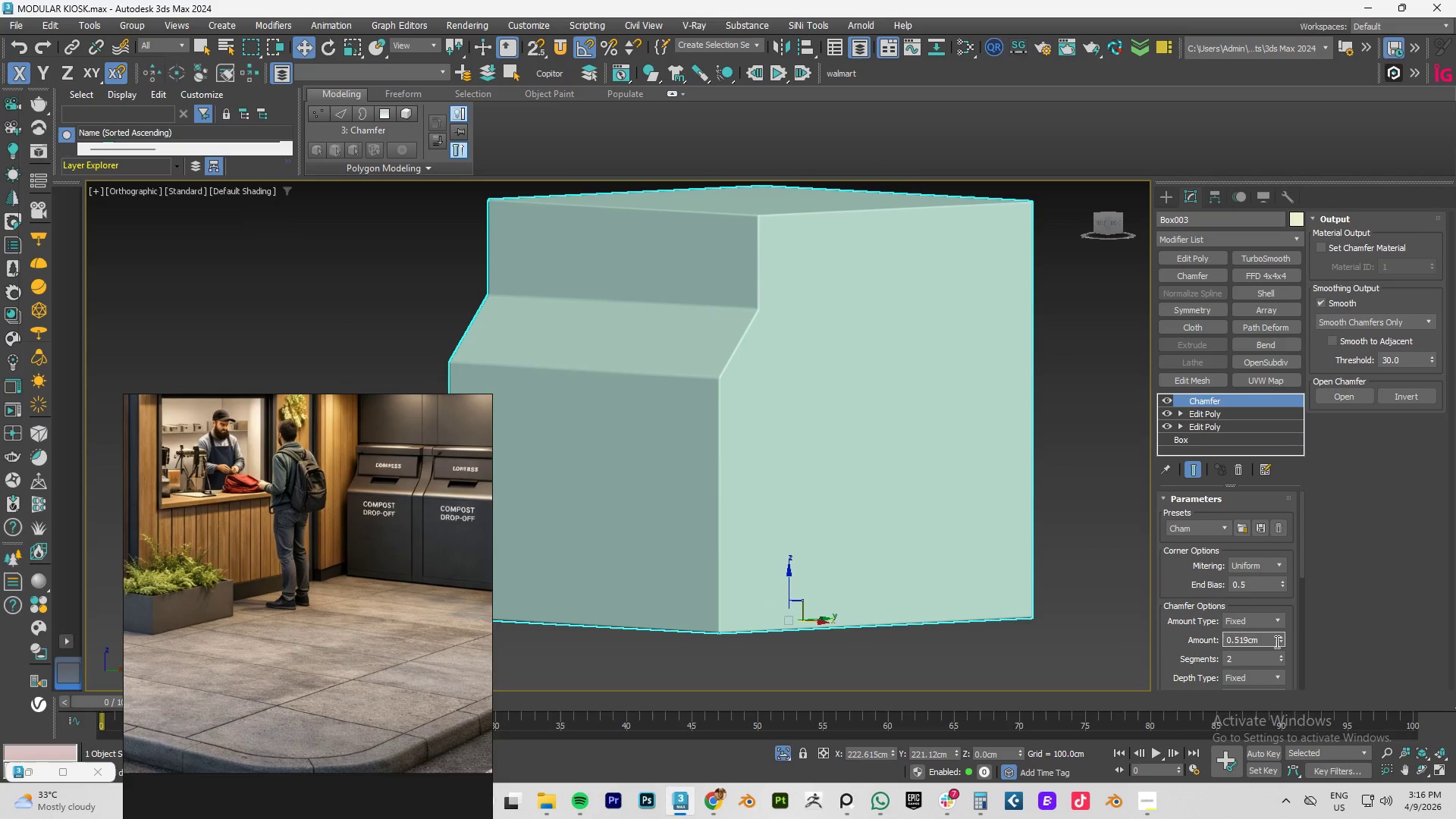 
left_click([1239, 468])
 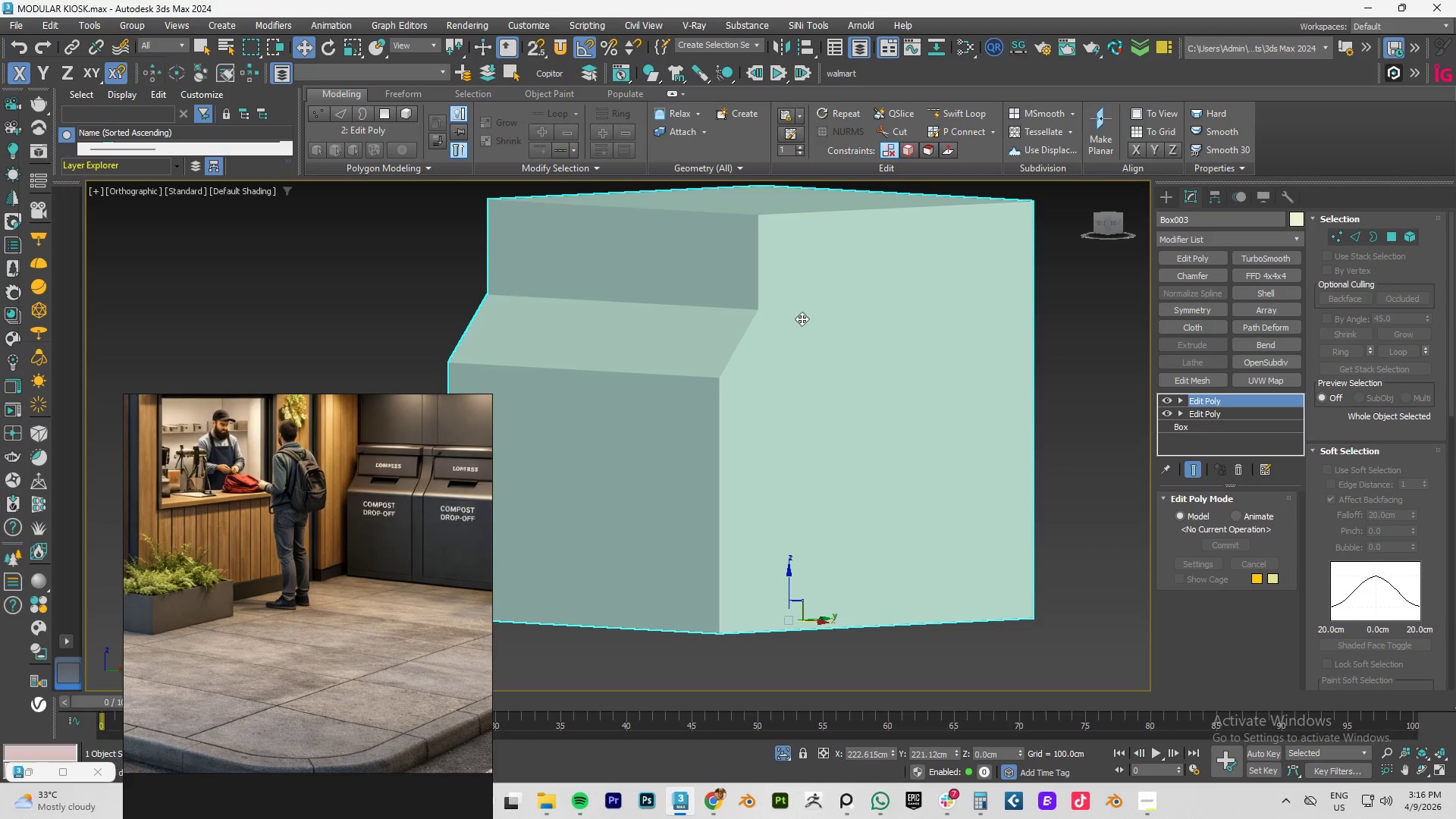 
scroll: coordinate [721, 397], scroll_direction: down, amount: 2.0
 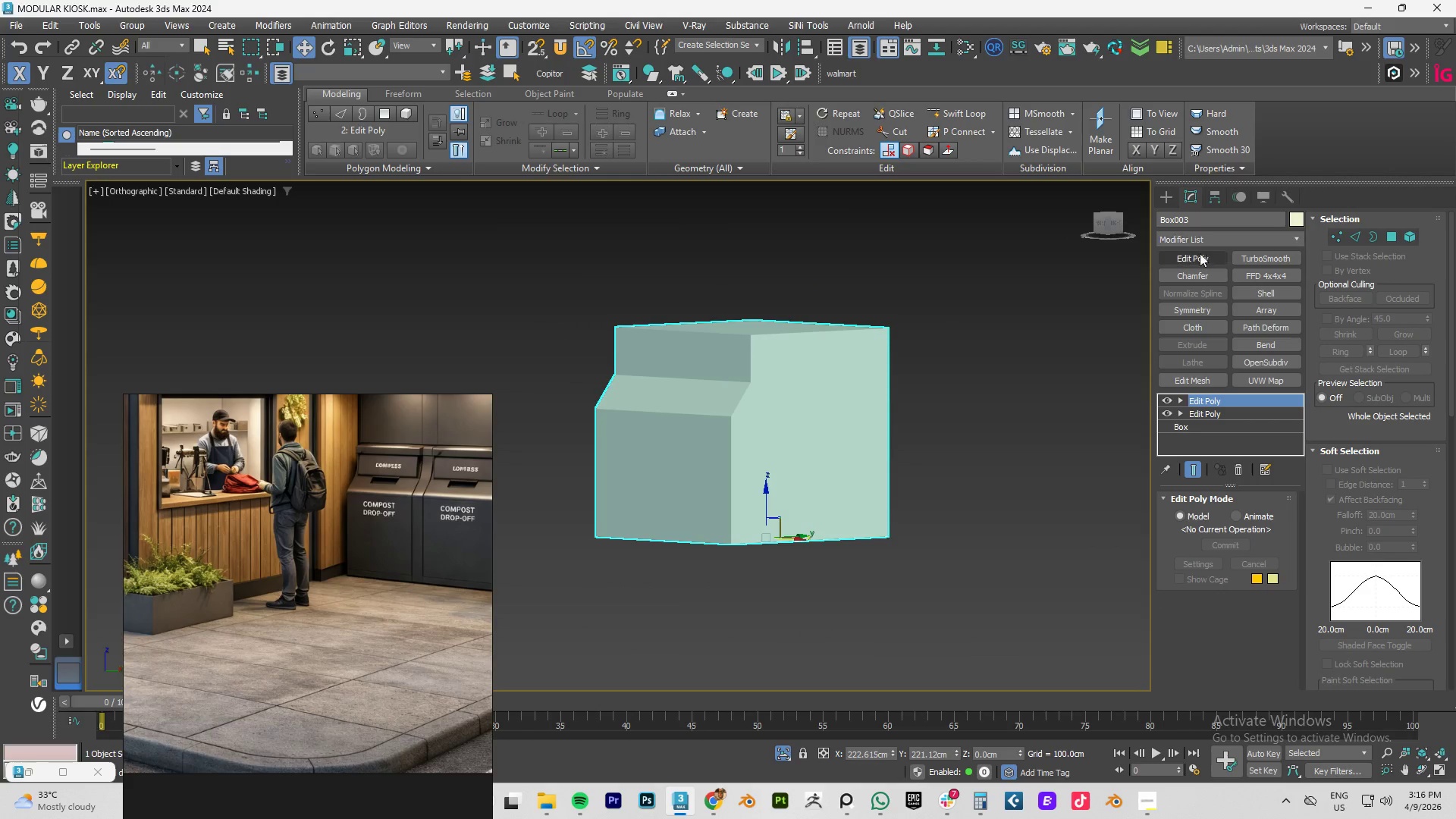 
left_click([1263, 260])
 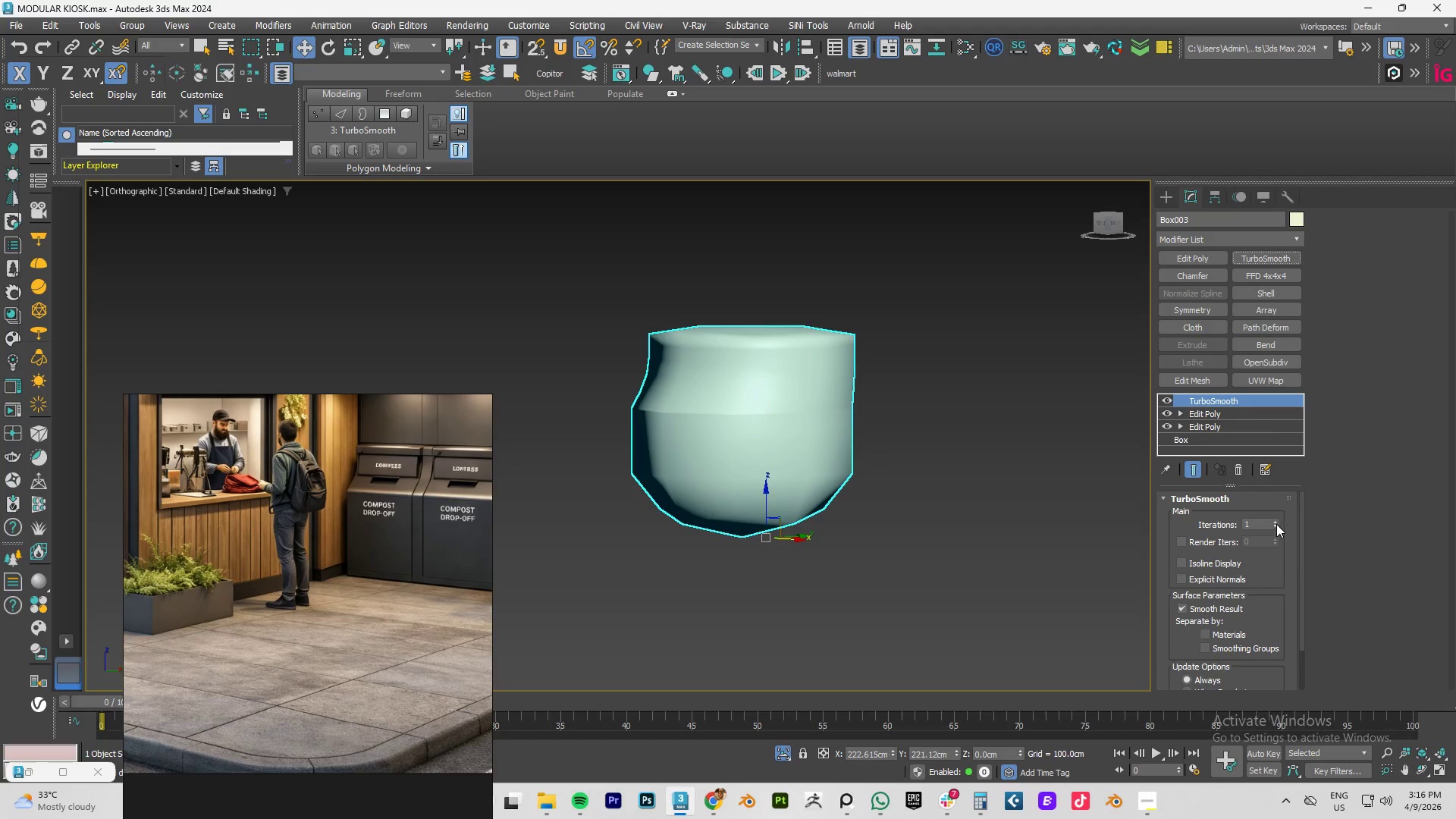 
left_click([1273, 520])
 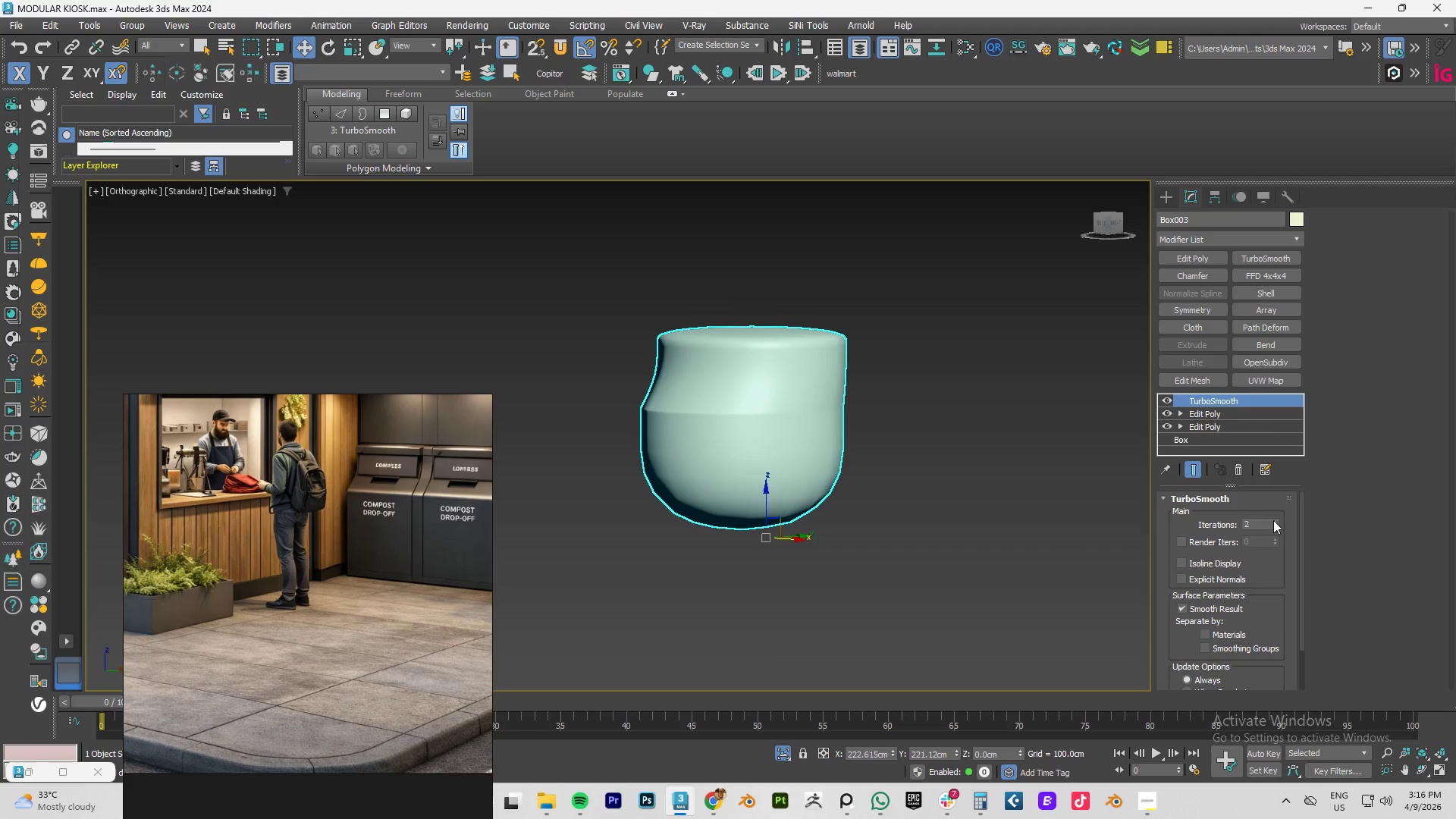 
right_click([1273, 520])
 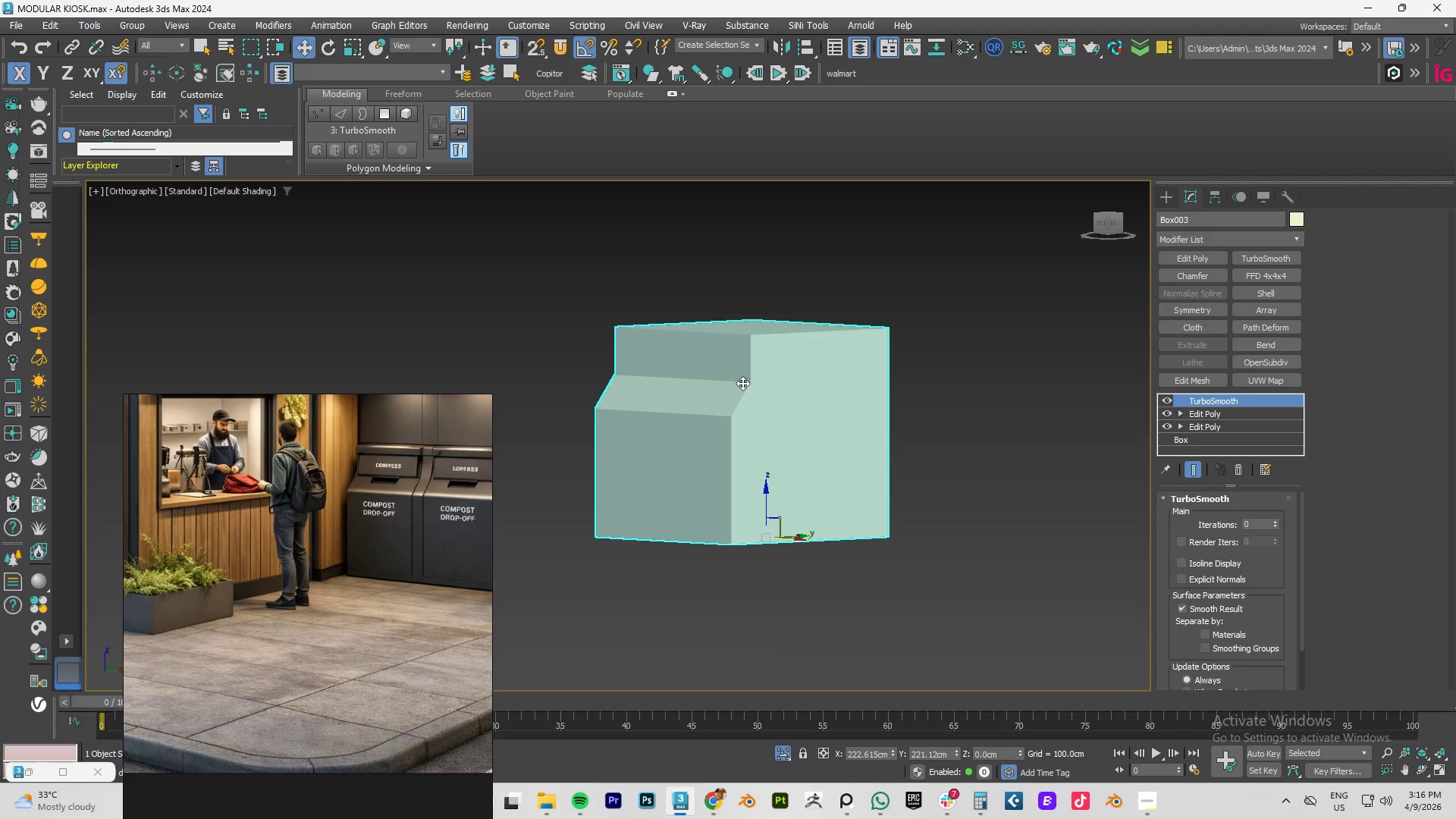 
key(F4)
 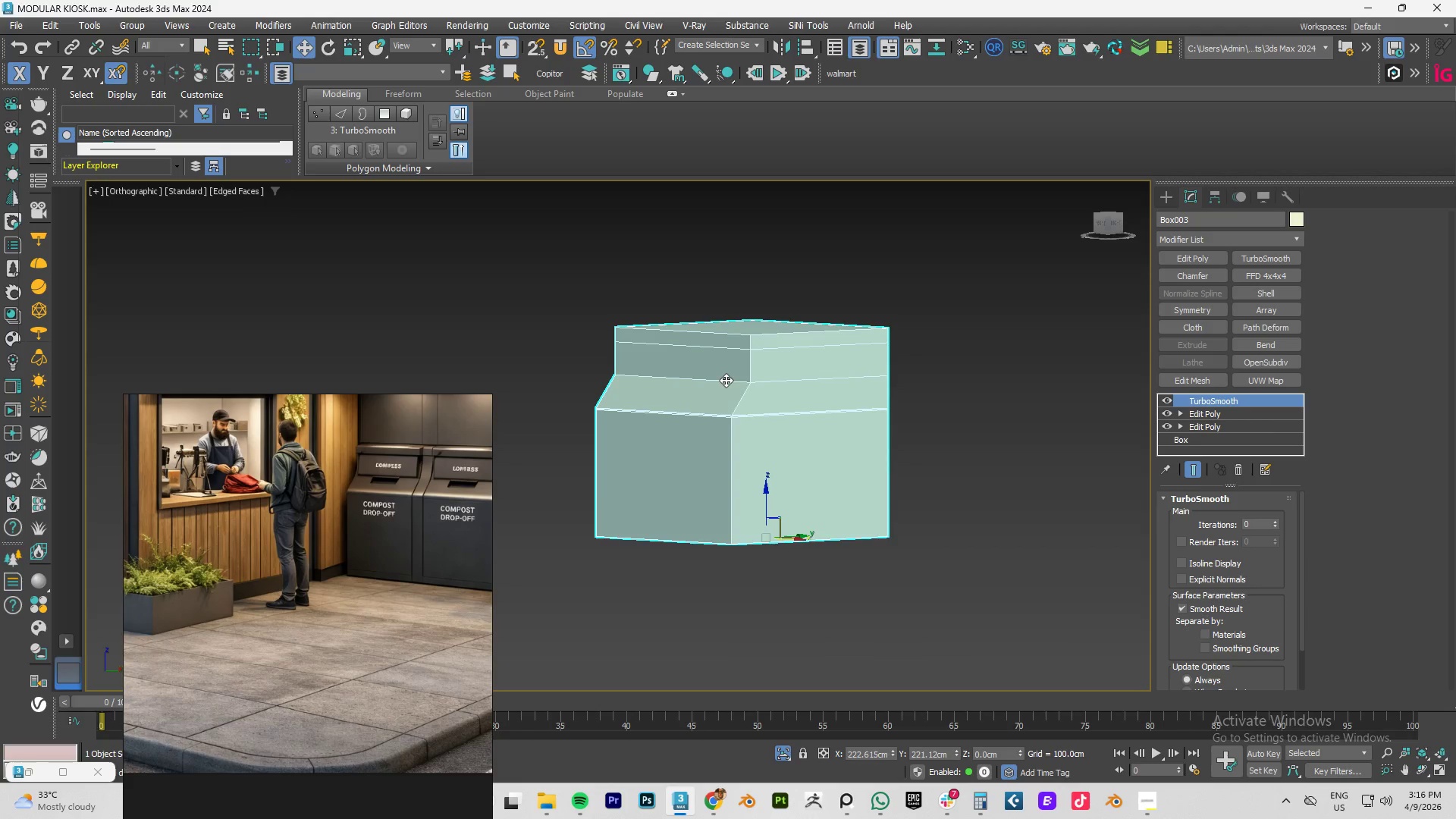 
scroll: coordinate [770, 466], scroll_direction: up, amount: 4.0
 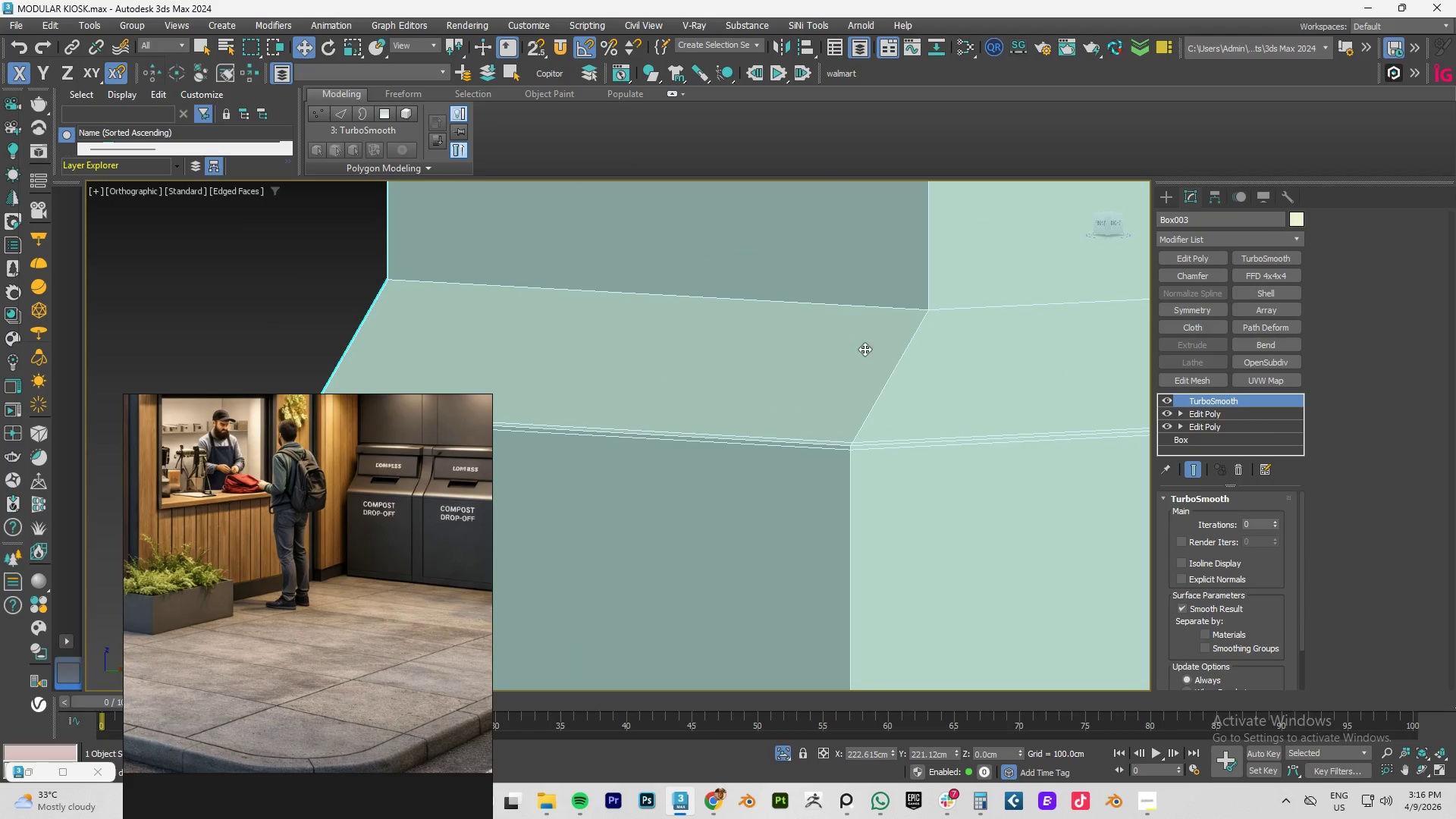 
scroll: coordinate [883, 354], scroll_direction: down, amount: 2.0
 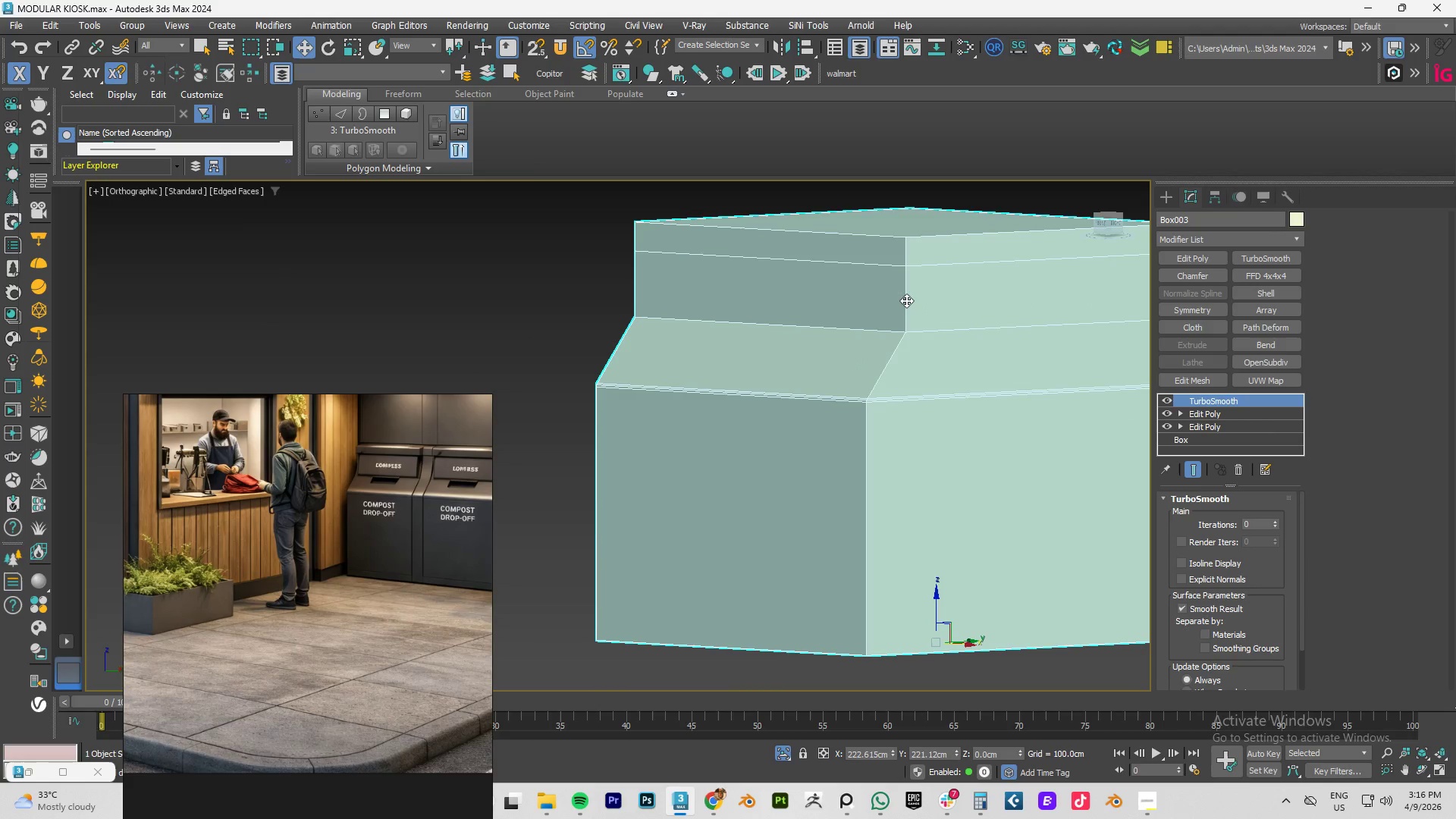 
key(Alt+1)
 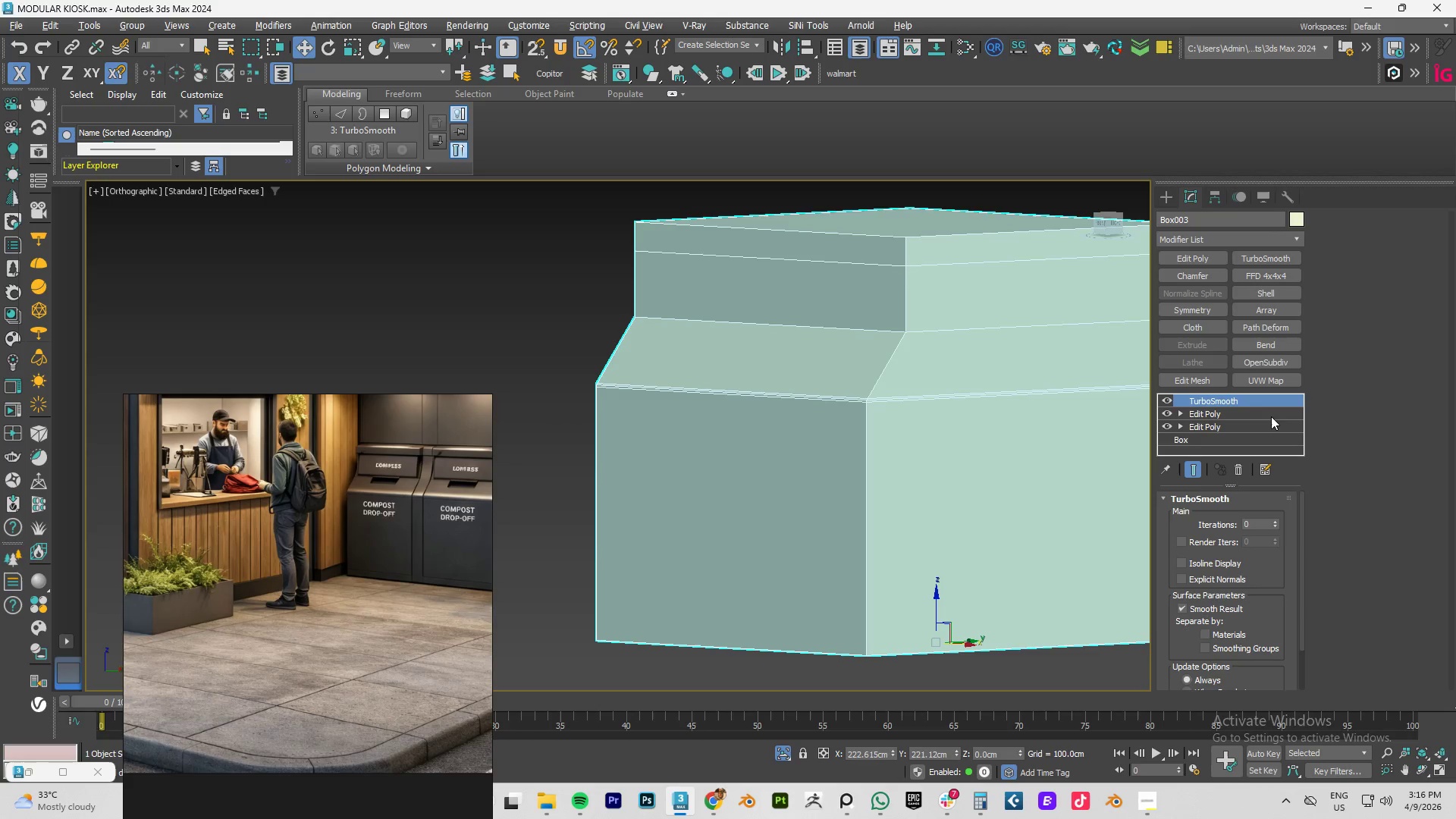 
left_click([1210, 417])
 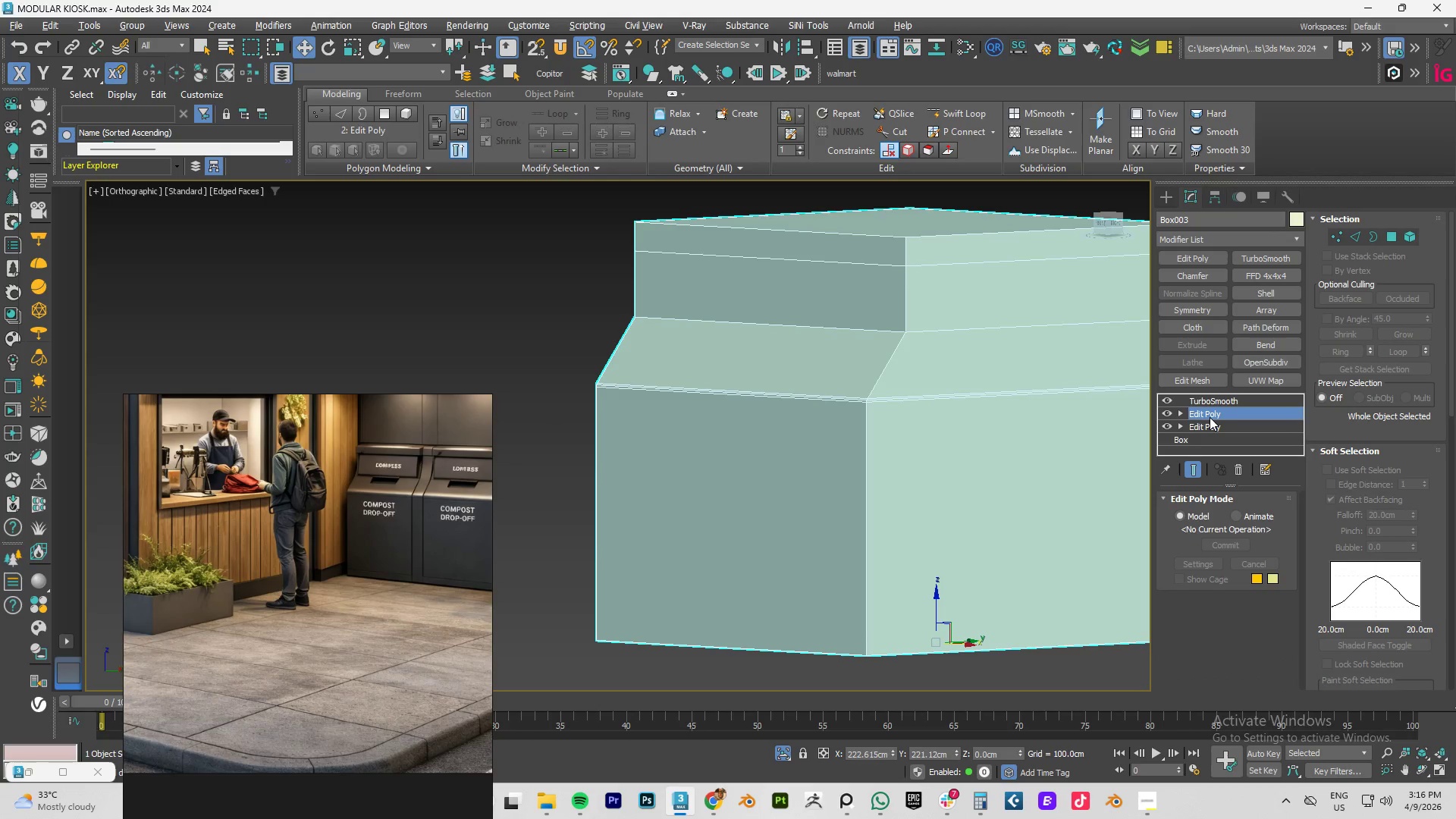 
key(Alt+AltLeft)
 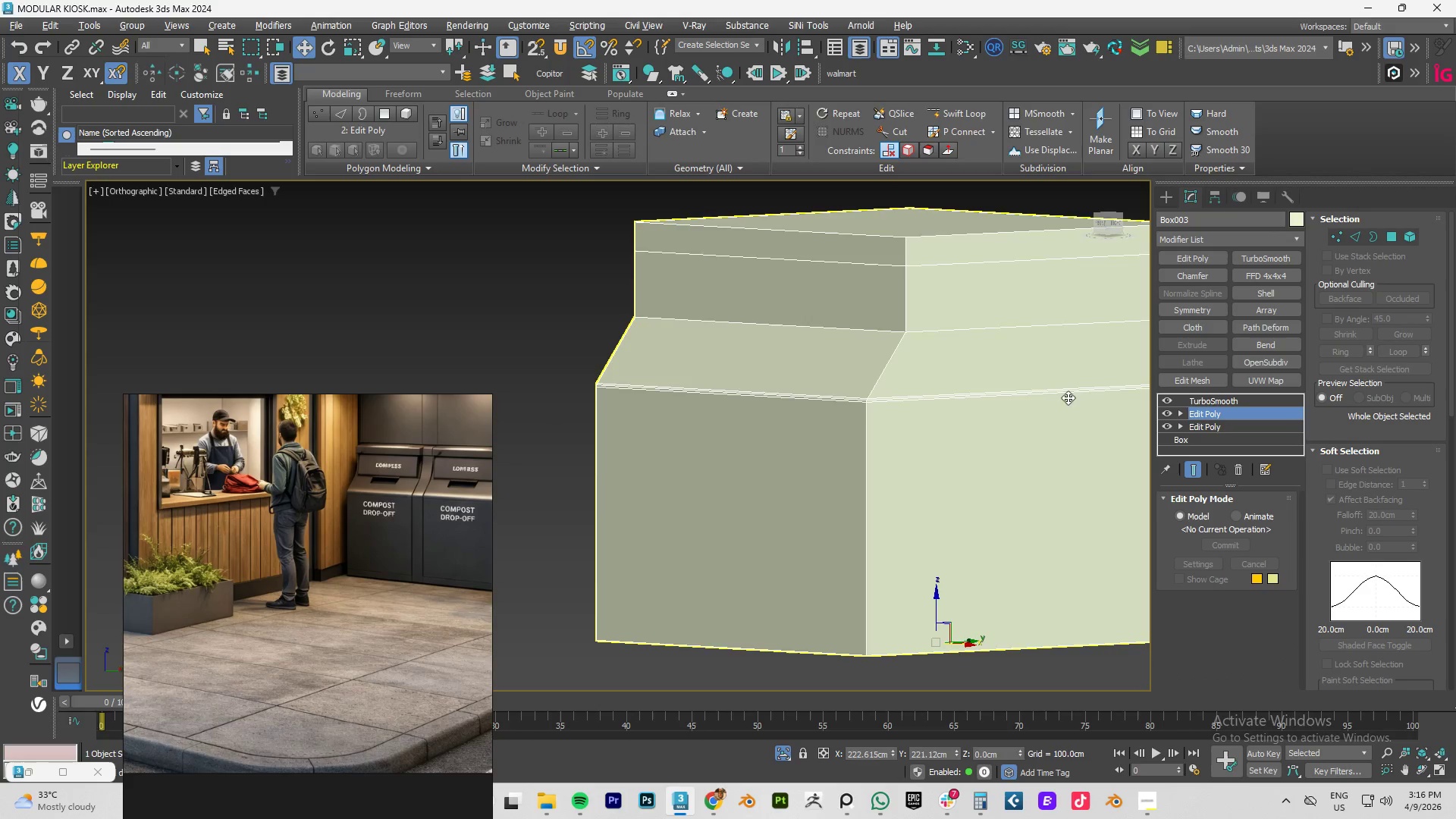 
key(Alt+1)
 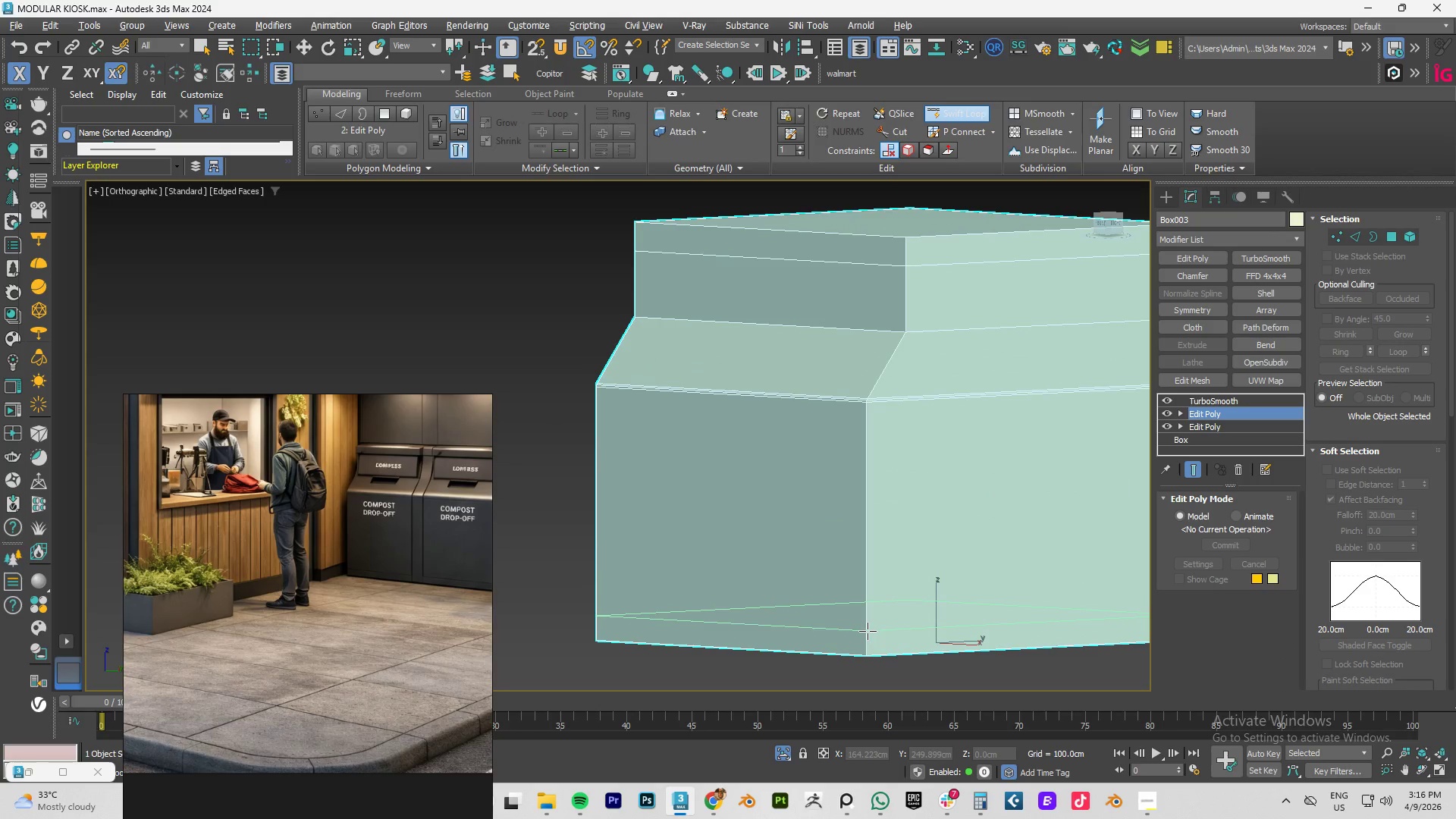 
wait(6.22)
 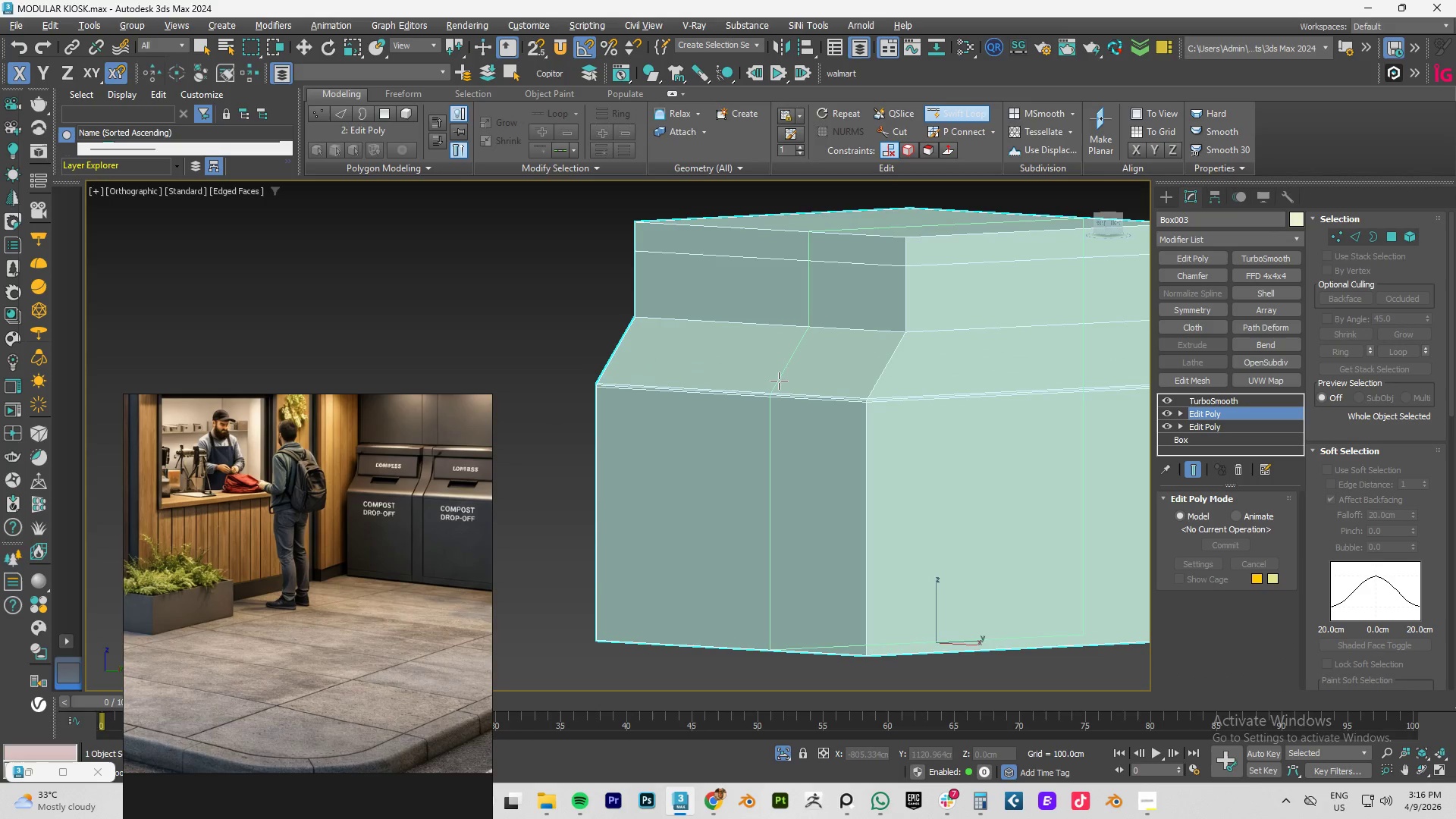 
left_click([868, 627])
 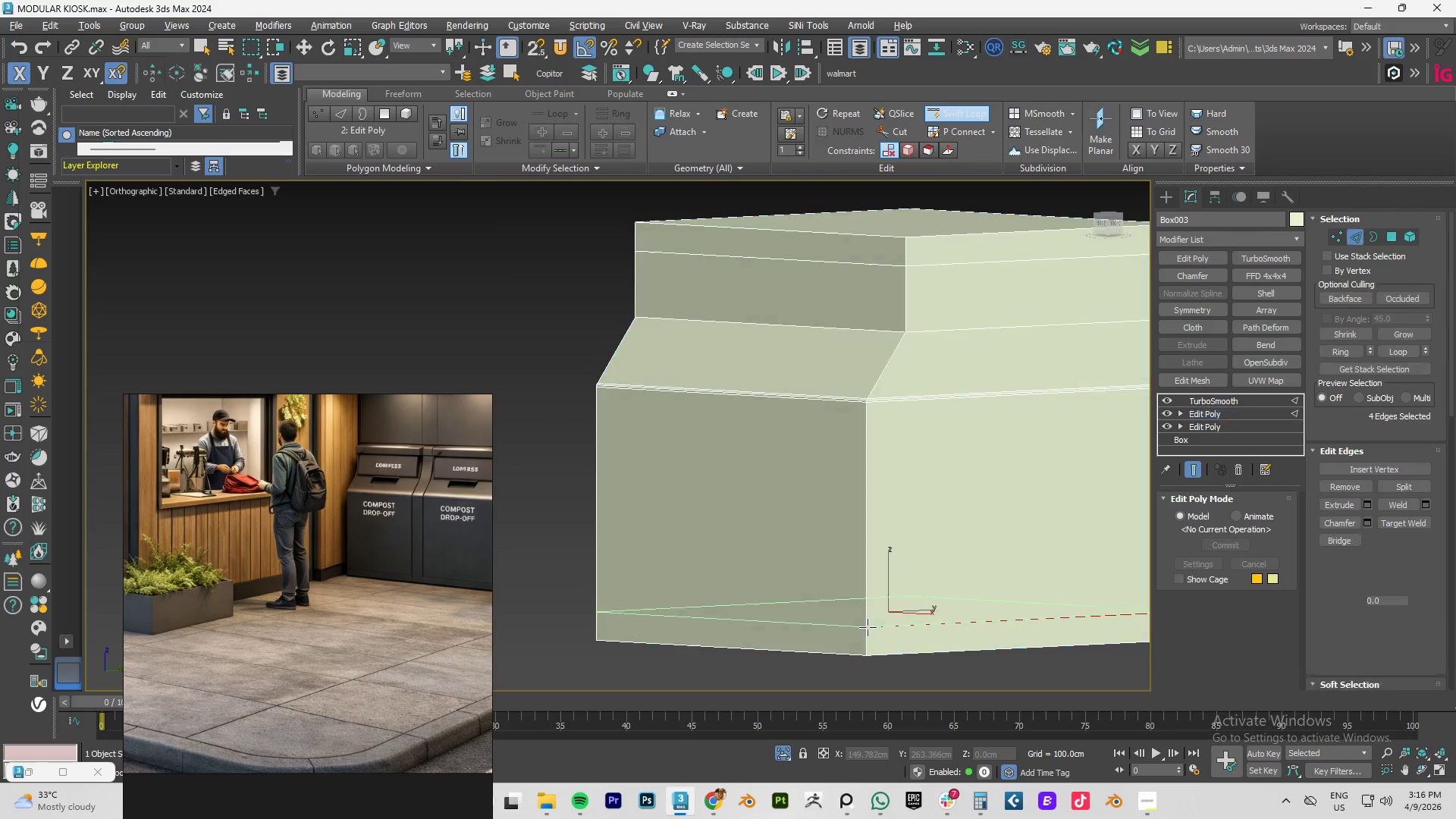 
right_click([868, 627])
 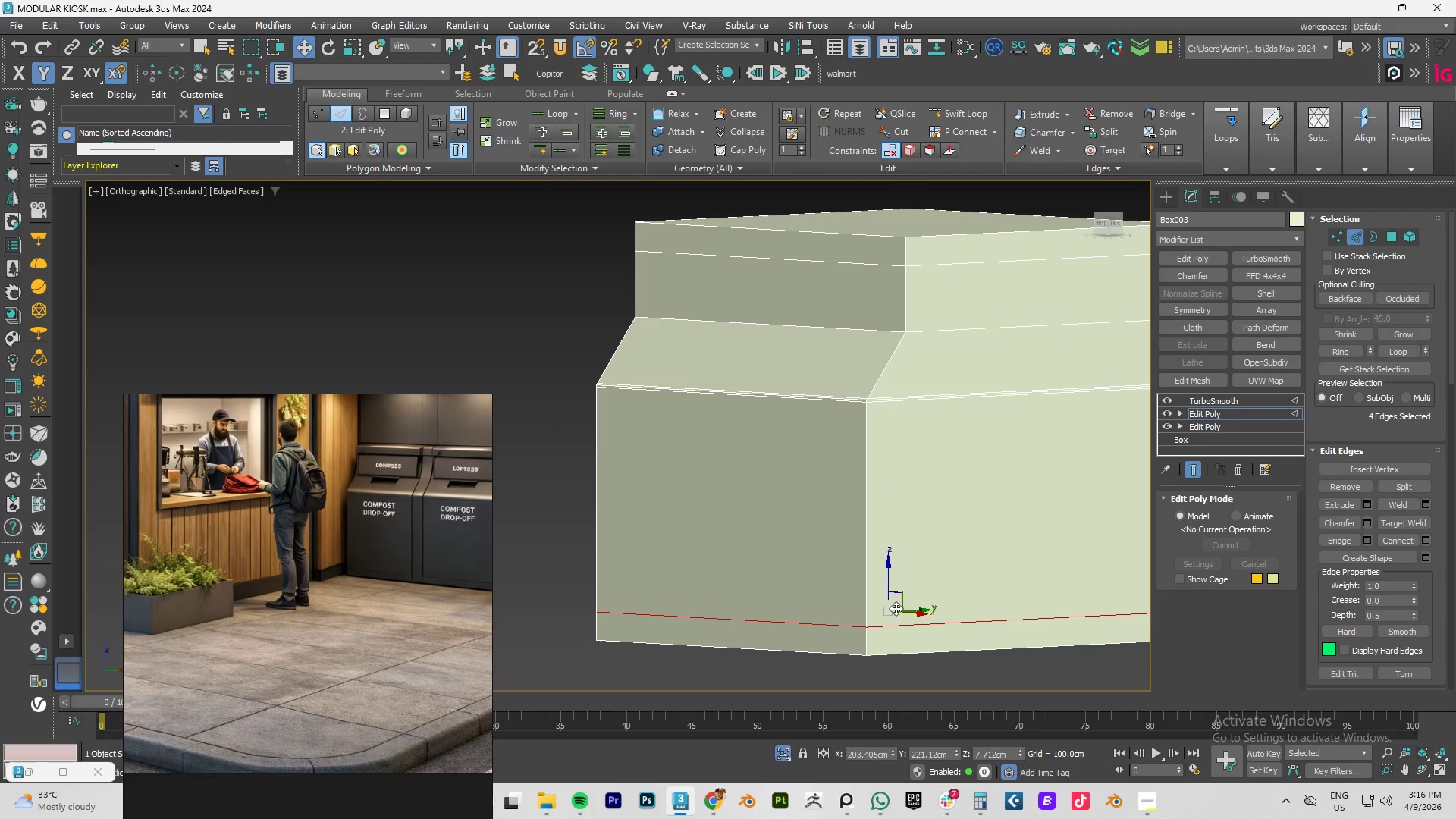 
scroll: coordinate [896, 607], scroll_direction: down, amount: 3.0
 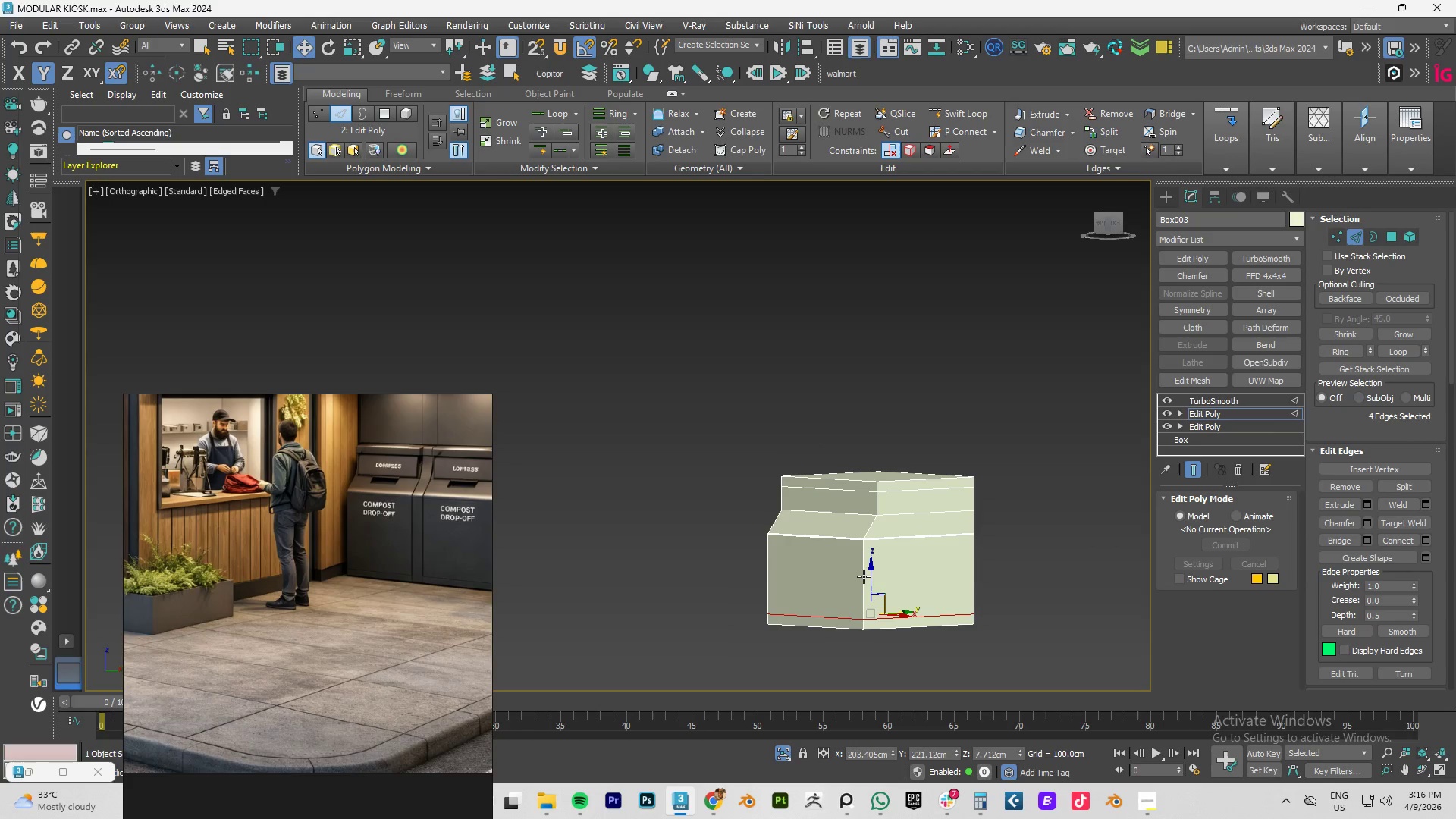 
double_click([863, 576])
 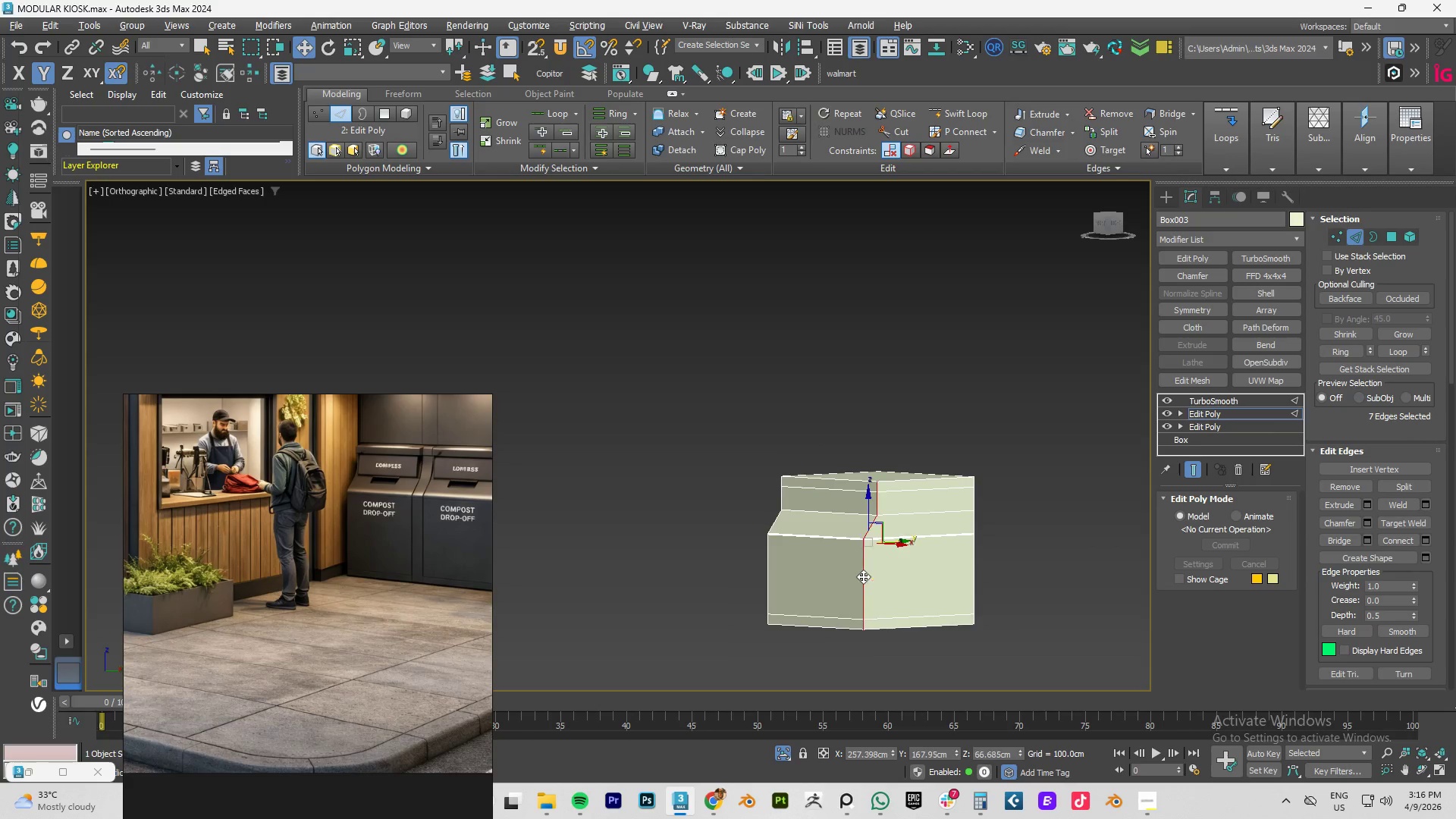 
triple_click([863, 576])
 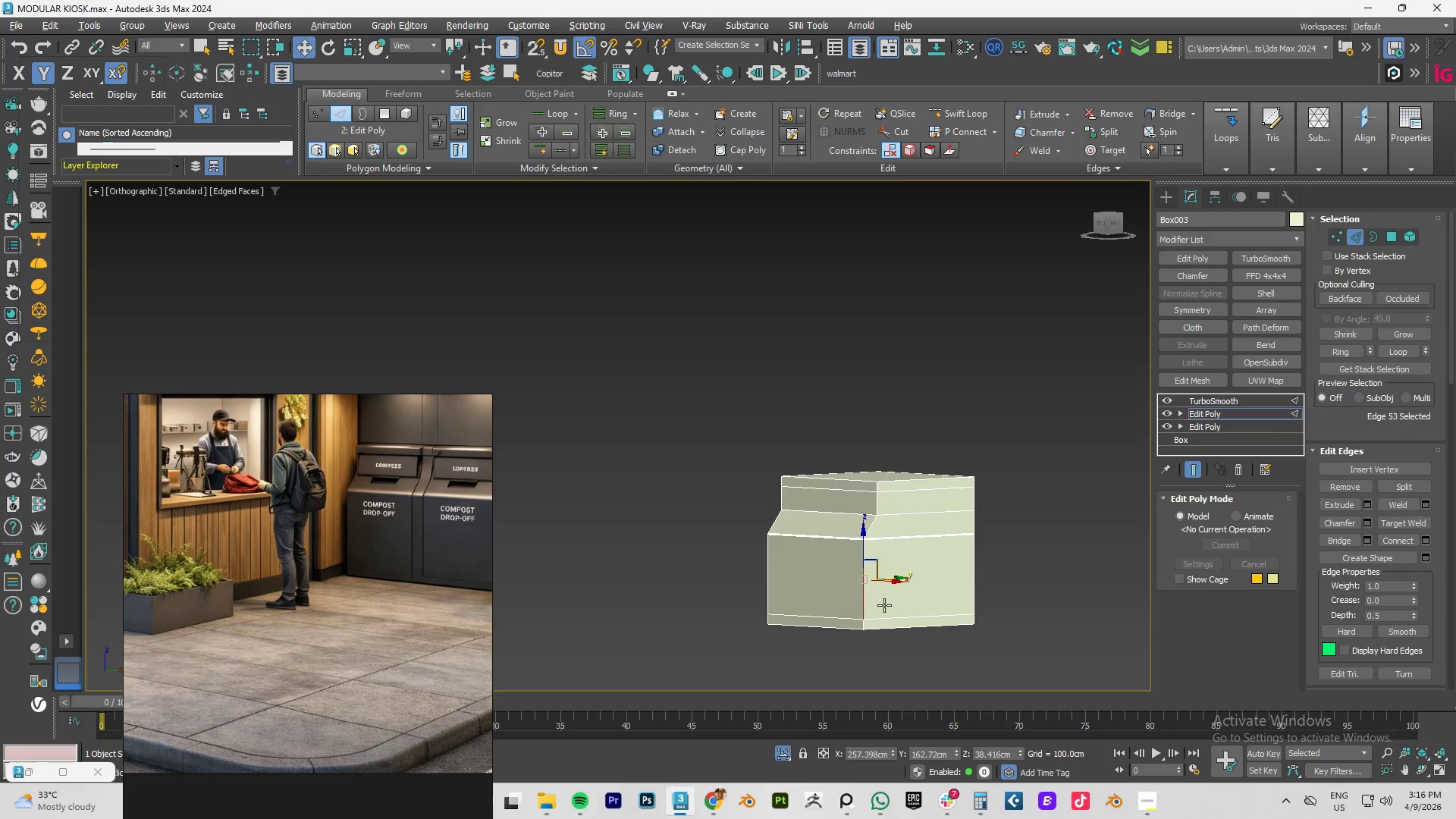 
hold_key(key=ControlLeft, duration=1.11)
left_click([896, 627])
 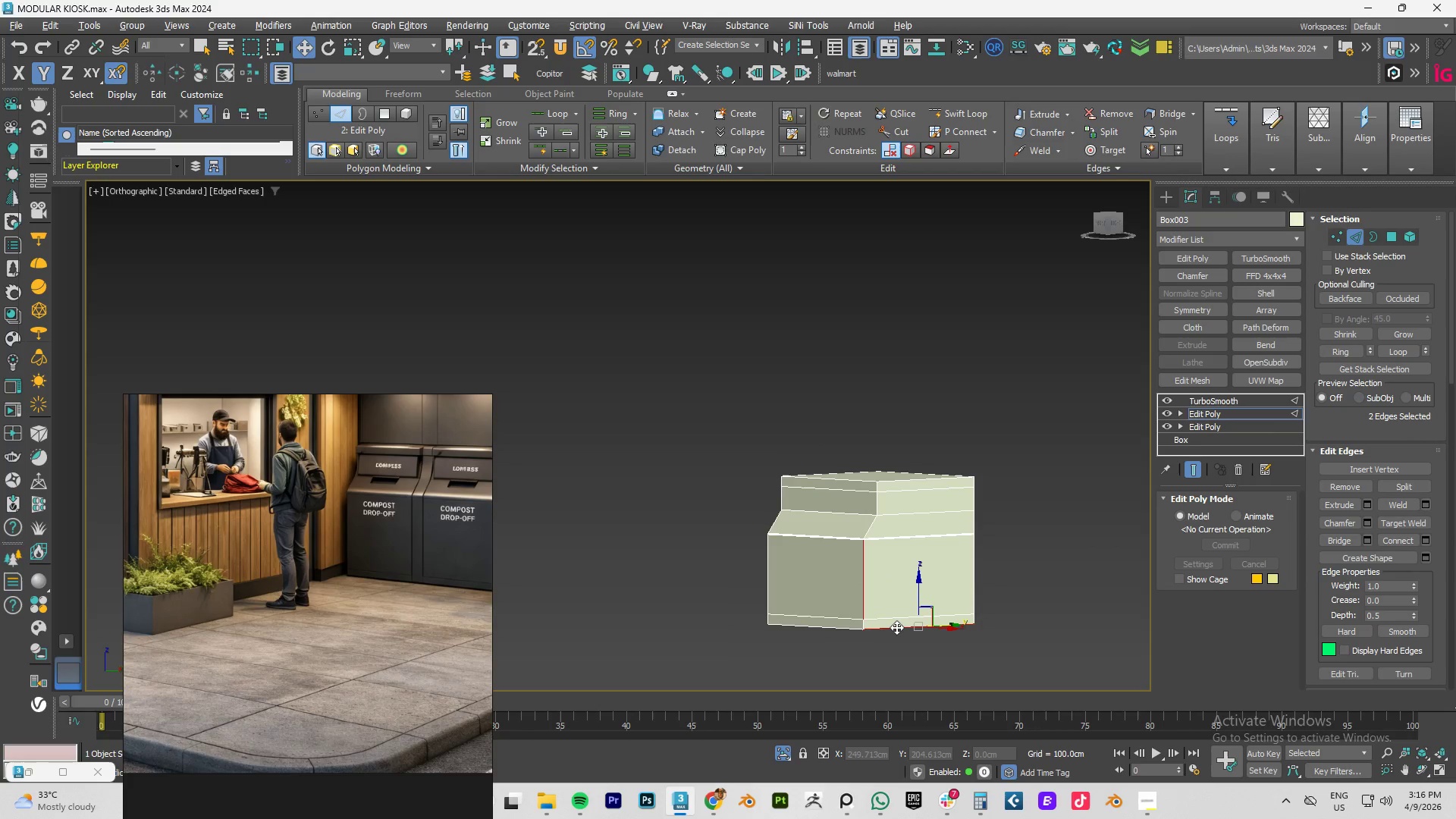 
double_click([896, 627])
 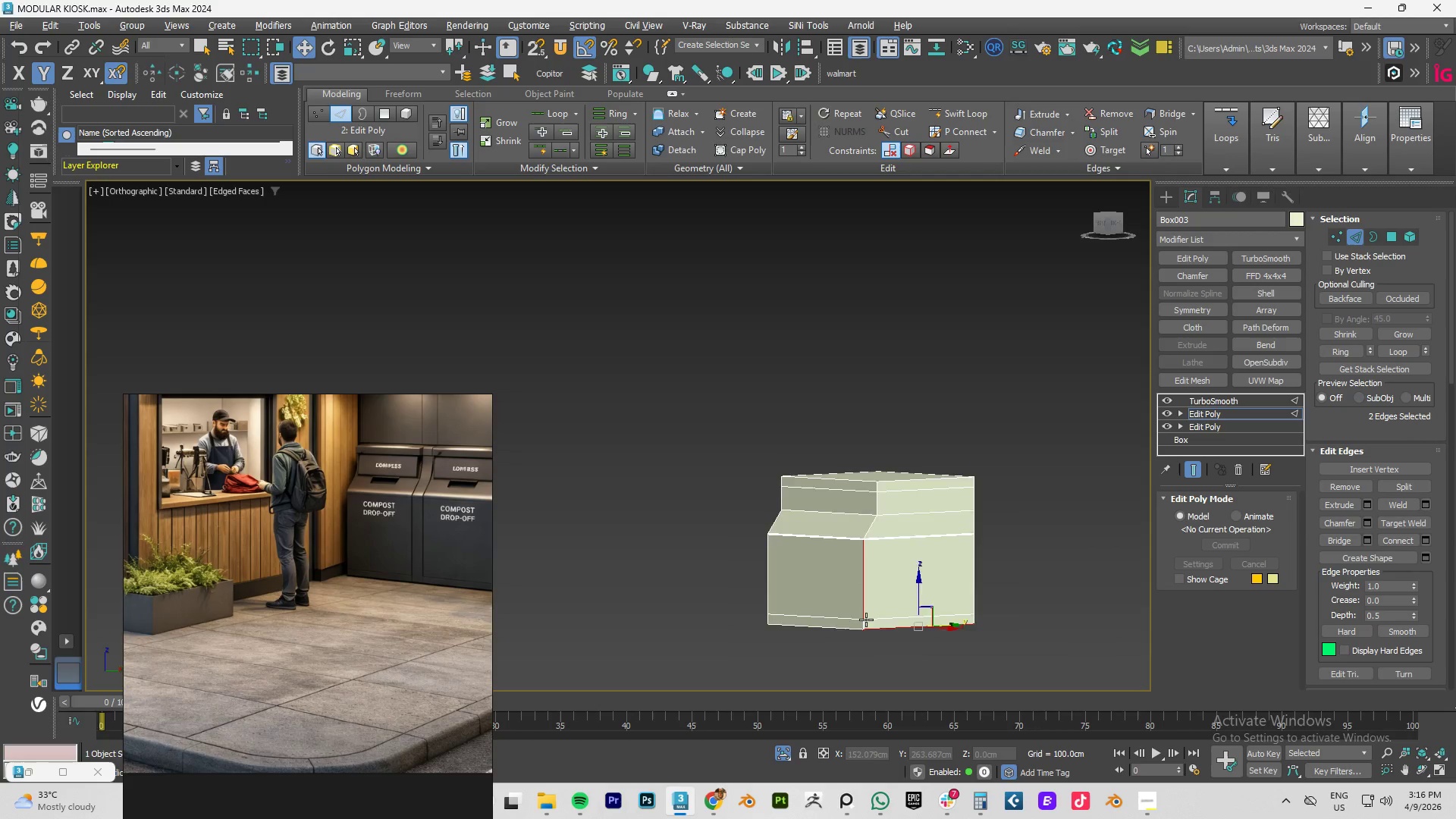 
hold_key(key=ControlLeft, duration=1.5)
 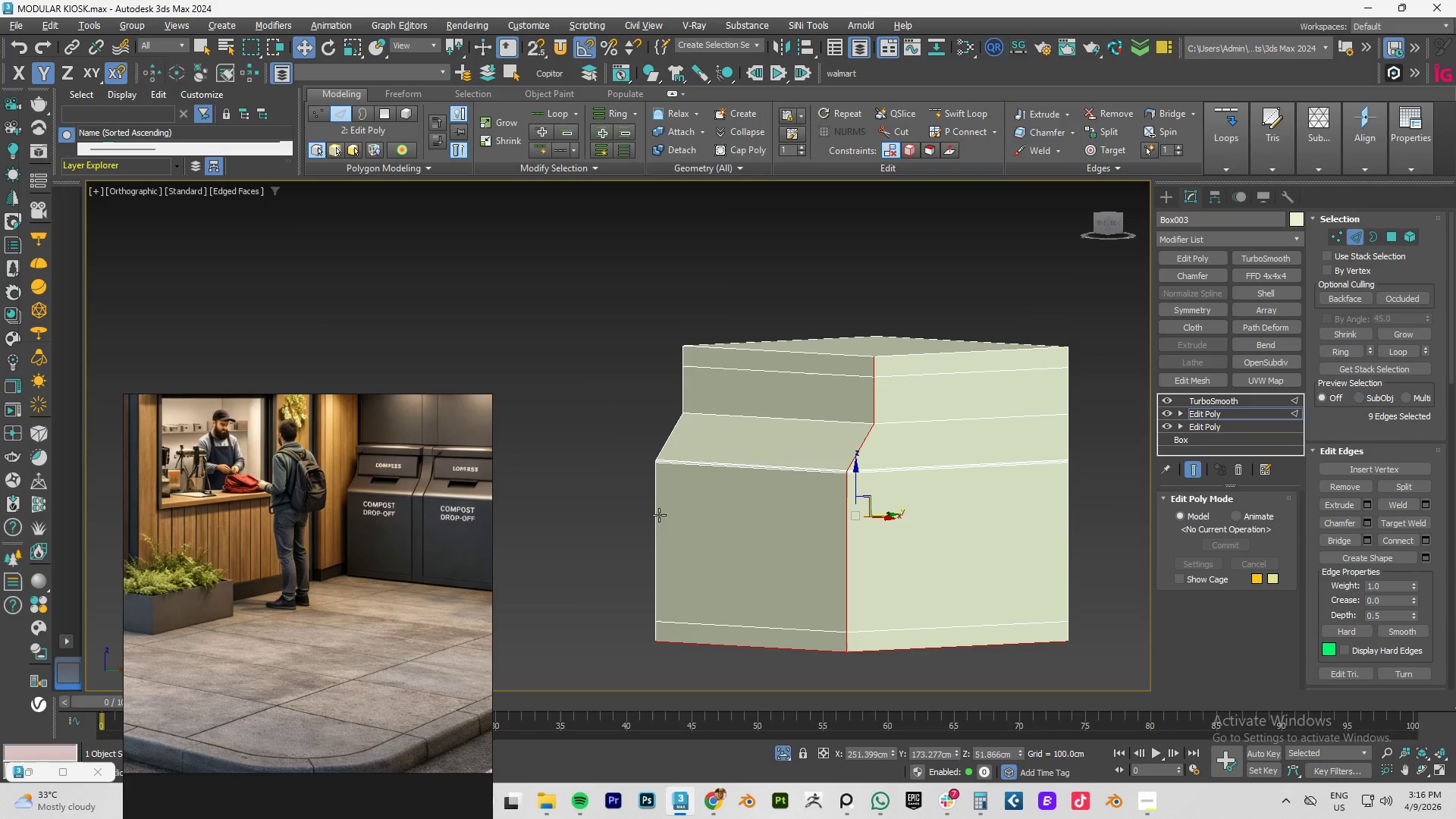 
scroll: coordinate [866, 620], scroll_direction: up, amount: 5.0
 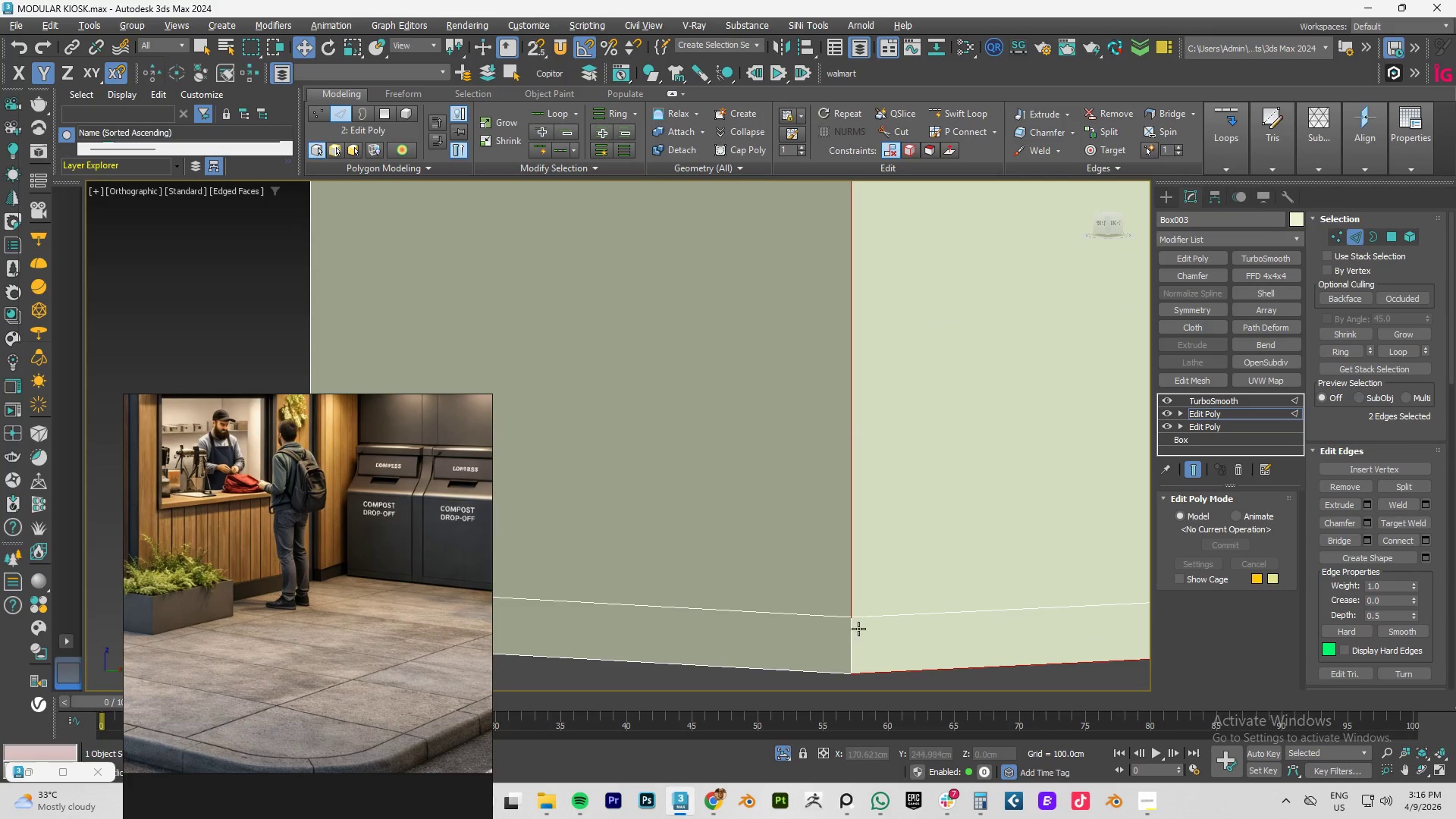 
double_click([852, 636])
 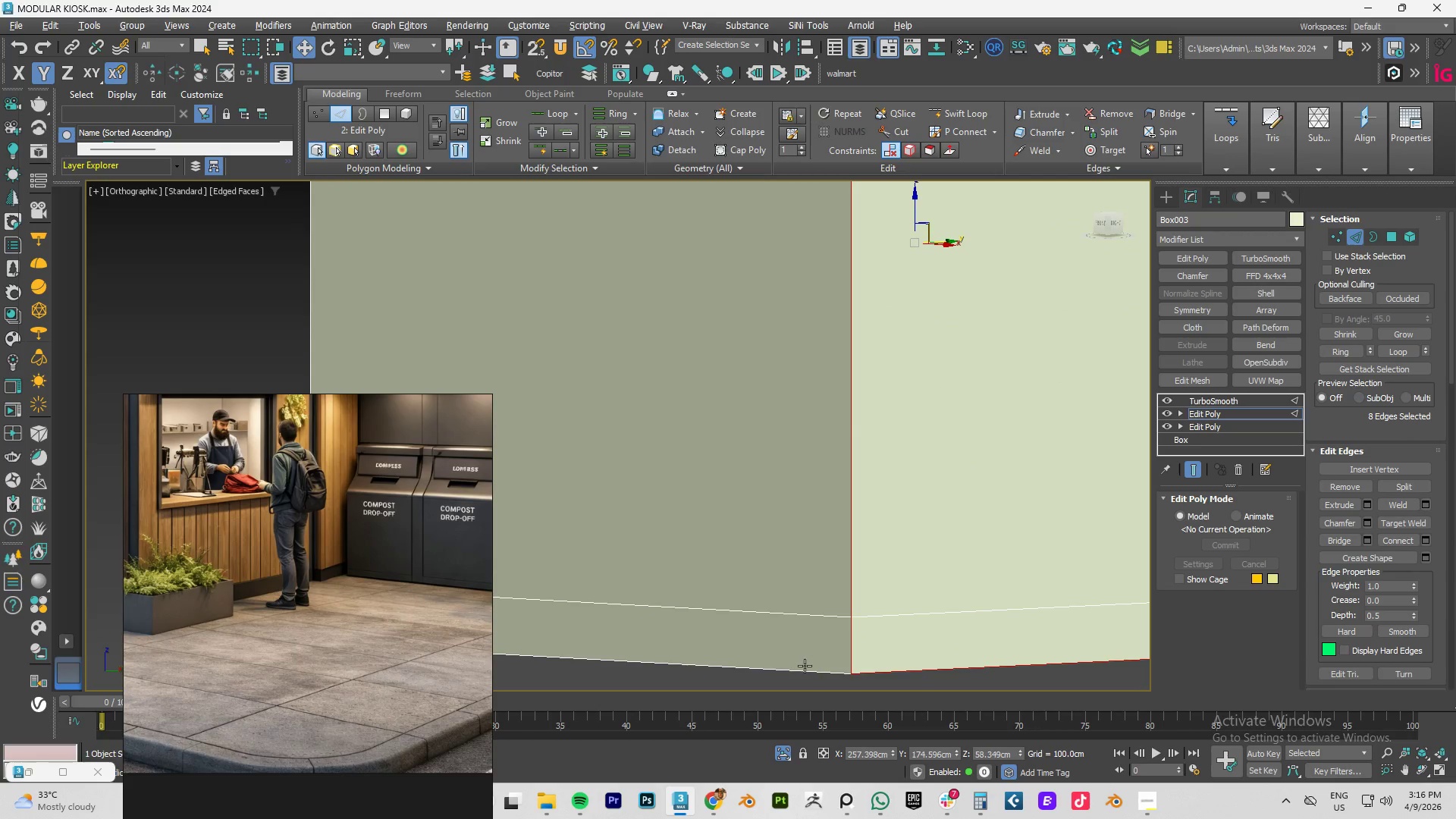 
left_click([804, 666])
 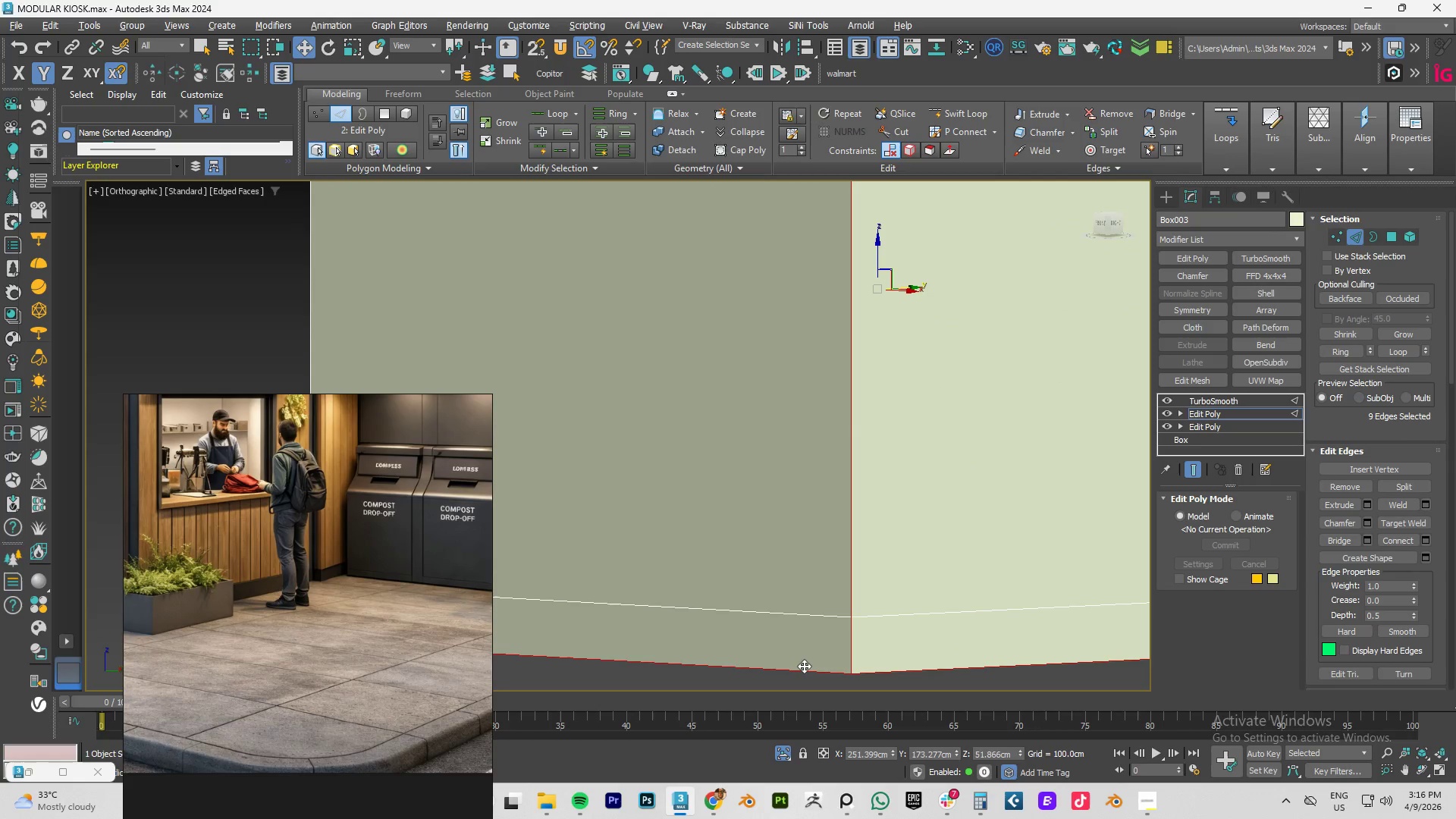 
double_click([804, 666])
 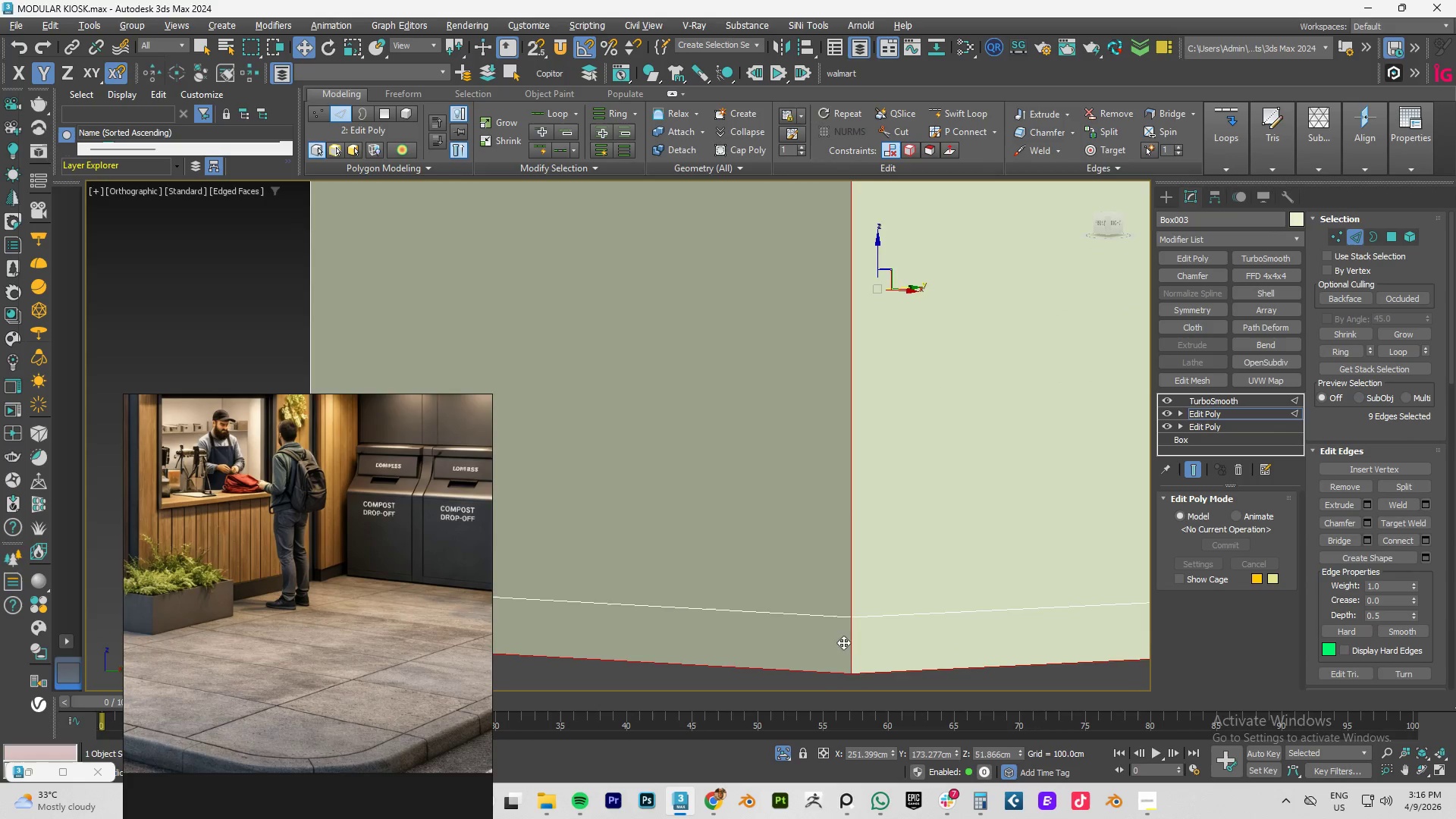 
hold_key(key=ControlLeft, duration=1.5)
 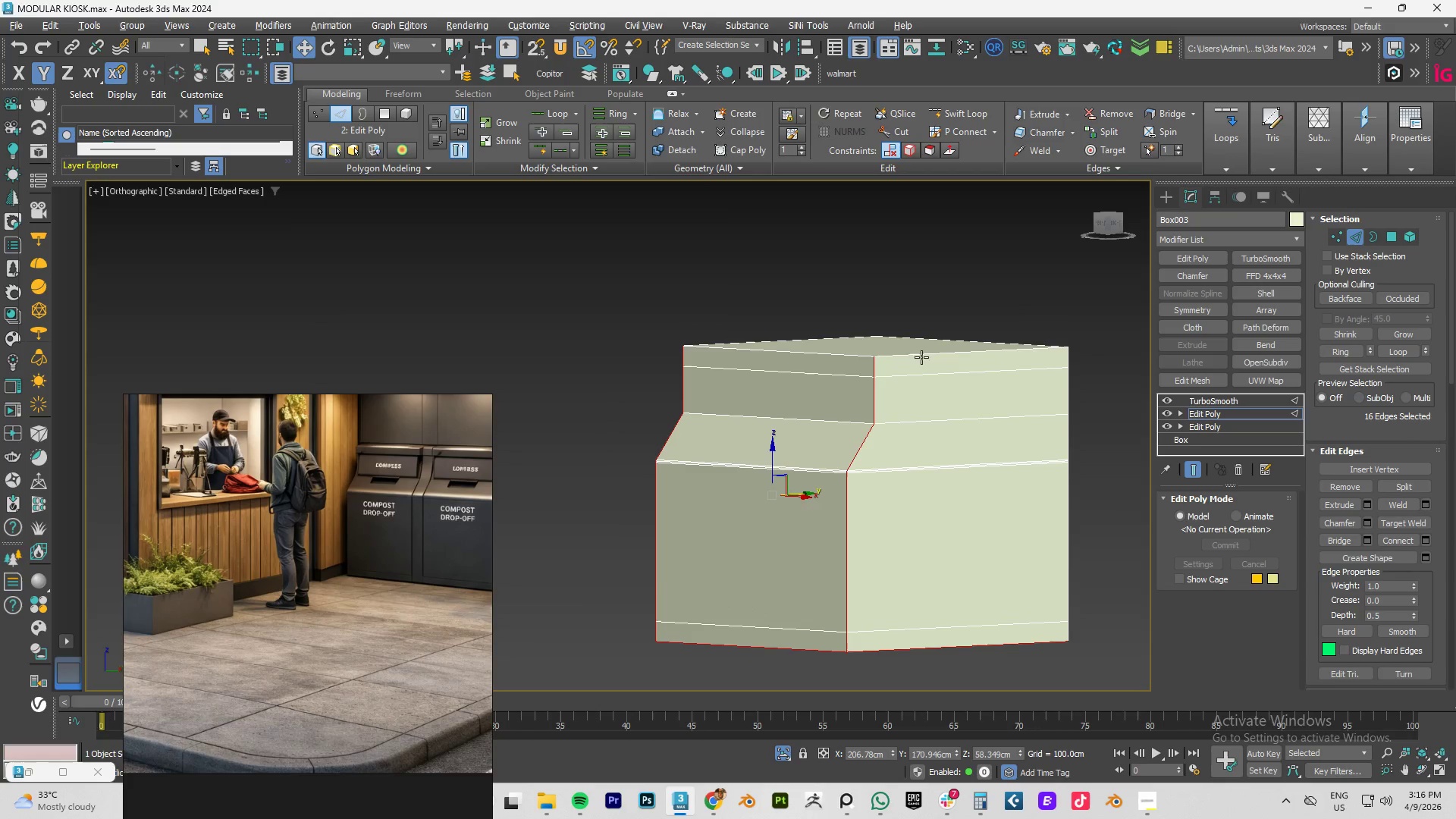 
scroll: coordinate [844, 640], scroll_direction: down, amount: 3.0
 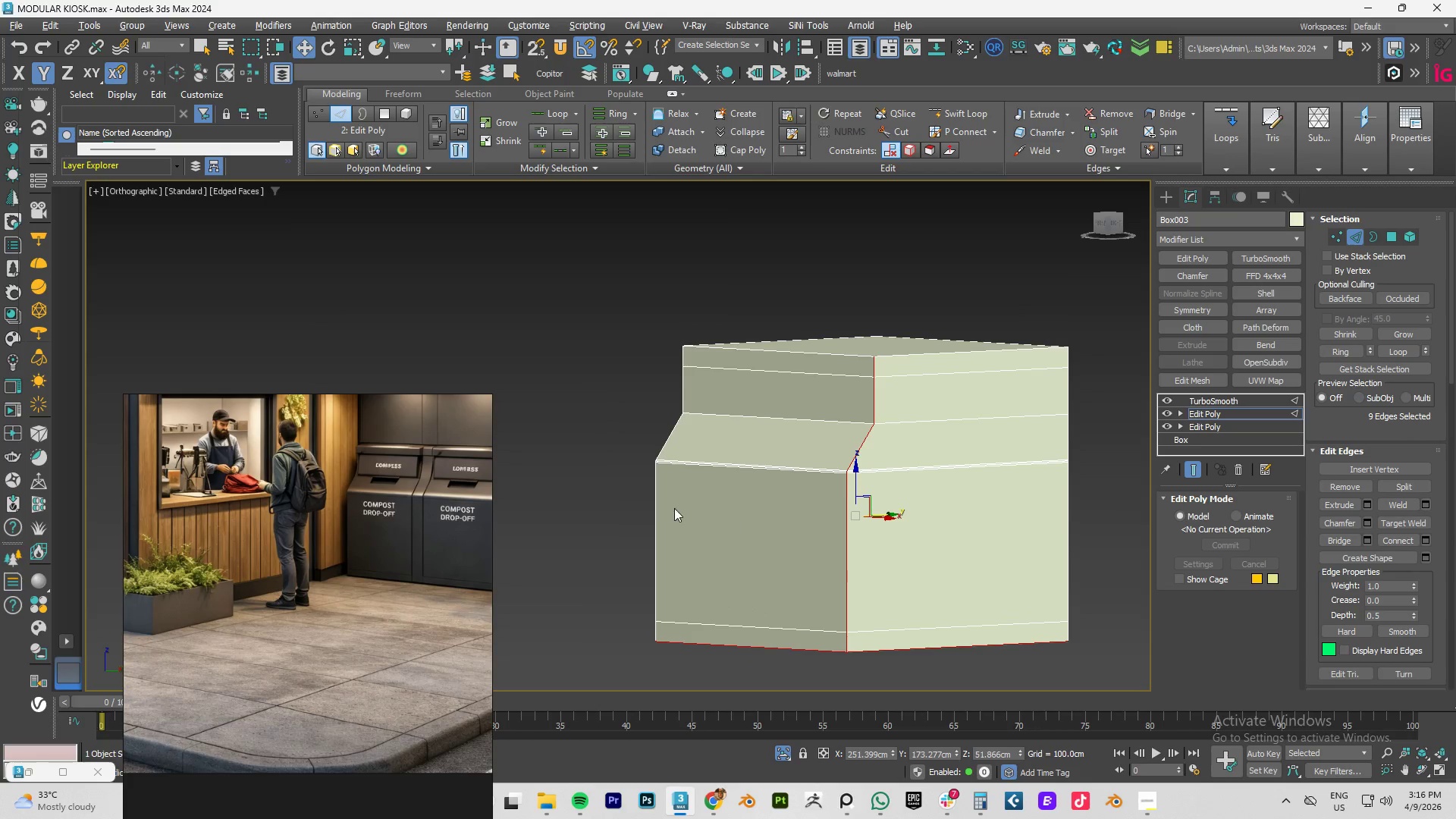 
left_click([656, 535])
 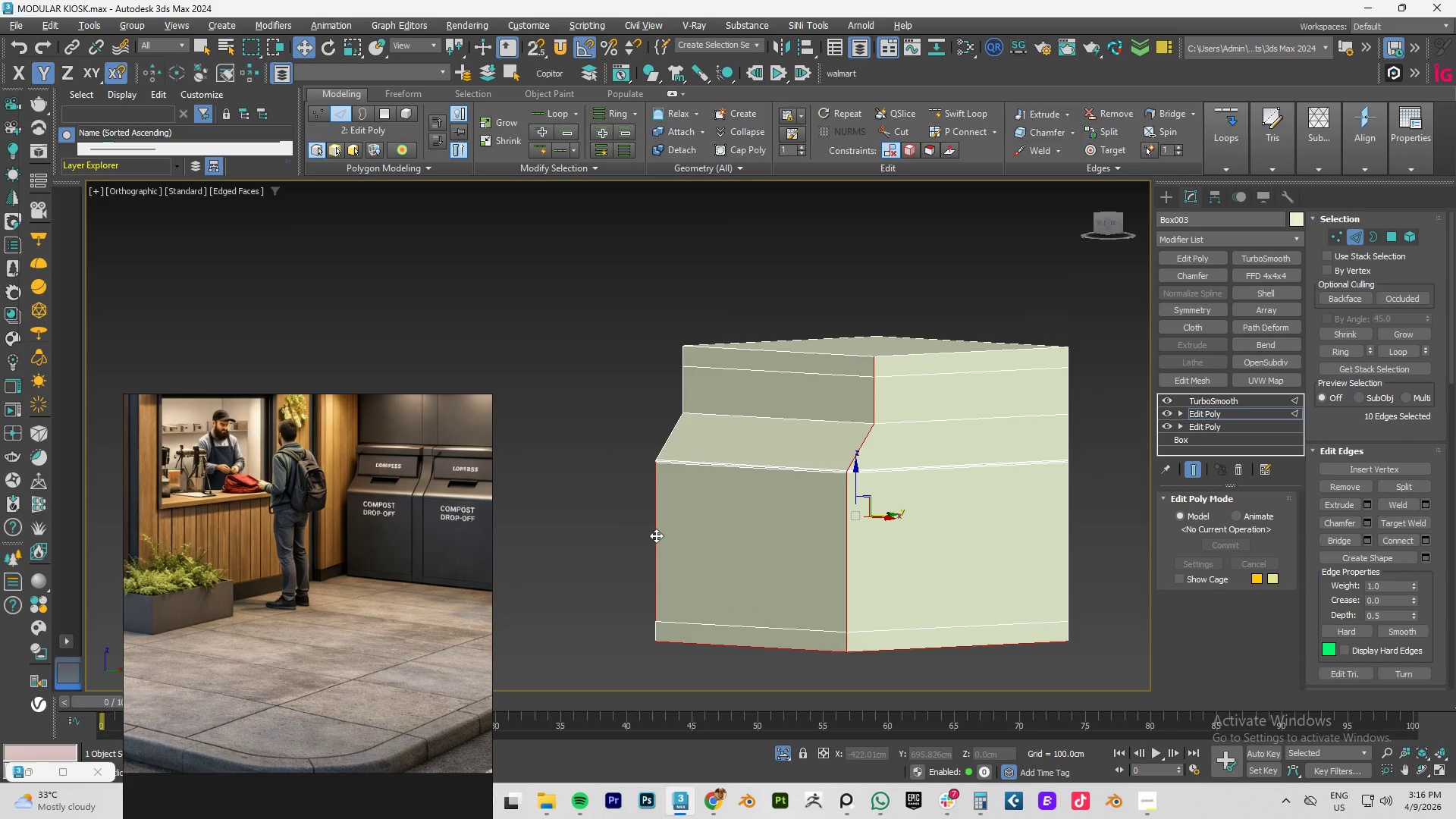 
double_click([656, 535])
 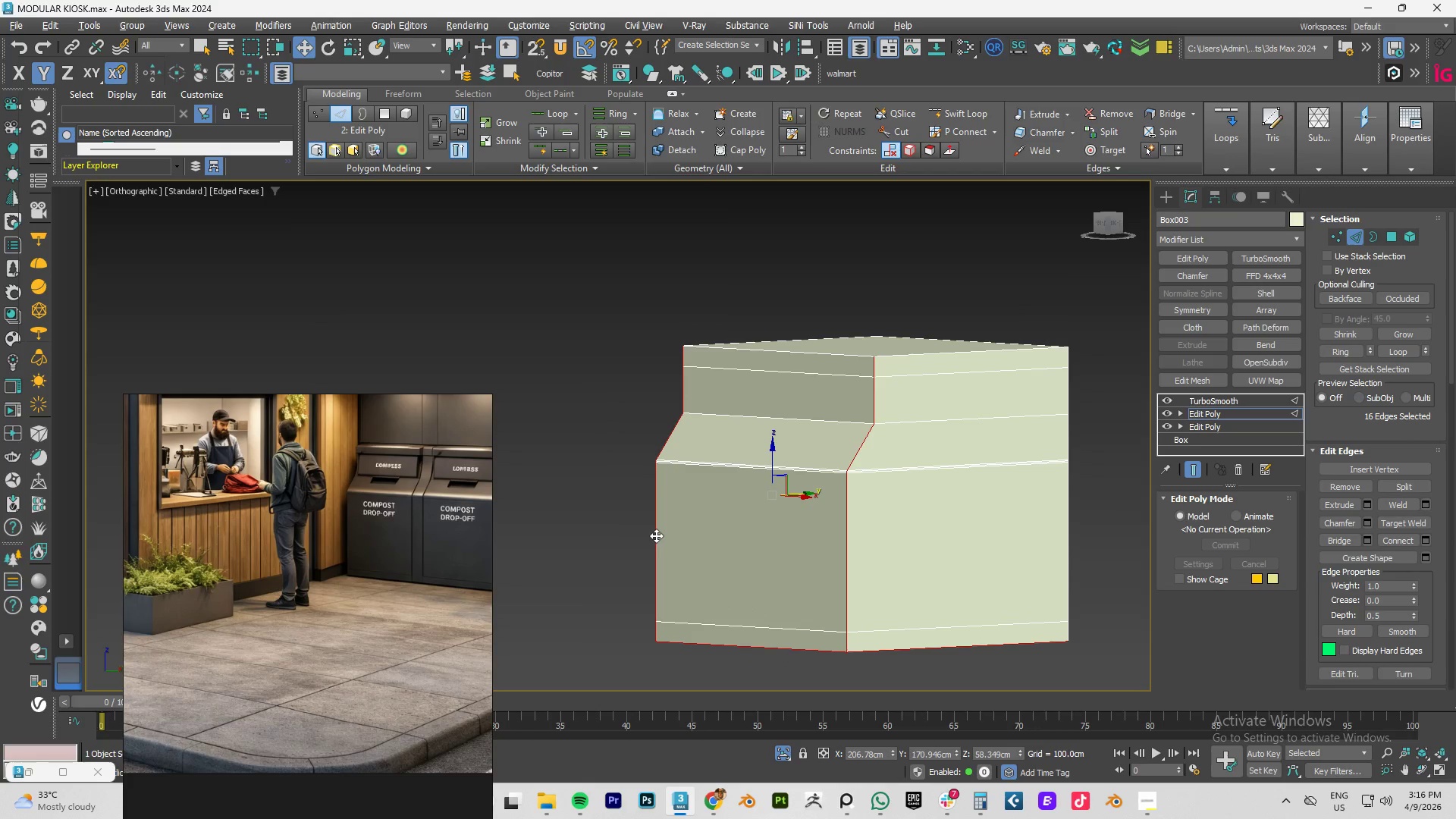 
triple_click([656, 535])
 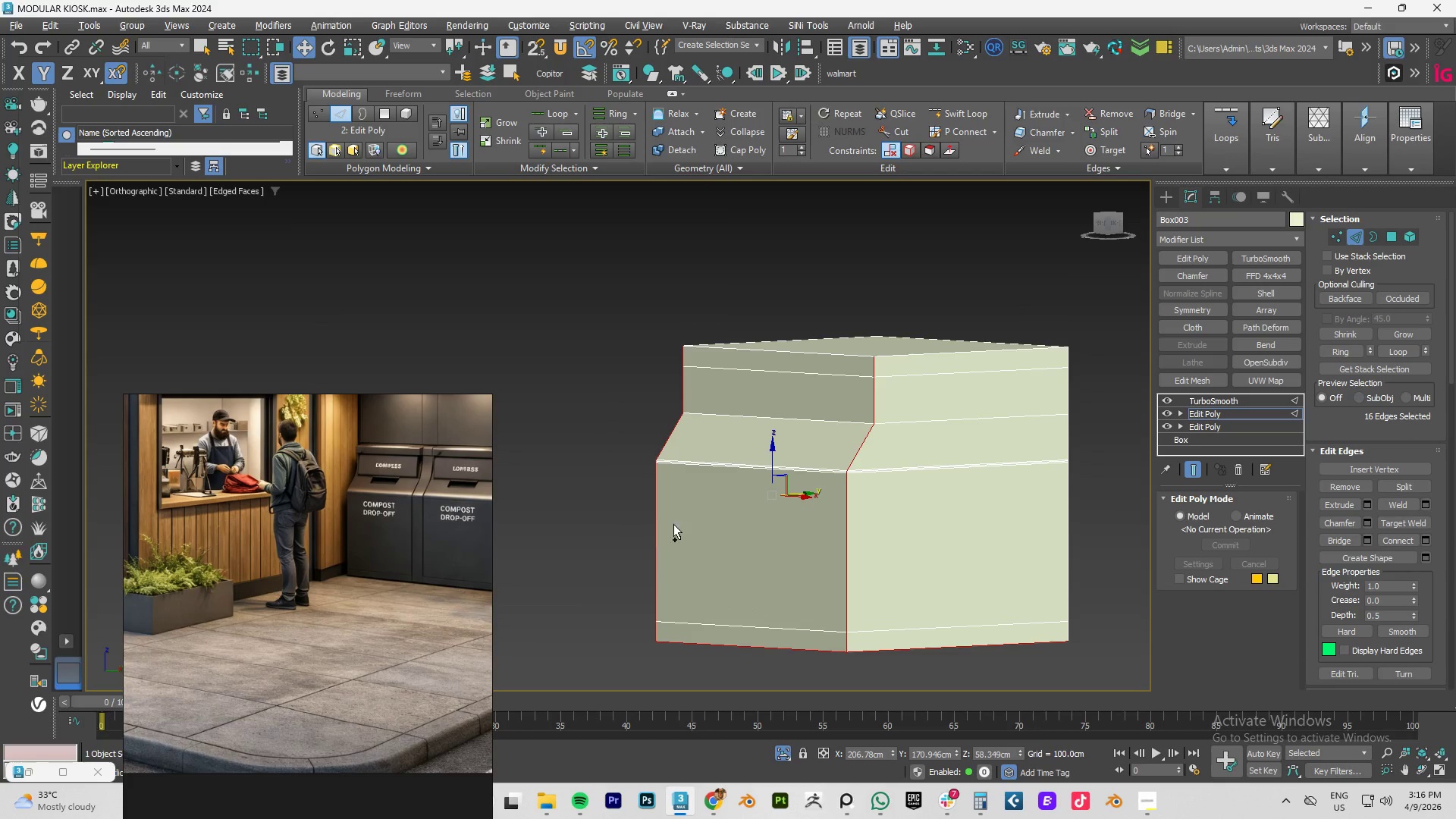 
key(Control+ControlLeft)
 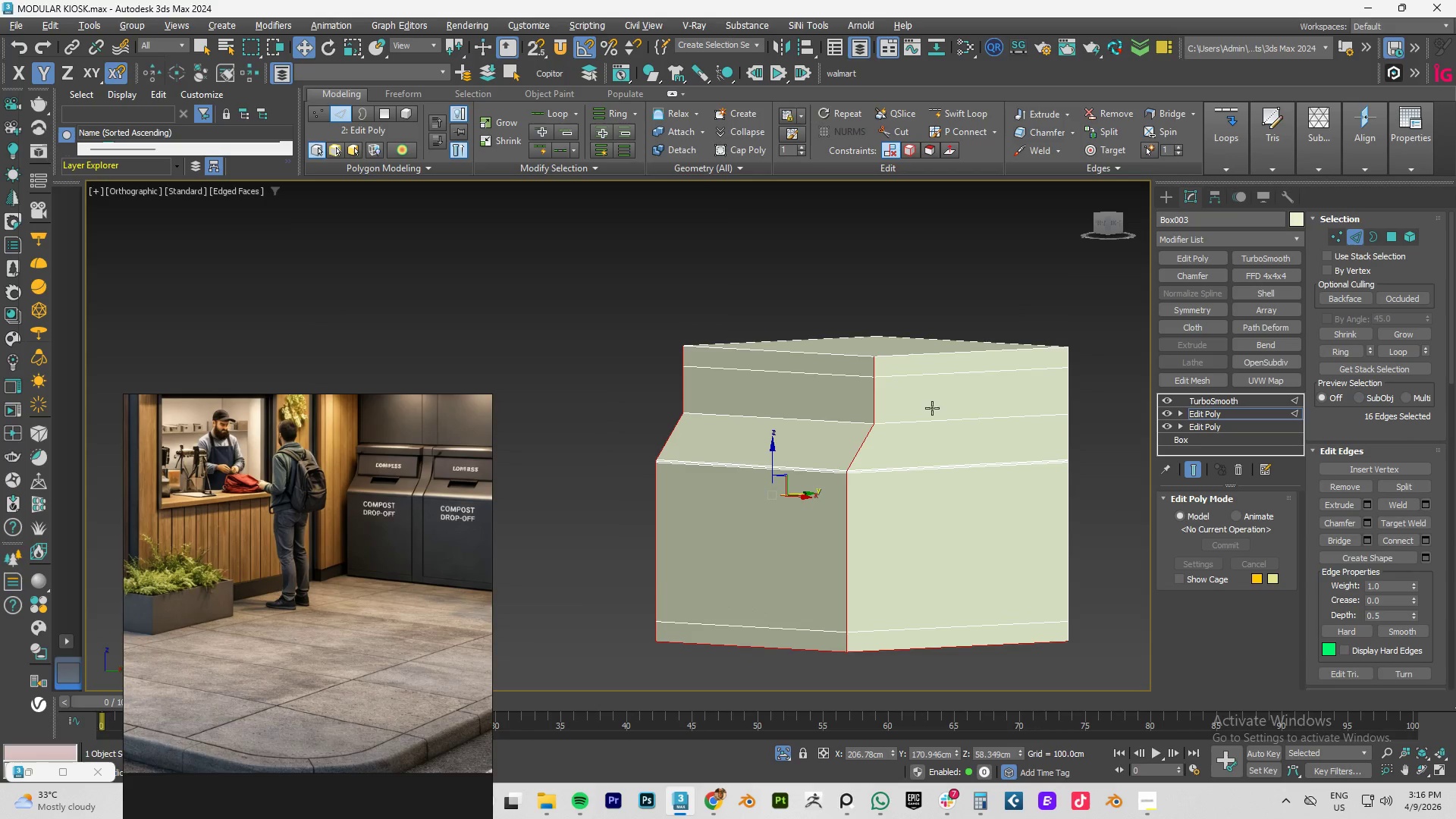 
key(Control+ControlLeft)
 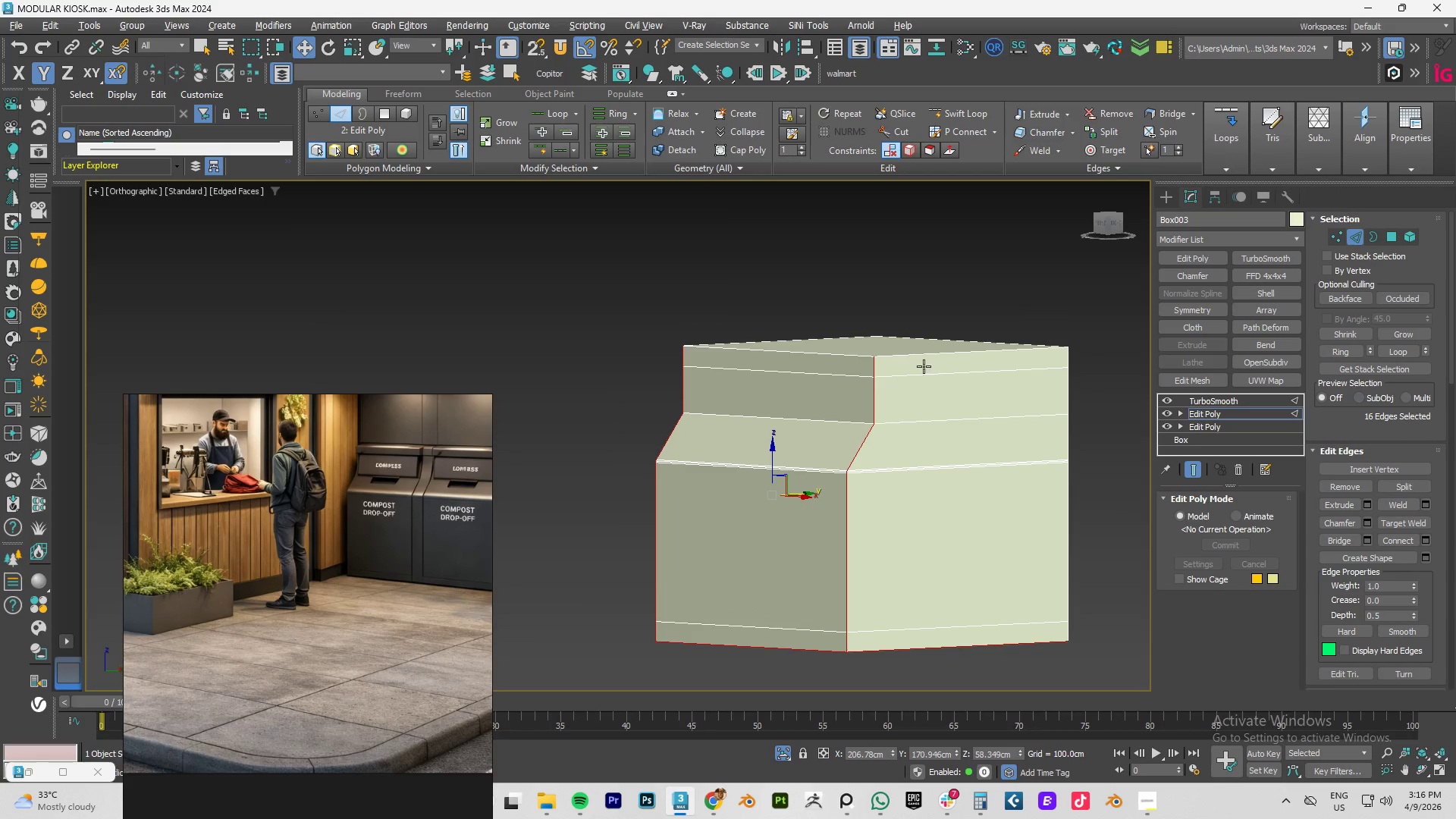 
hold_key(key=ControlLeft, duration=1.53)
double_click([921, 357])
 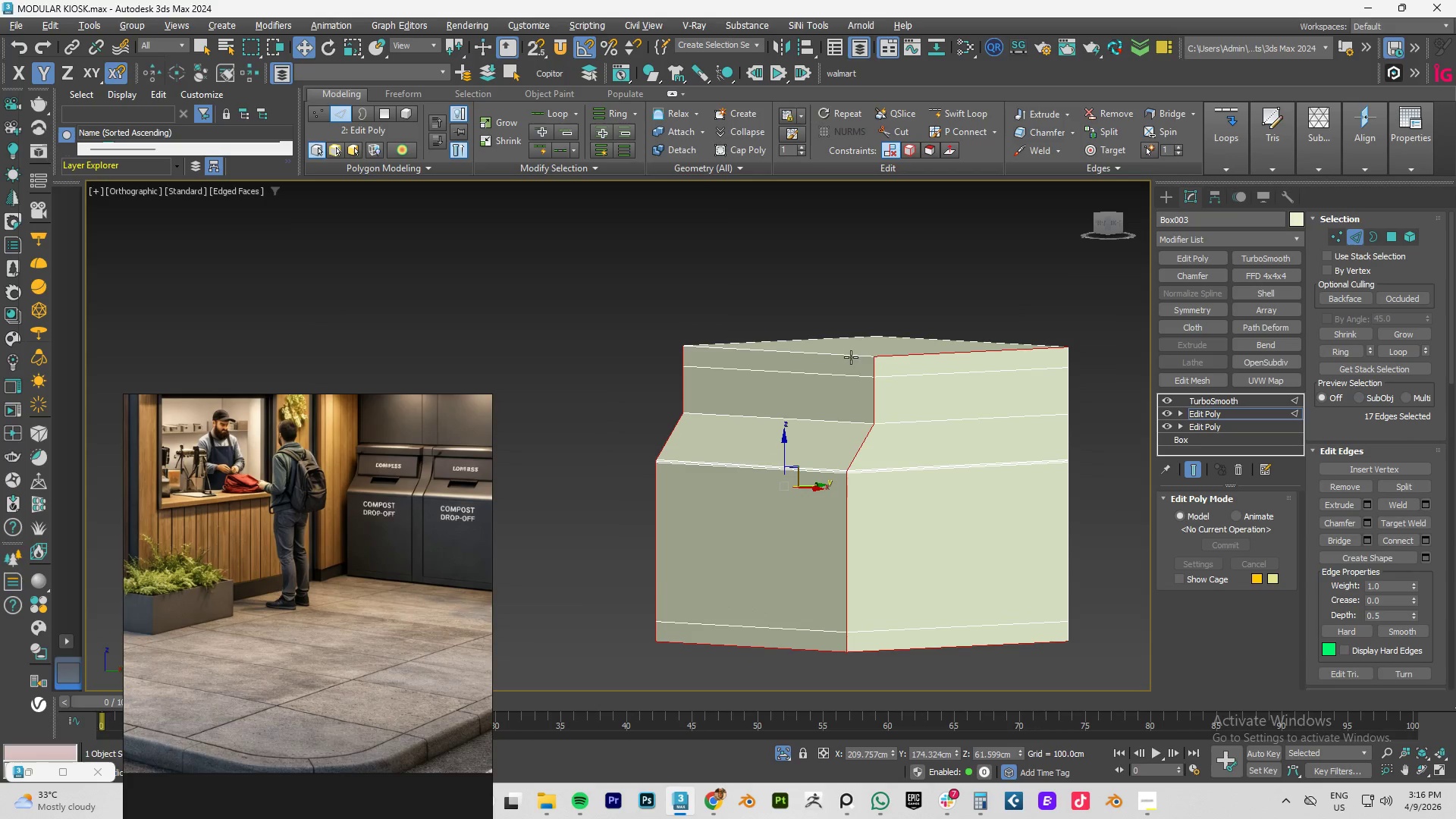 
triple_click([851, 357])
 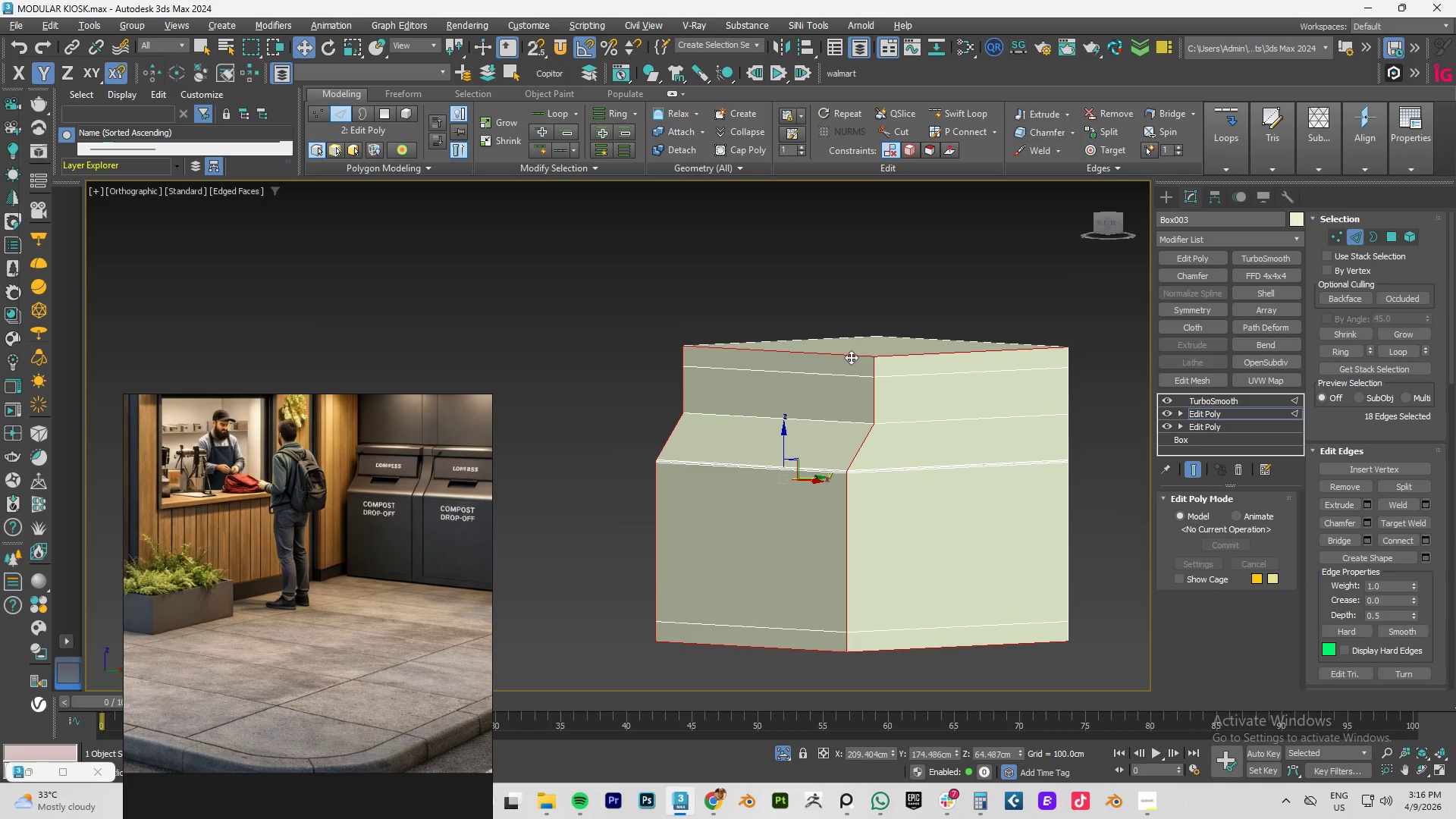 
triple_click([851, 357])
 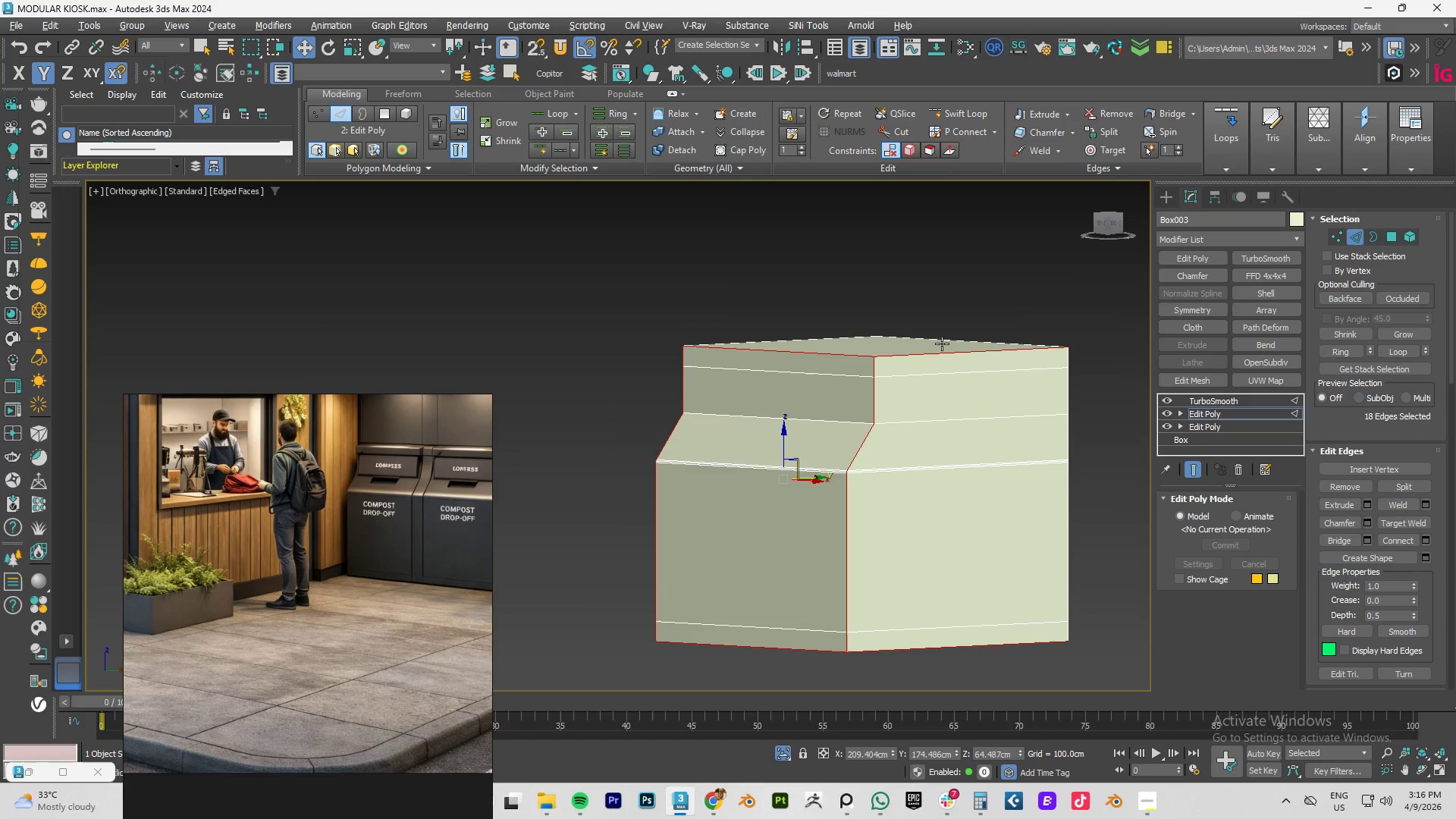 
left_click([944, 341])
 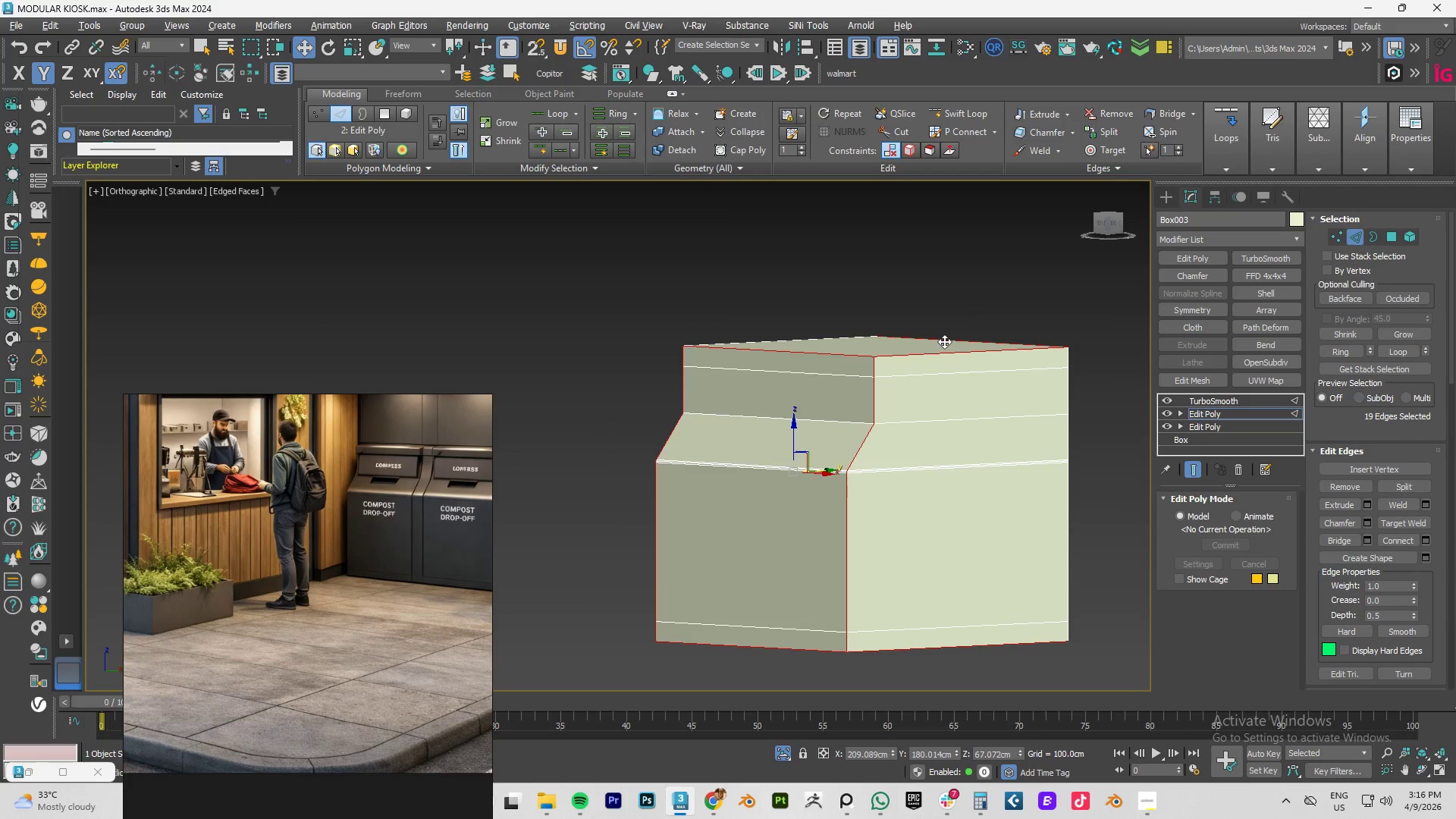 
hold_key(key=ControlLeft, duration=1.52)
double_click([944, 341])
 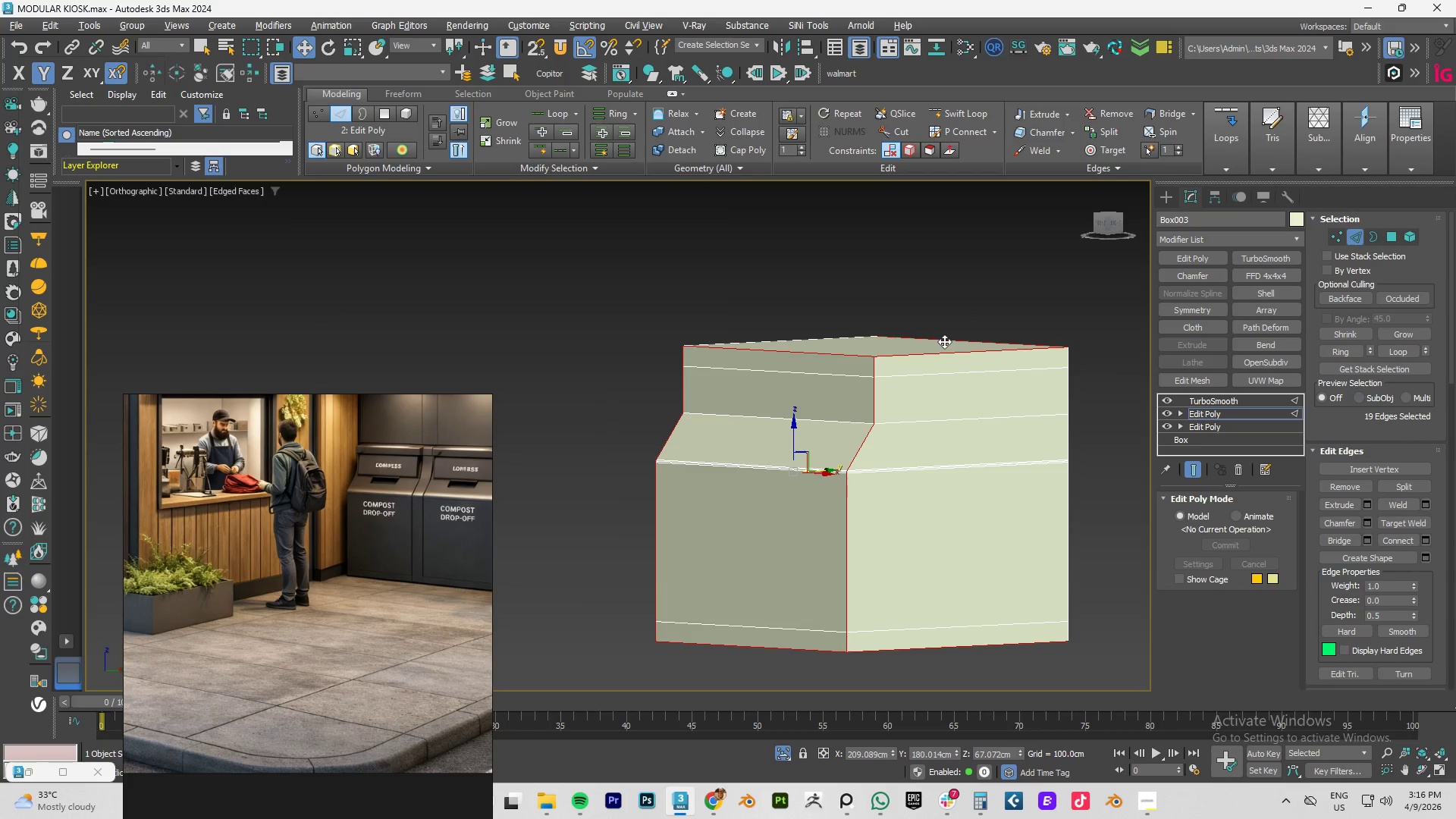 
left_click([831, 343])
 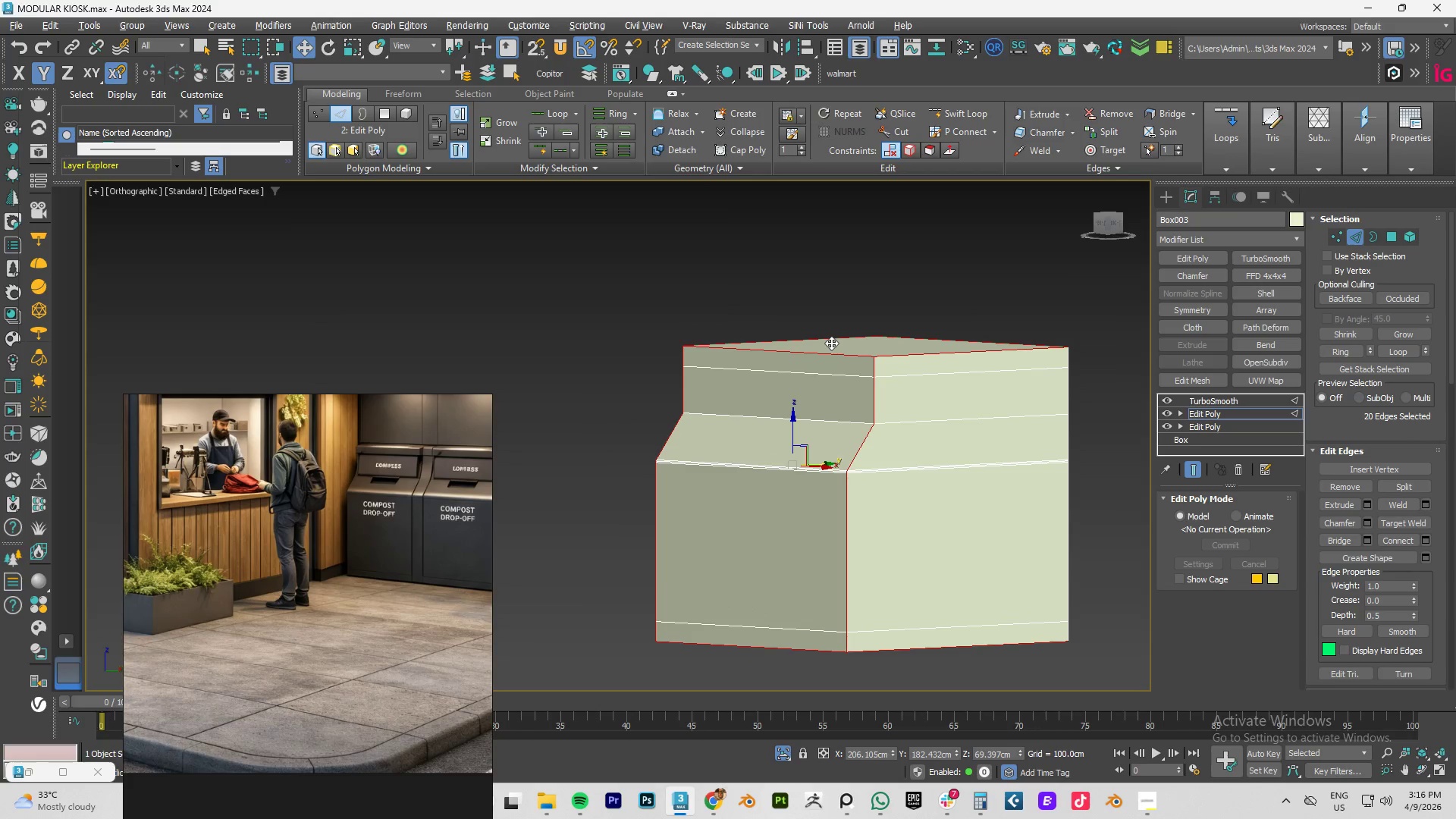 
left_click([831, 343])
 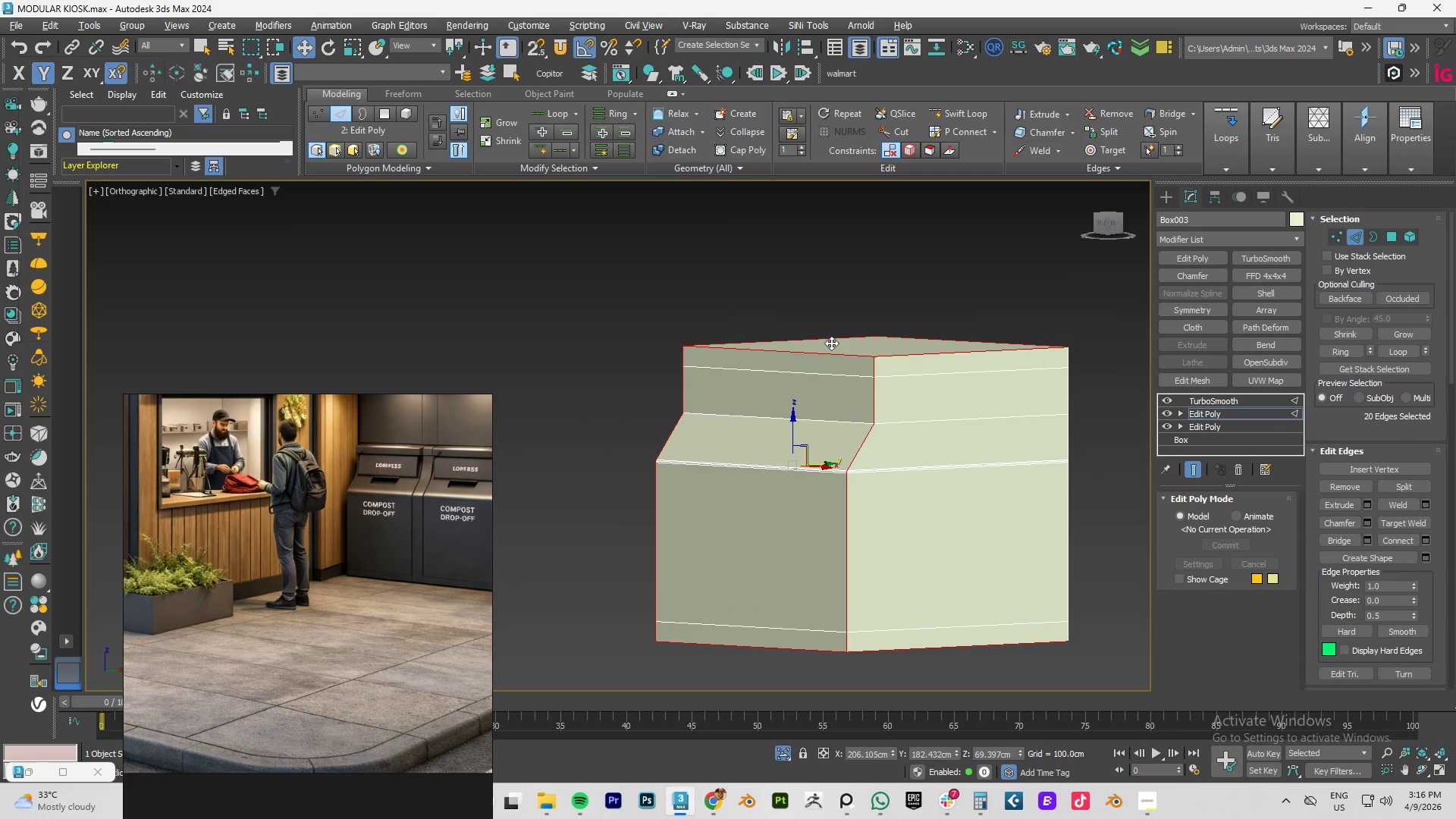 
key(Control+ControlLeft)
 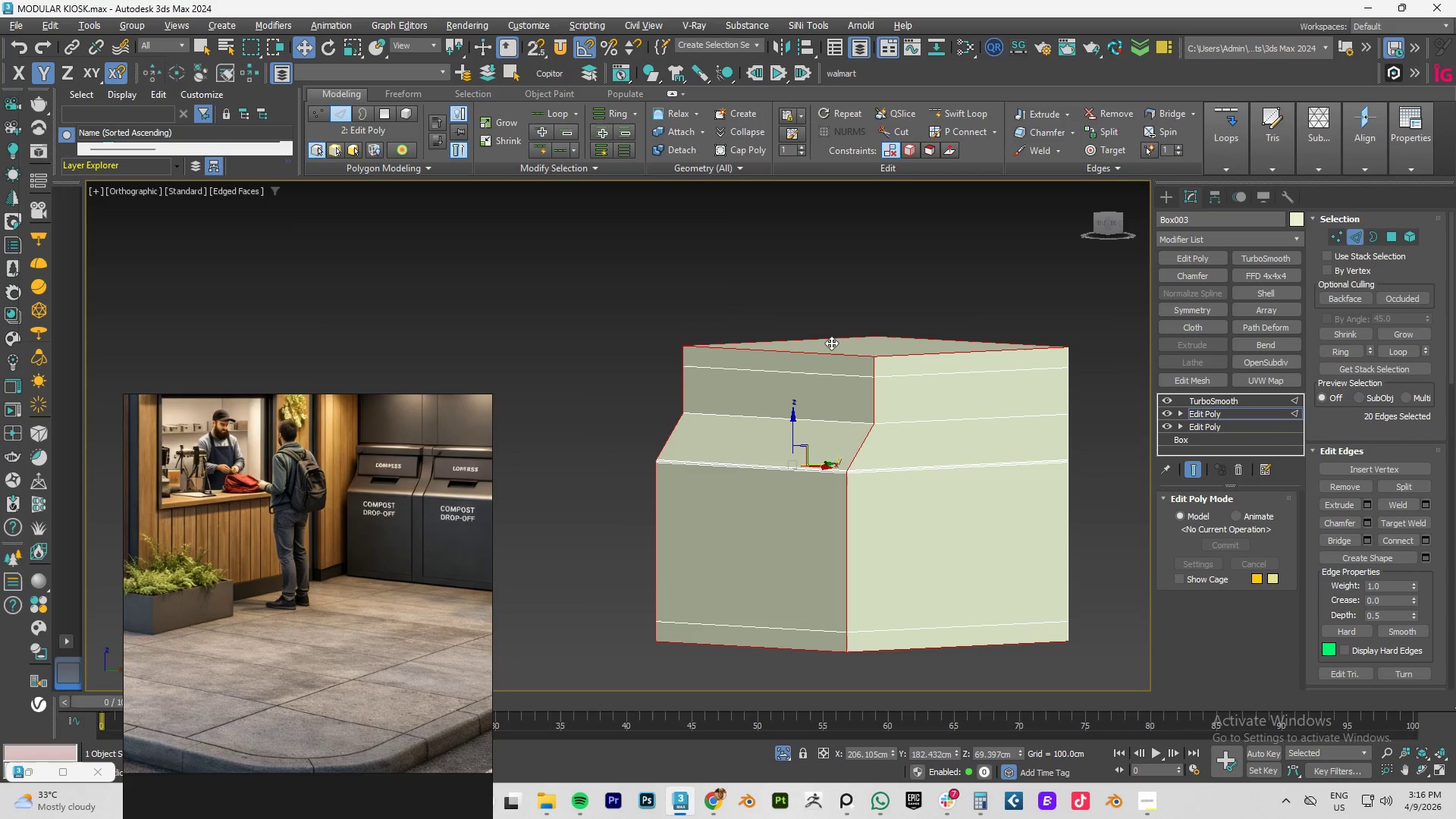 
key(Control+ControlLeft)
 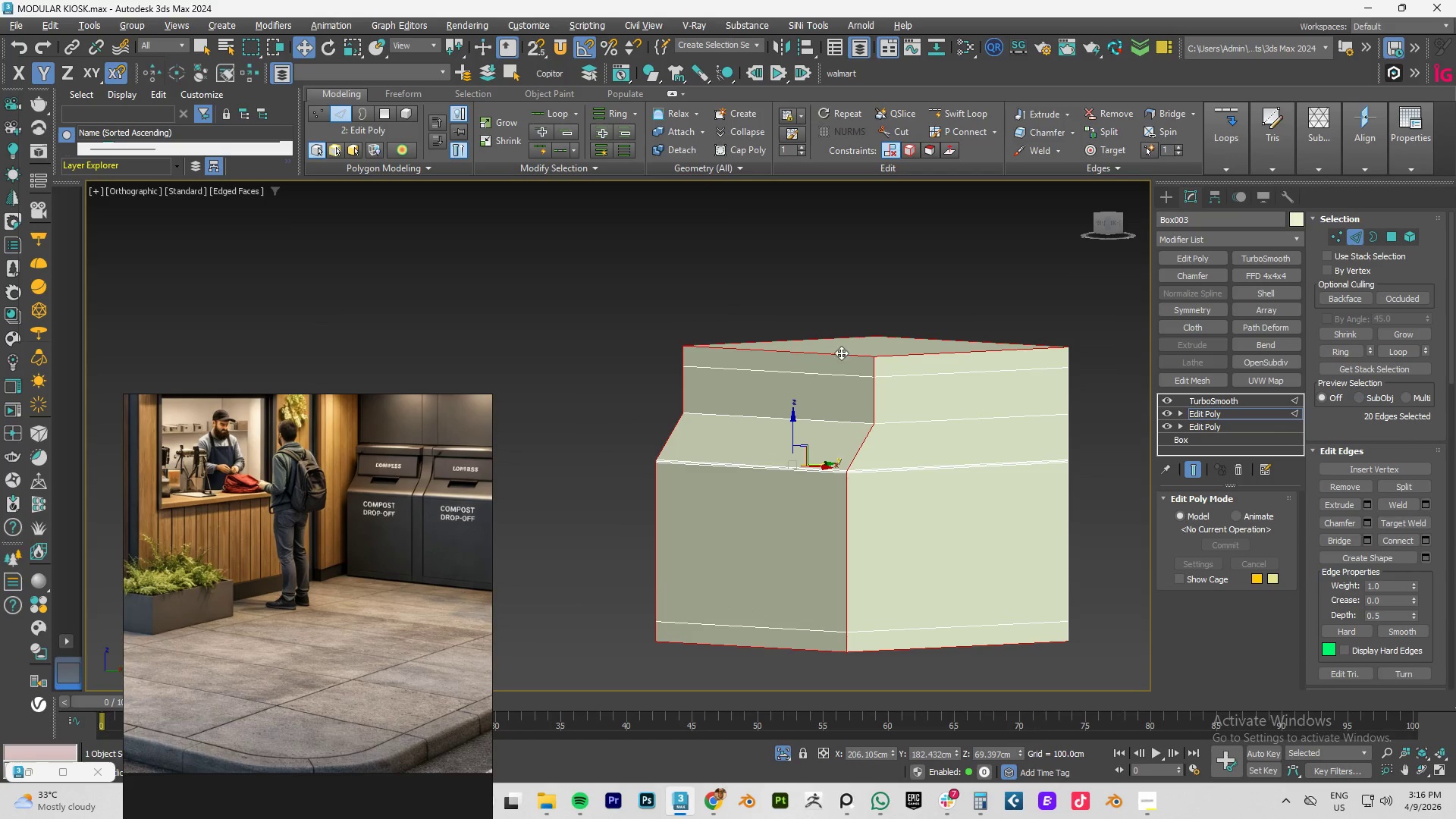 
key(Control+ControlLeft)
 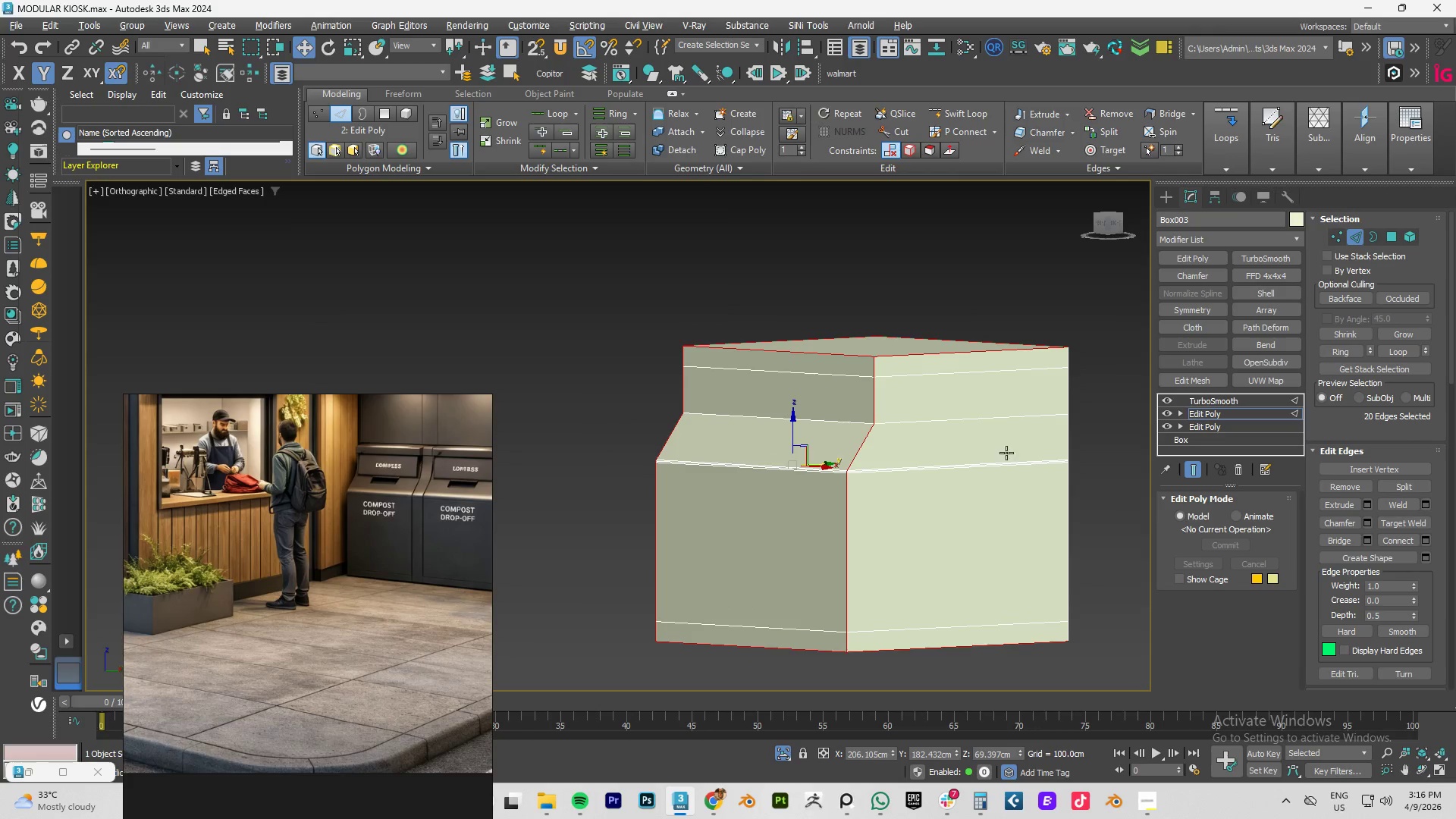 
hold_key(key=AltLeft, duration=1.08)
 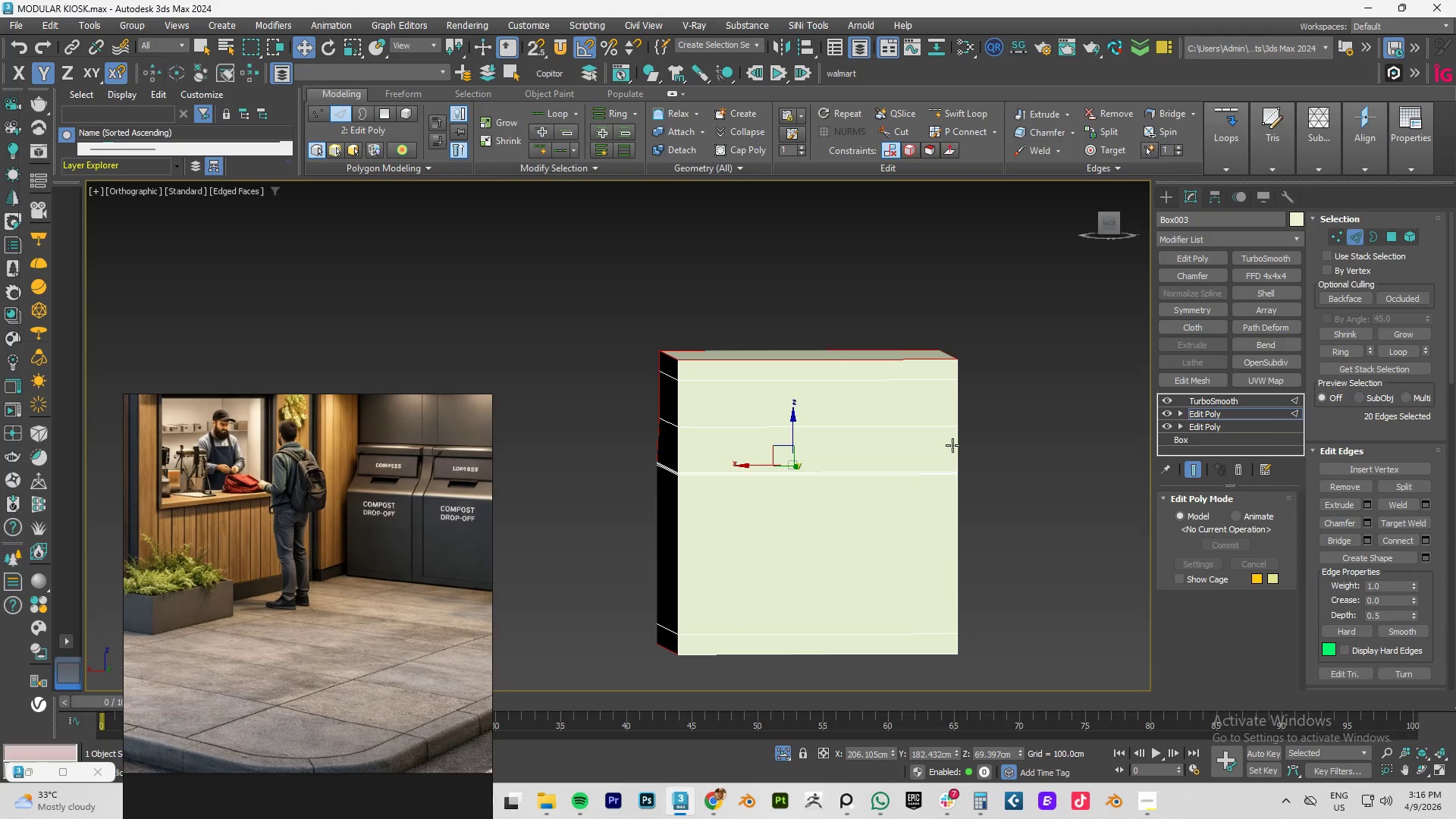 
hold_key(key=AltLeft, duration=5.33)
hold_key(key=ControlLeft, duration=1.5)
left_click([954, 445])
 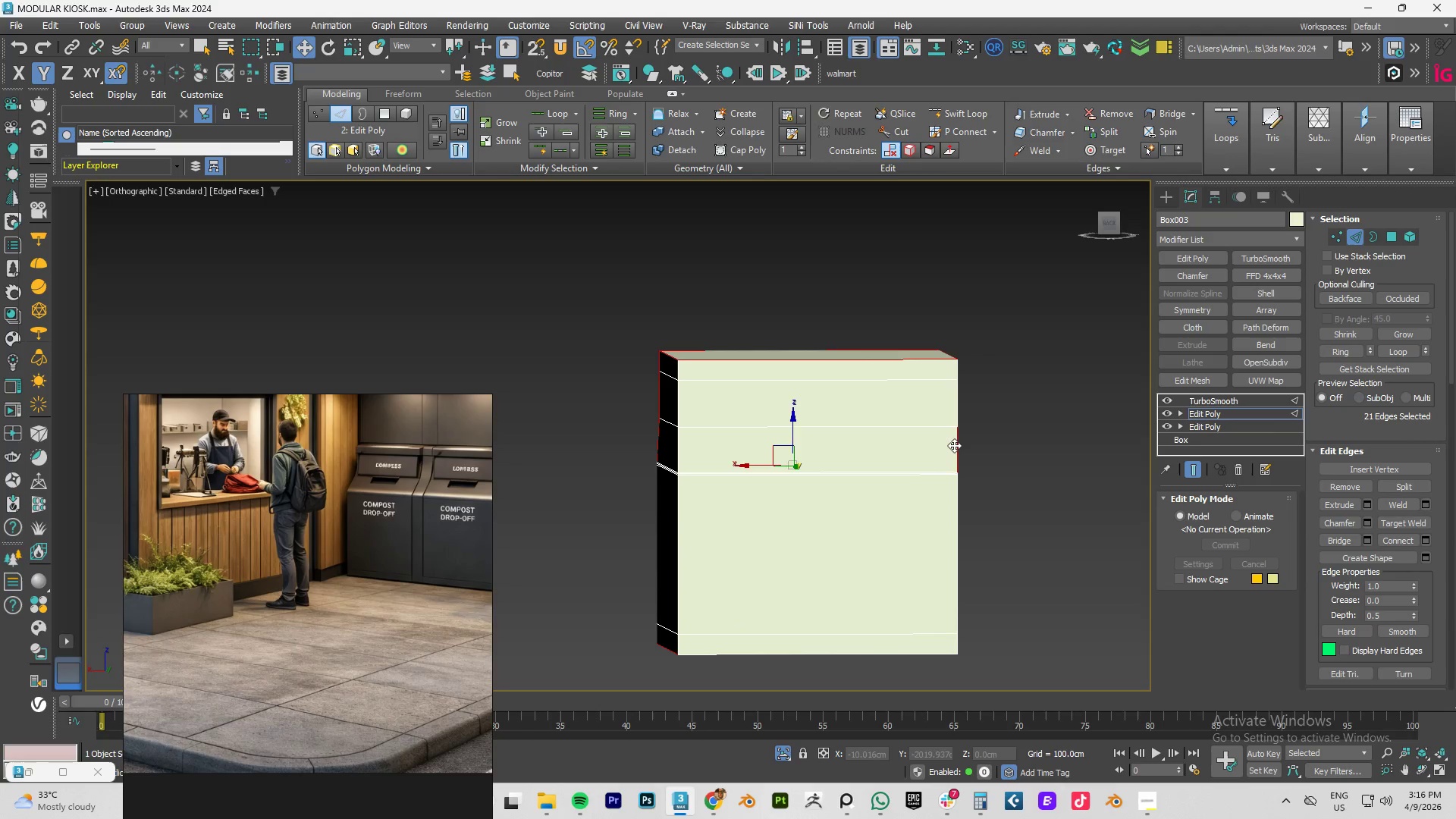 
double_click([954, 445])
 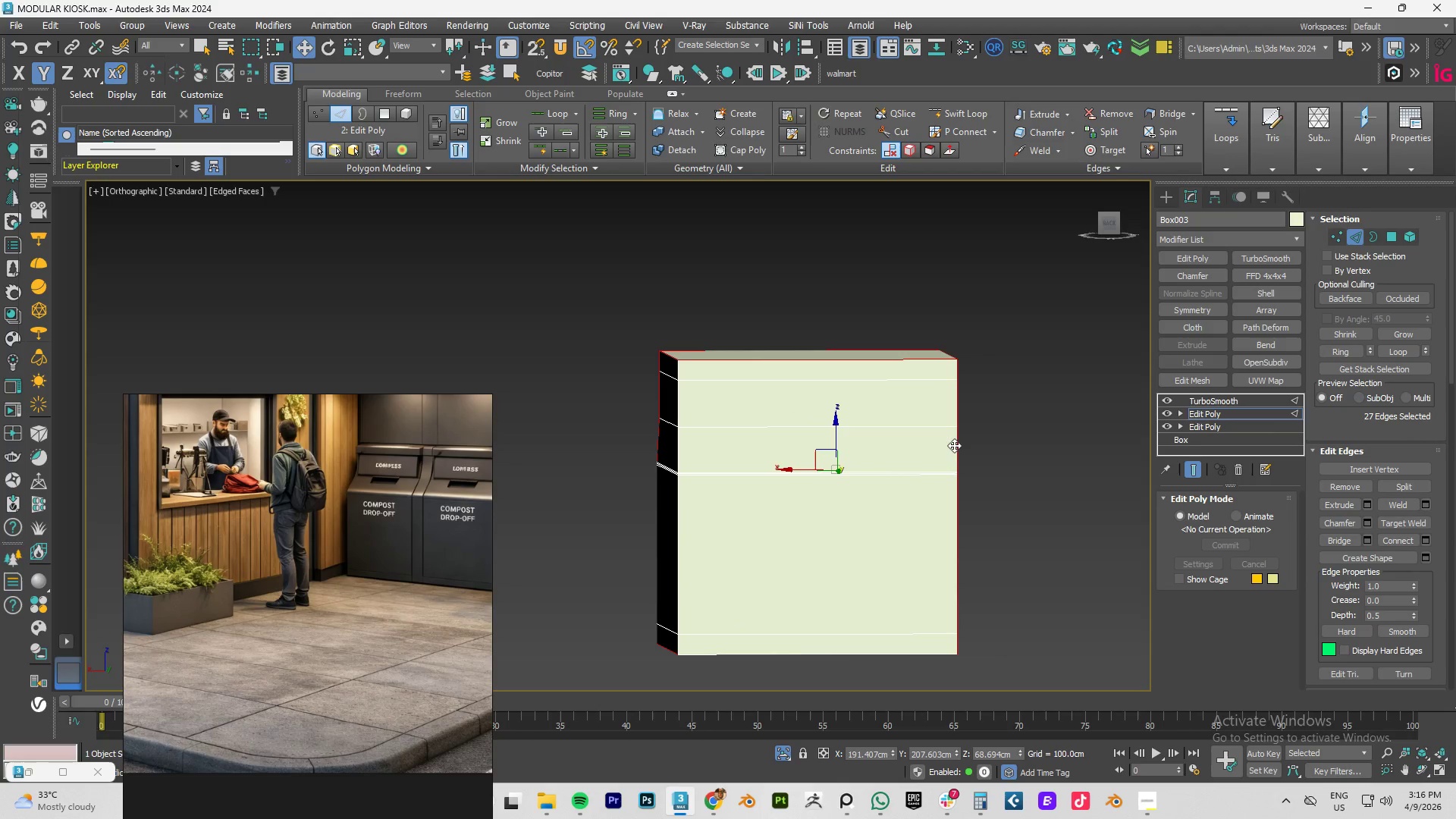 
triple_click([954, 445])
 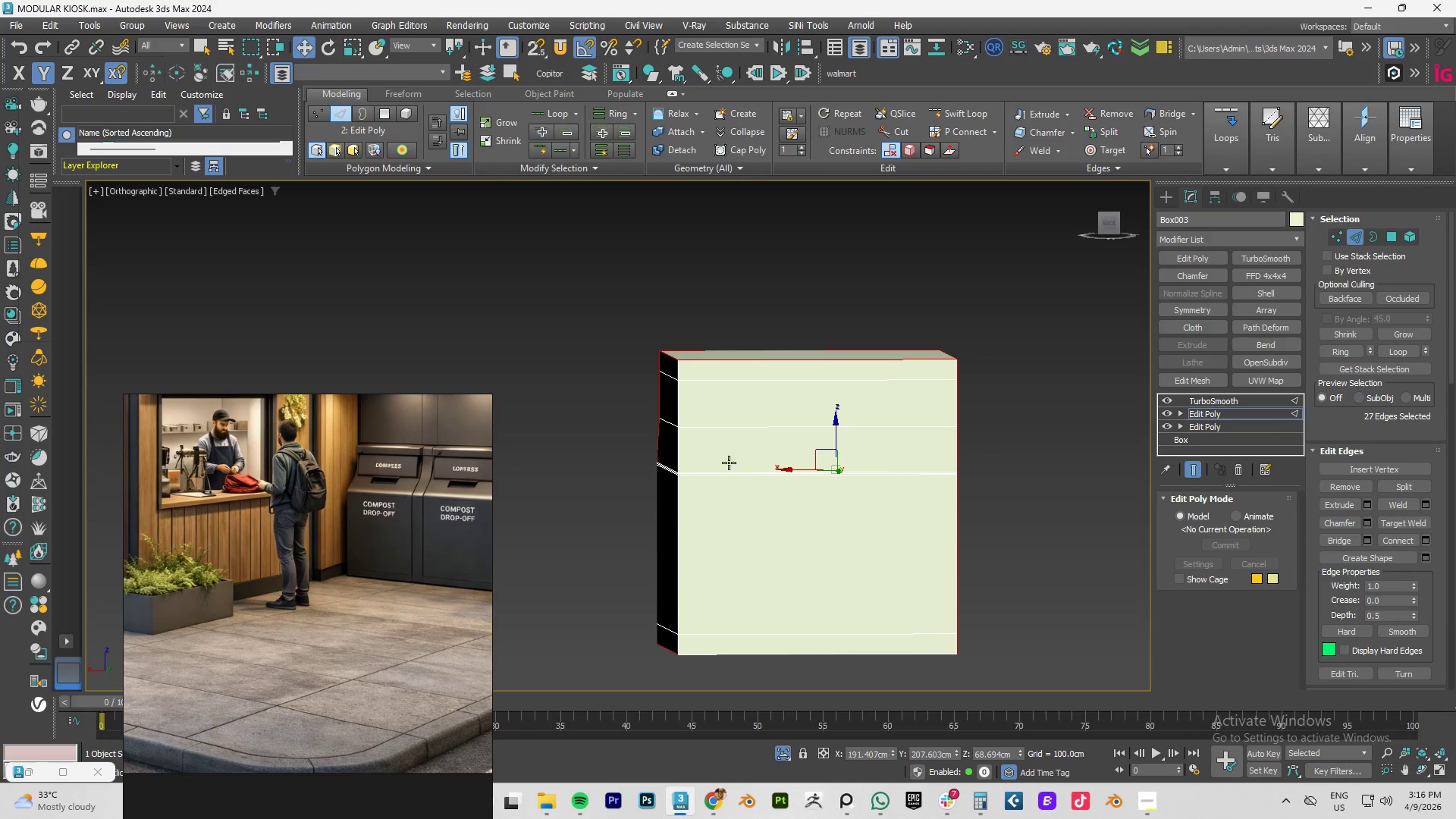 
hold_key(key=ControlLeft, duration=1.51)
left_click([675, 454])
 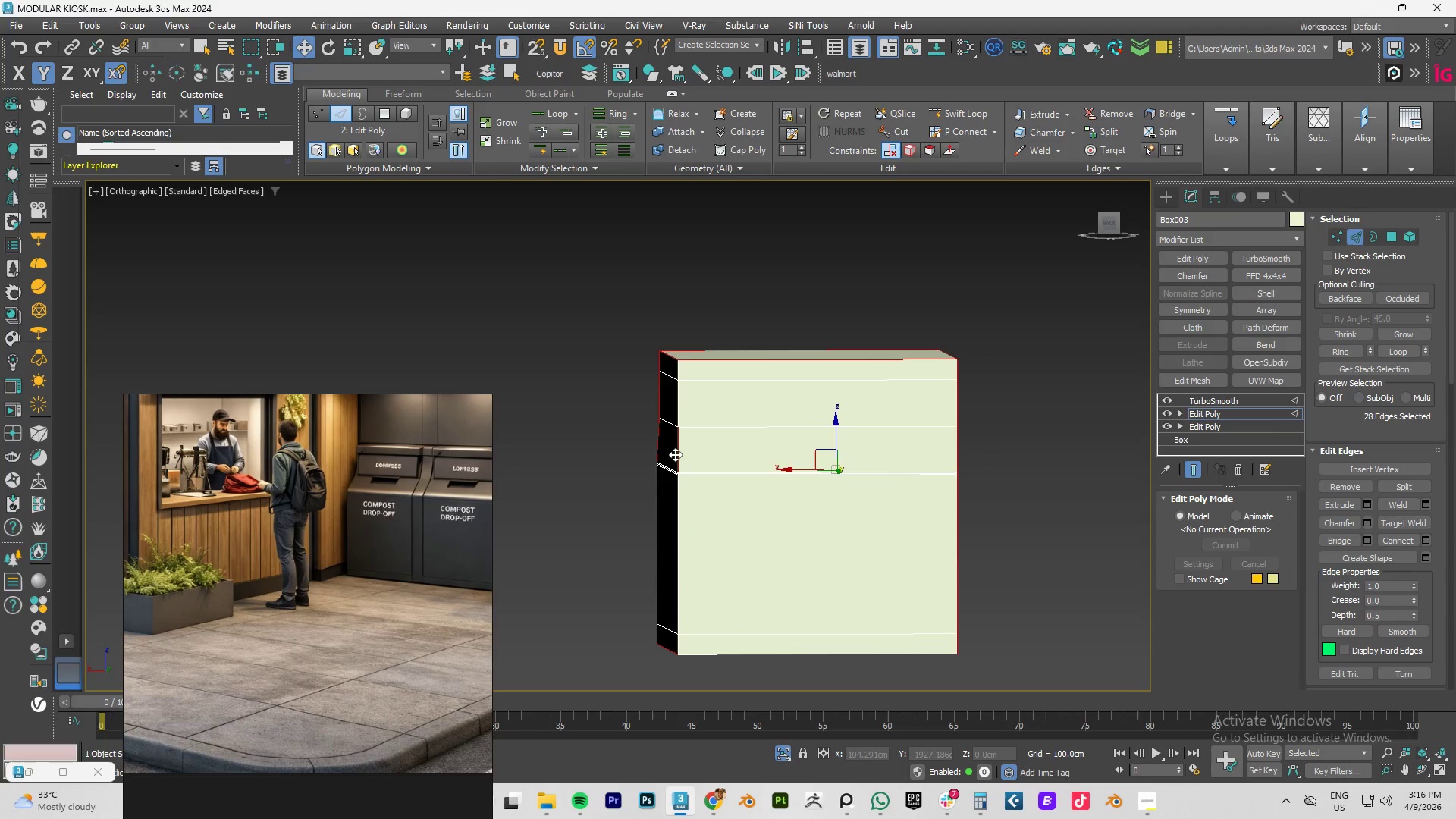 
double_click([675, 454])
 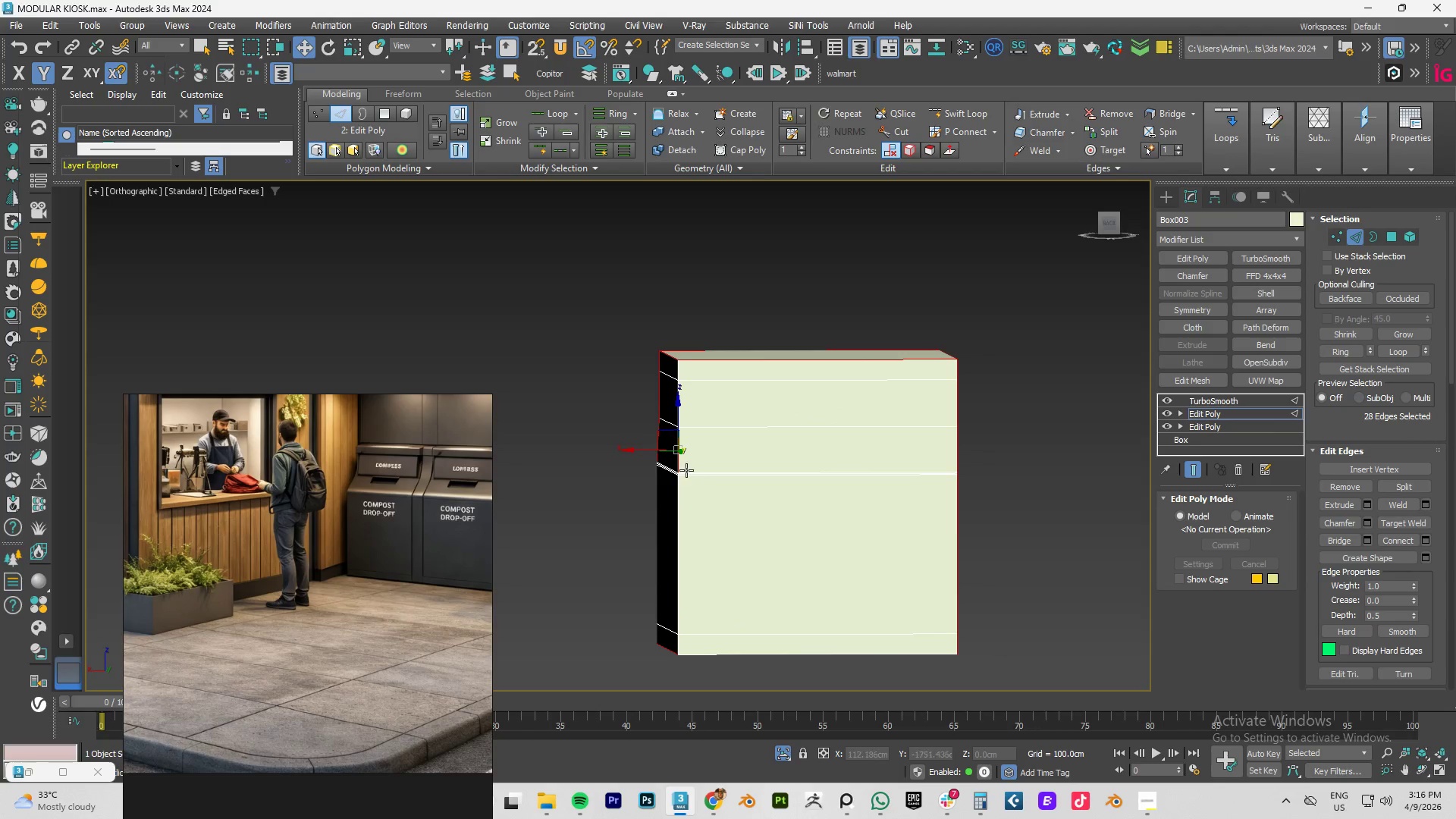 
hold_key(key=ControlLeft, duration=1.5)
left_click([680, 493])
 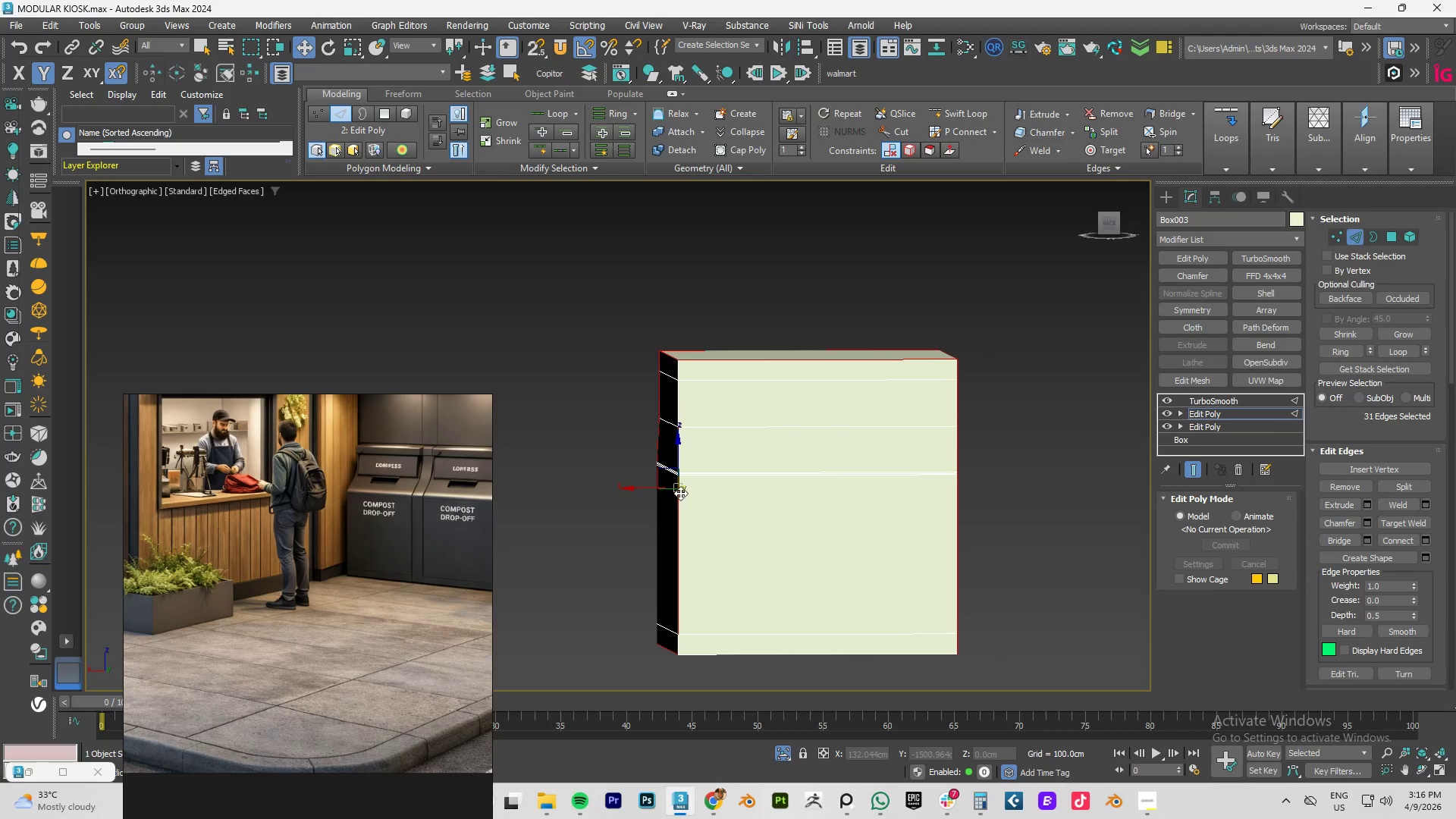 
double_click([680, 493])
 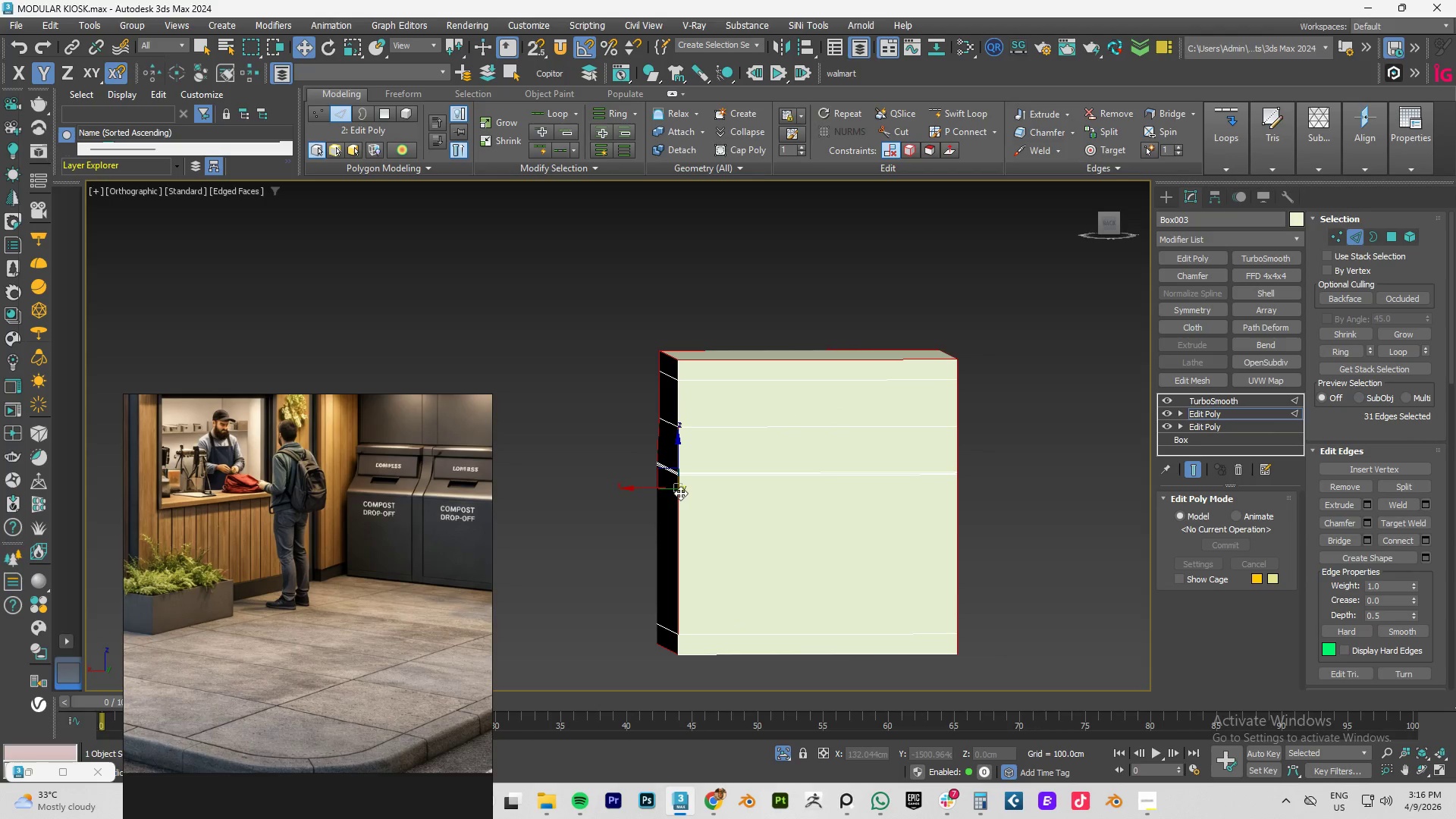 
triple_click([680, 493])
 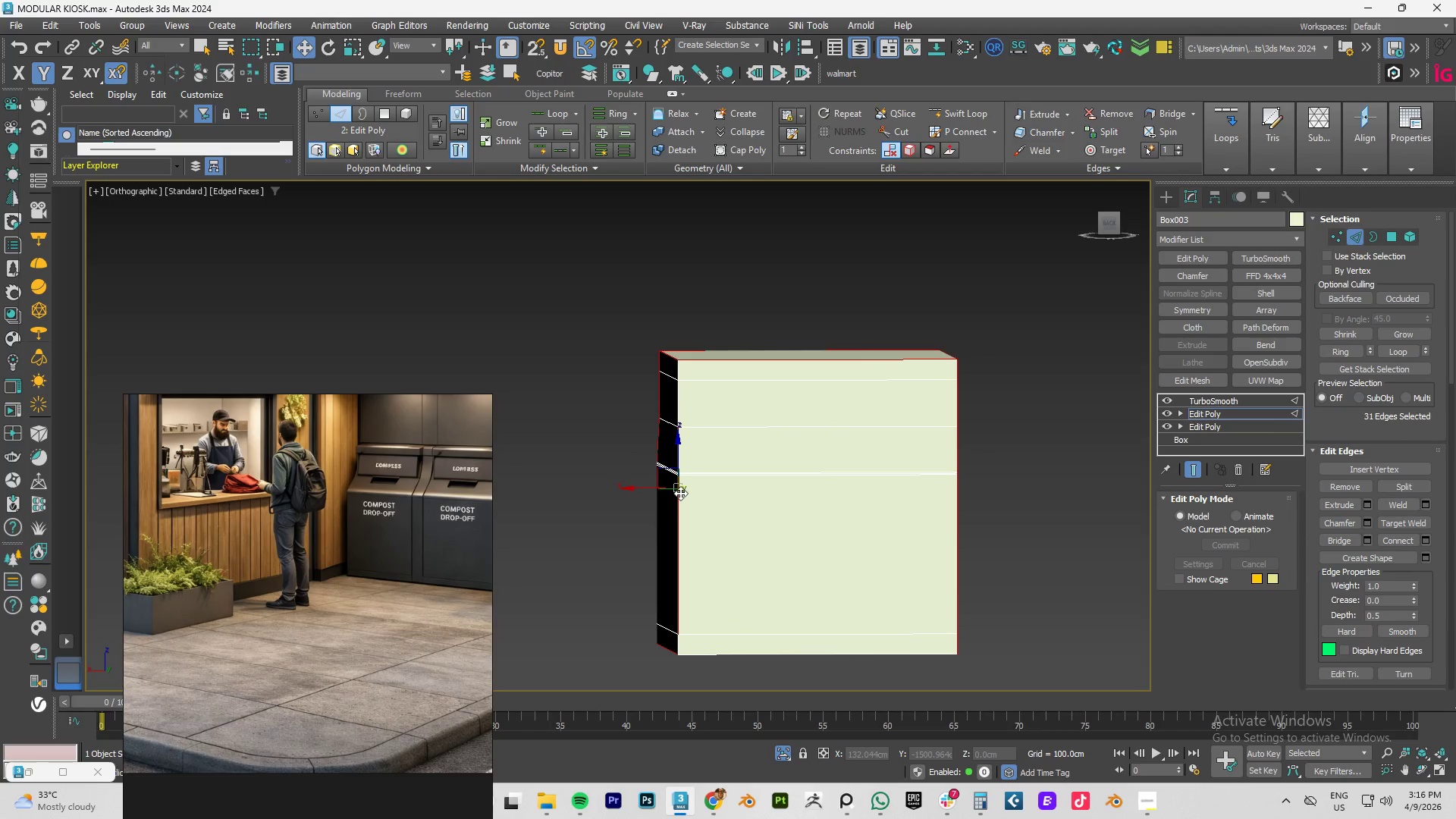 
hold_key(key=ControlLeft, duration=0.31)
 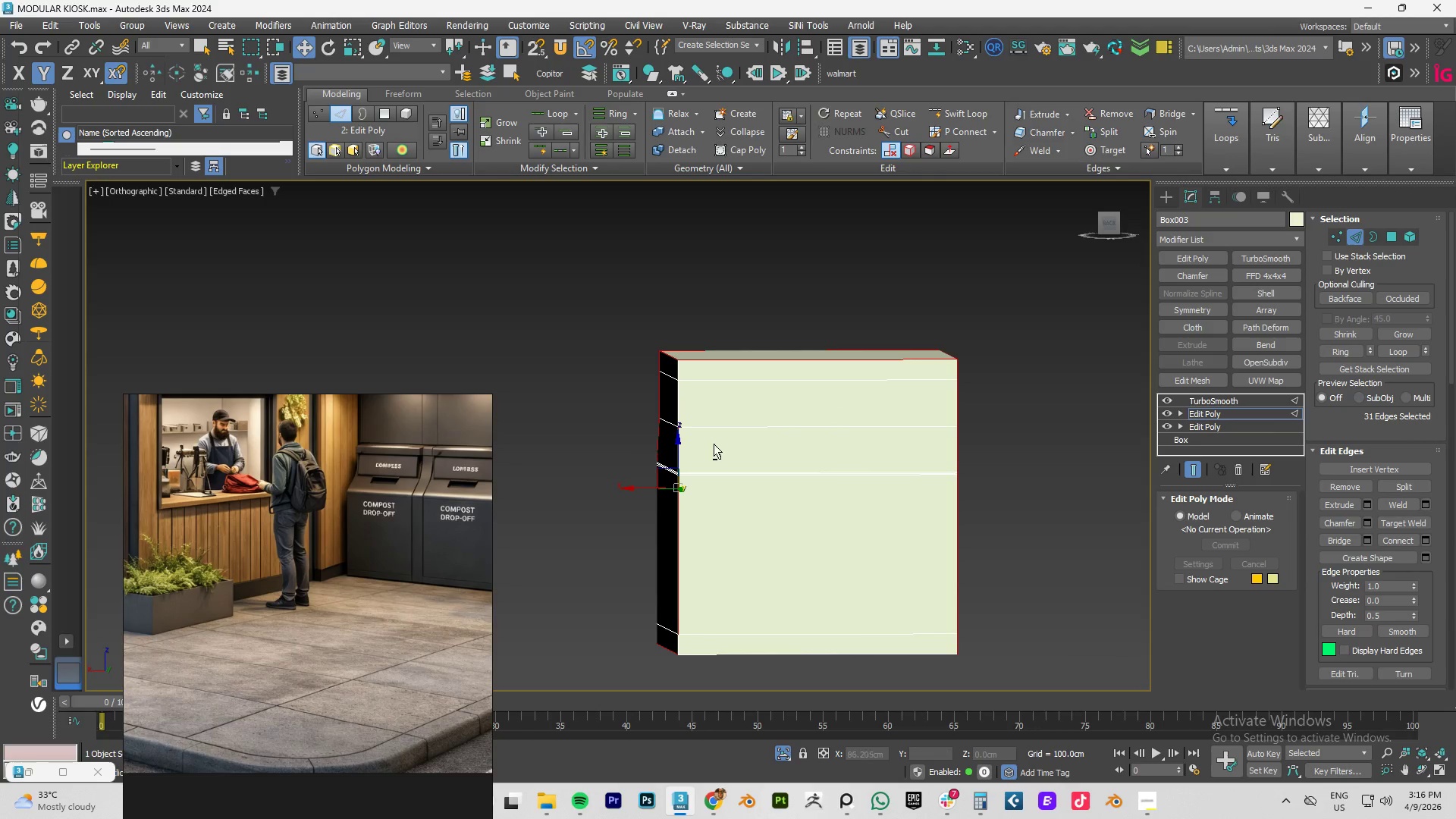 
hold_key(key=AltLeft, duration=0.7)
 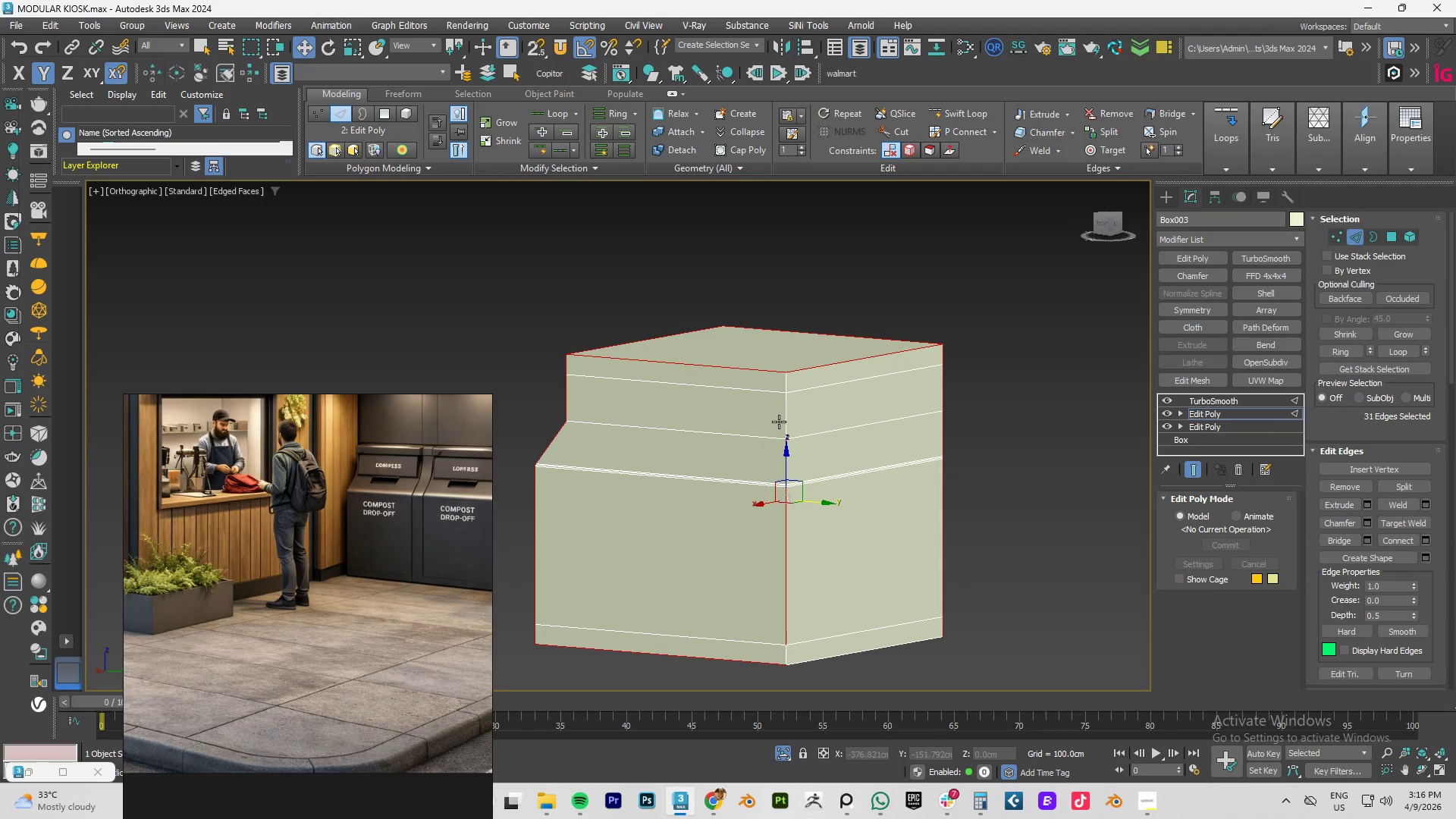 
hold_key(key=ControlLeft, duration=1.52)
double_click([787, 419])
 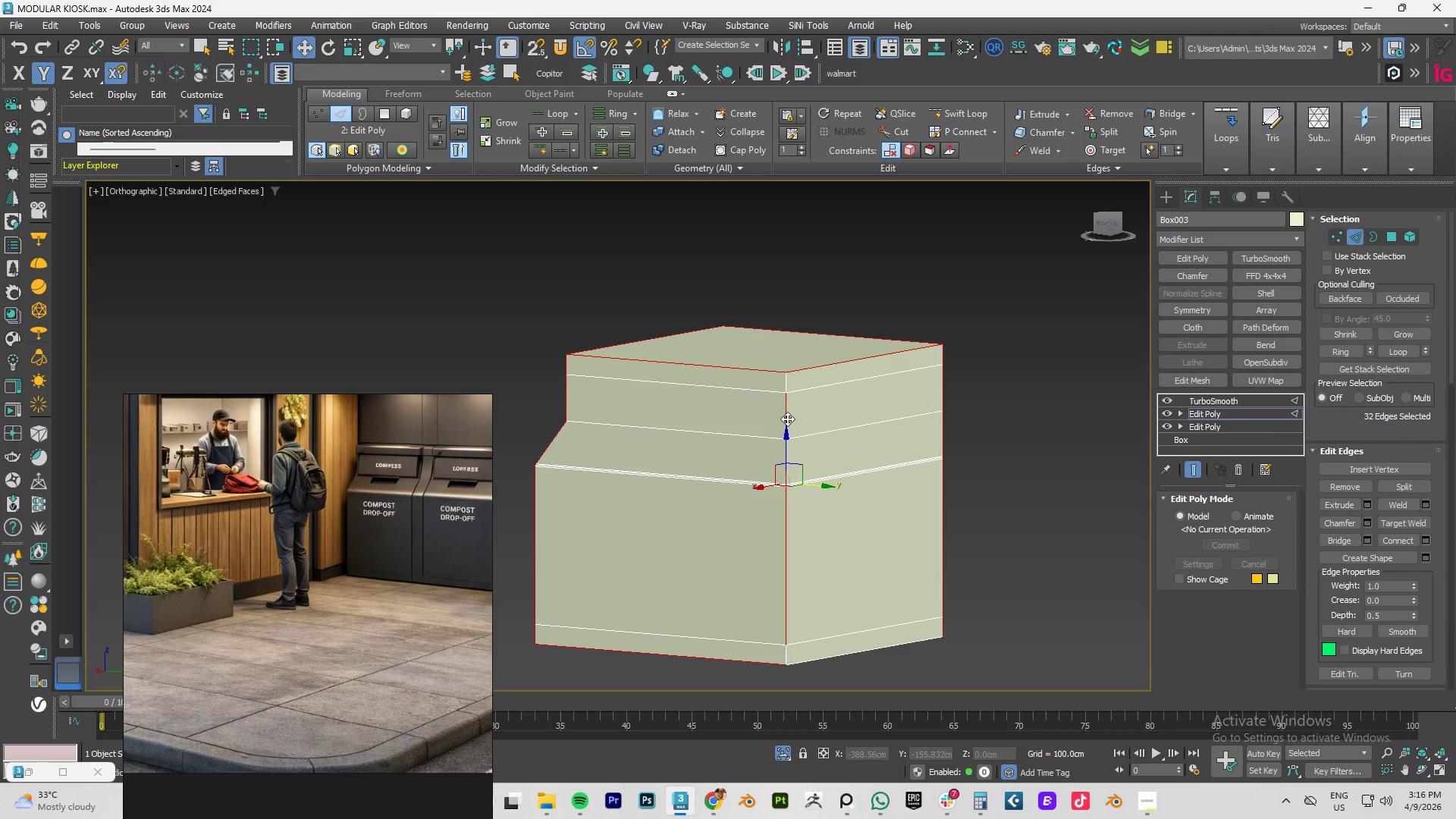 
triple_click([787, 419])
 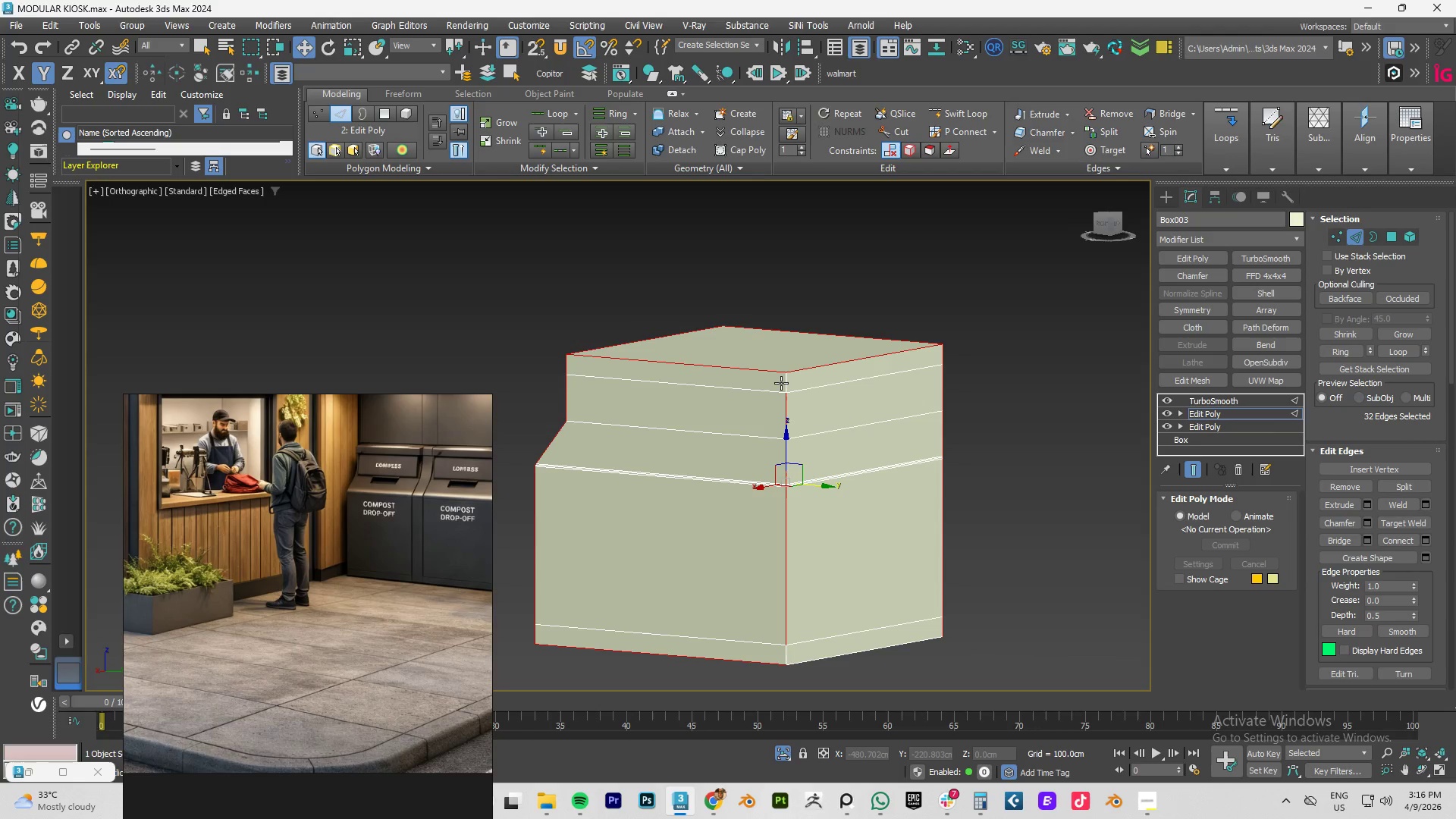 
hold_key(key=ControlLeft, duration=1.5)
left_click([785, 383])
 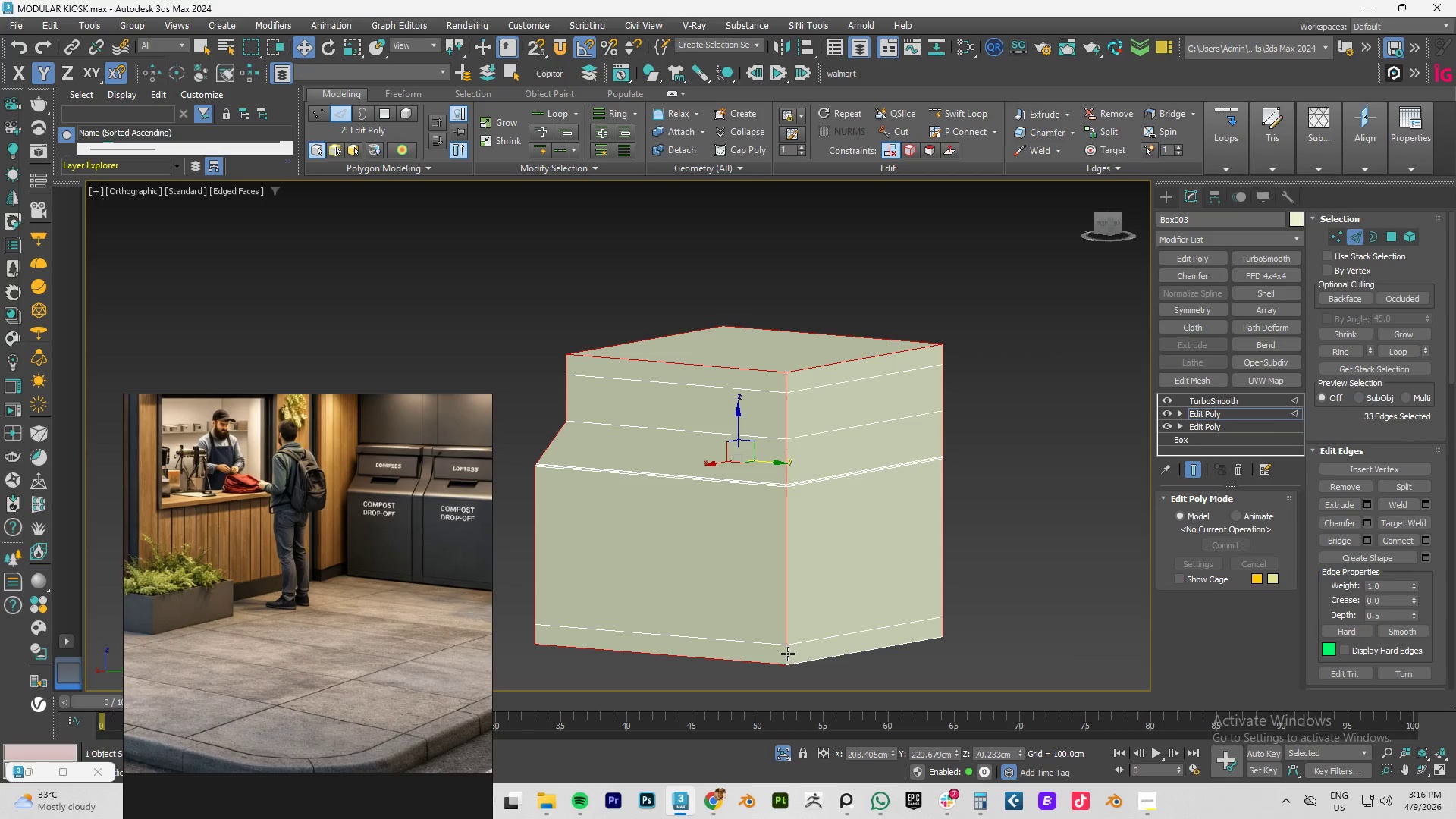 
hold_key(key=ControlLeft, duration=1.23)
left_click([786, 654])
 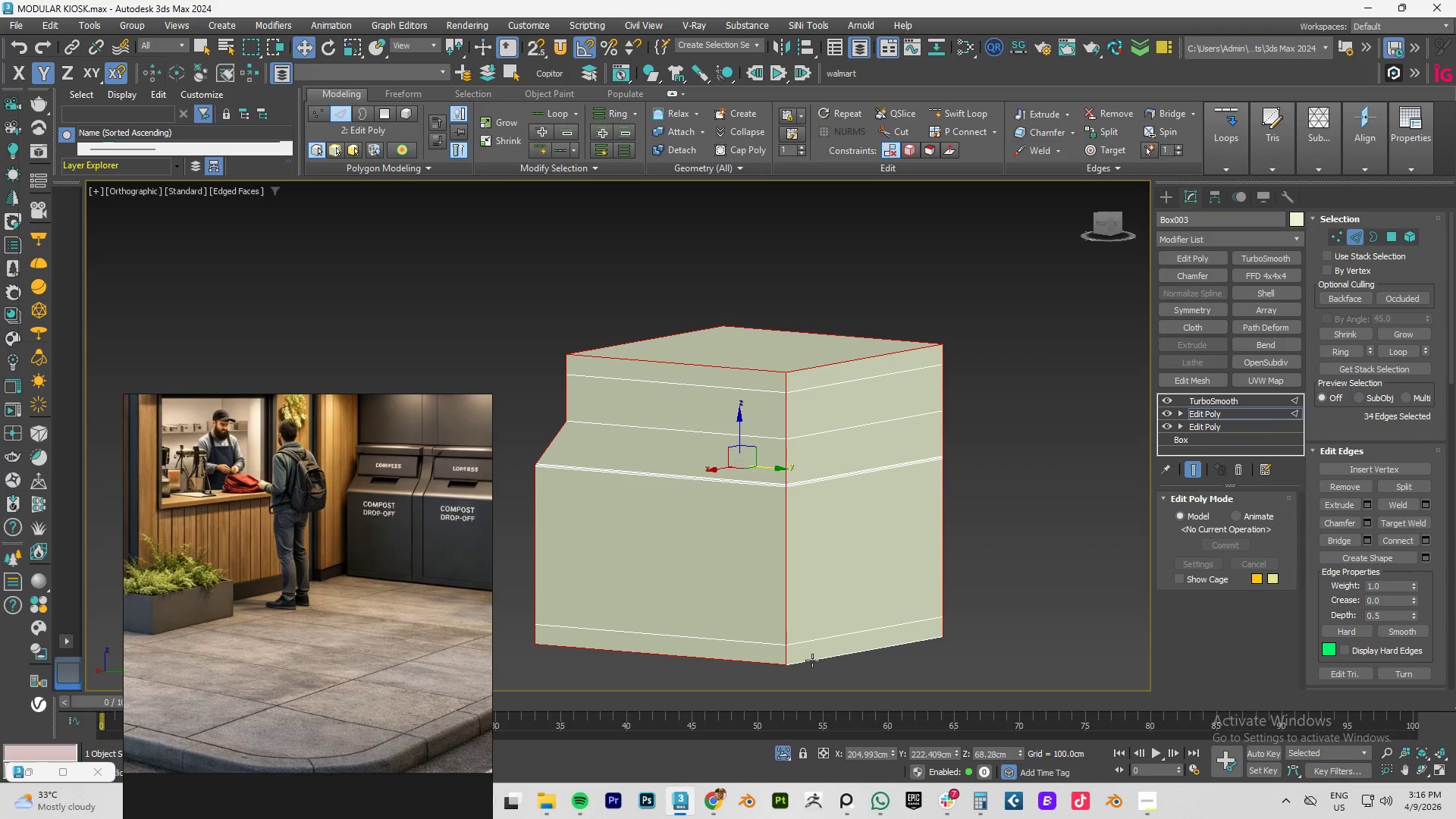 
left_click([812, 661])
 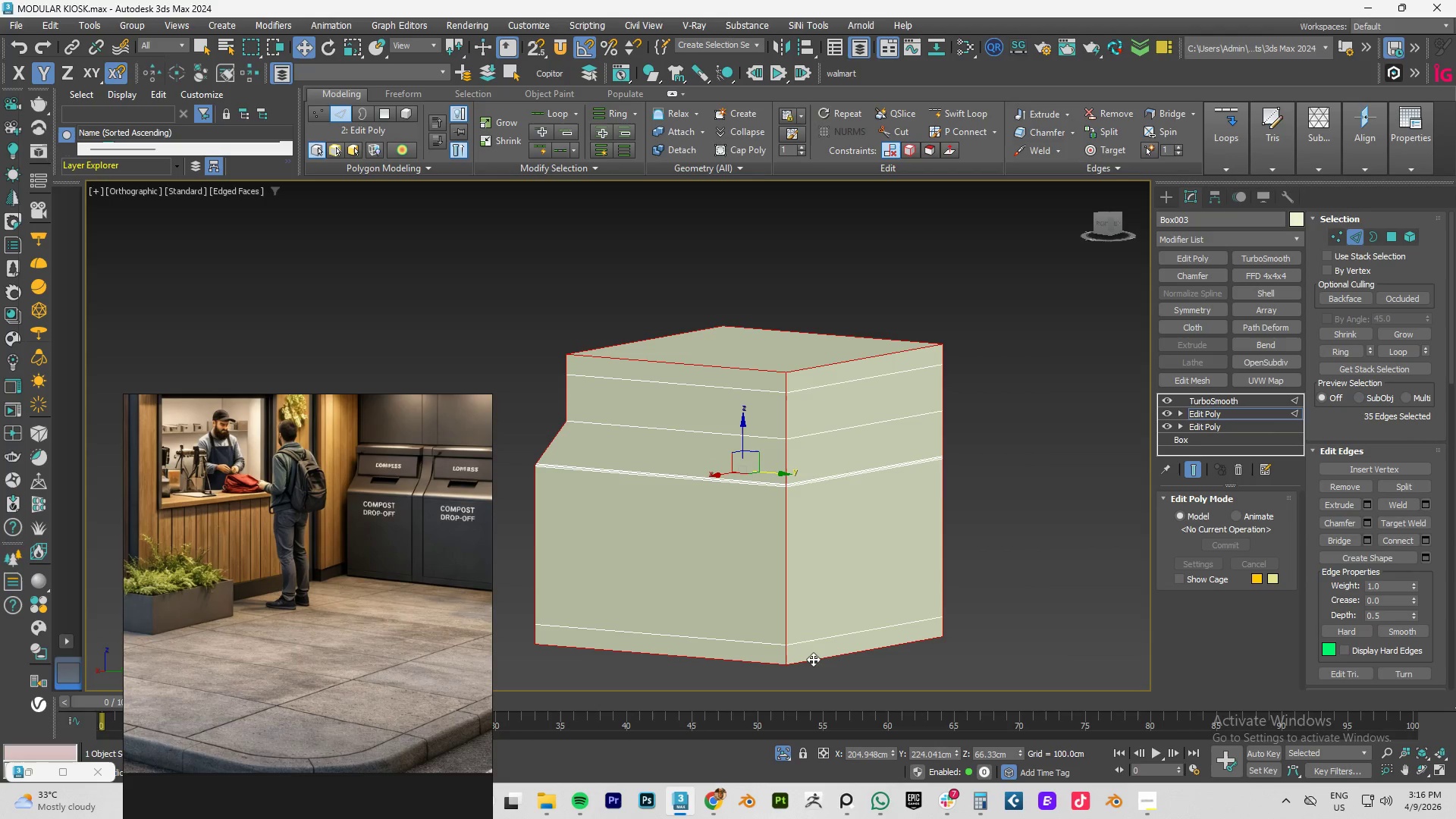 
double_click([813, 659])
 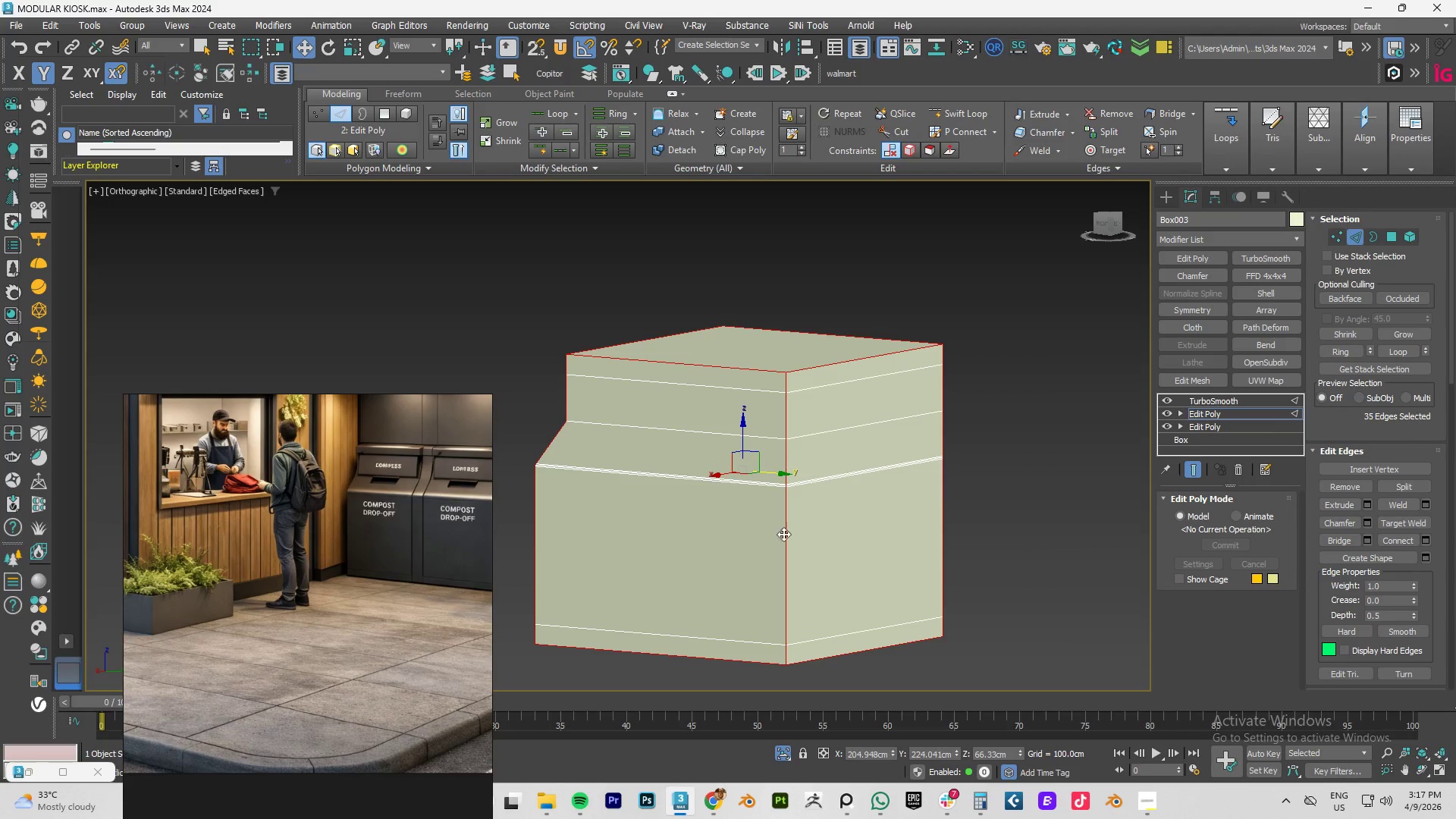 
hold_key(key=AltLeft, duration=0.62)
 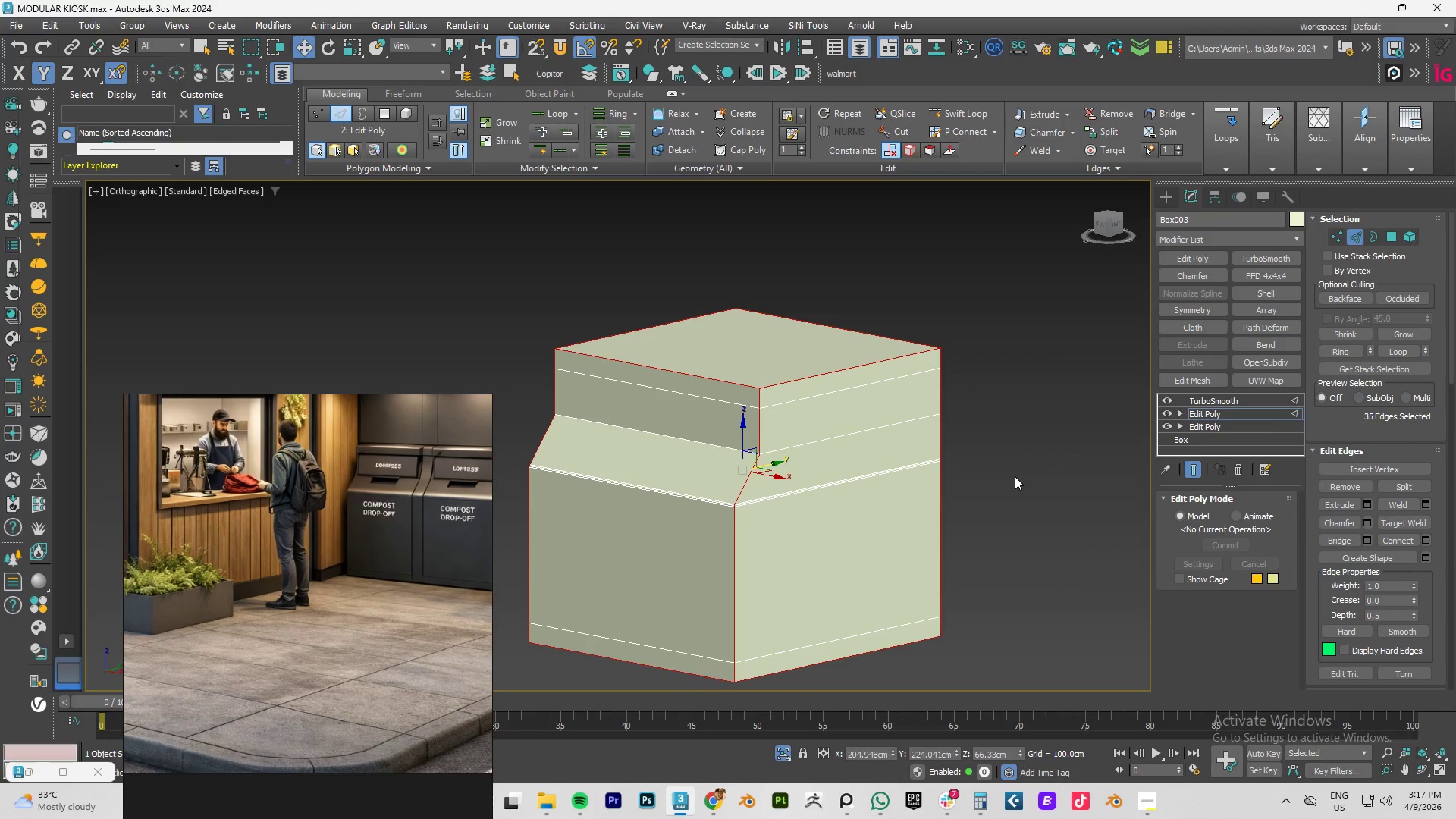 
wait(6.3)
 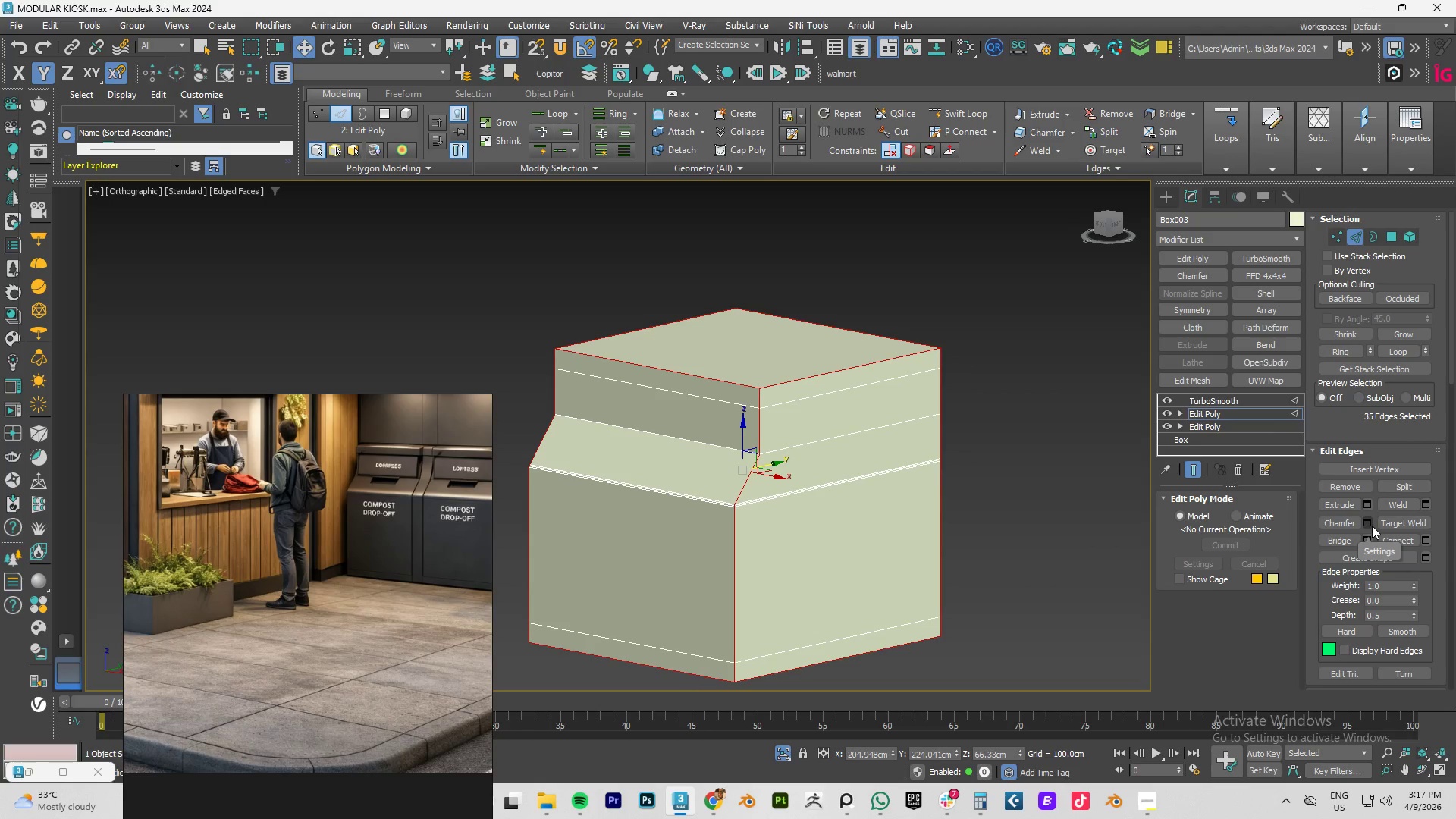 
scroll: coordinate [802, 348], scroll_direction: down, amount: 2.0
 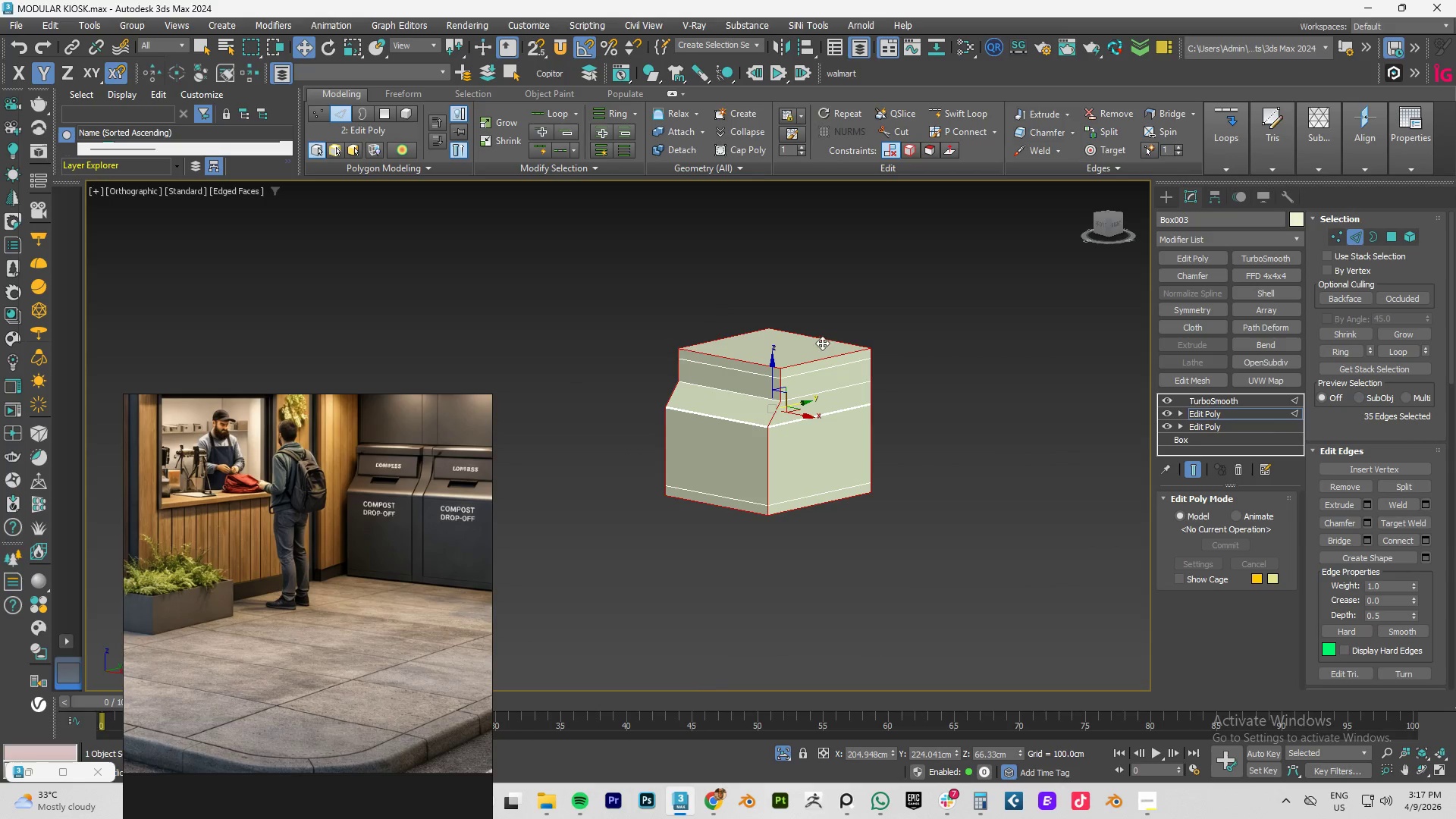 
hold_key(key=AltLeft, duration=0.69)
 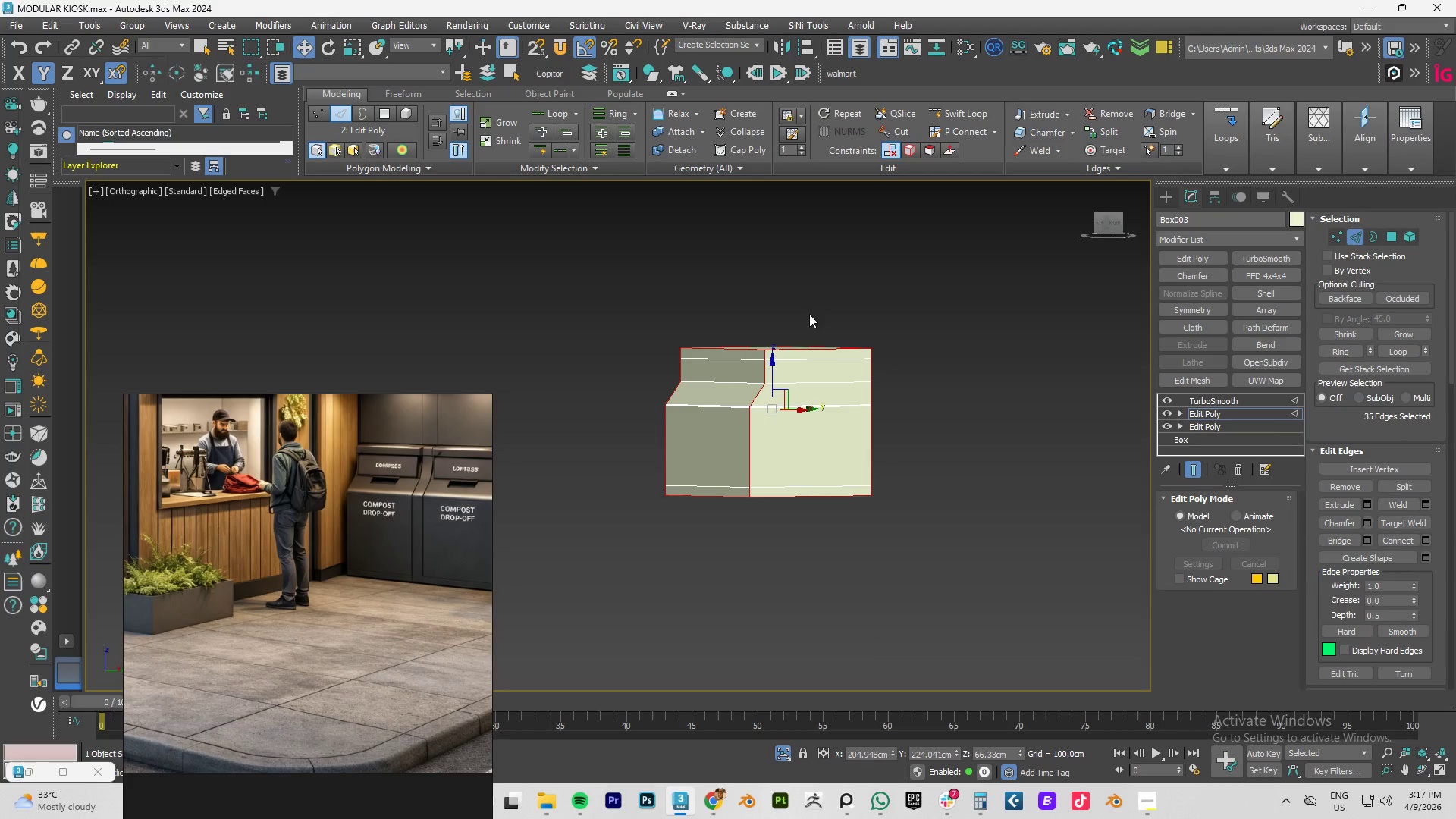 
hold_key(key=AltLeft, duration=0.52)
 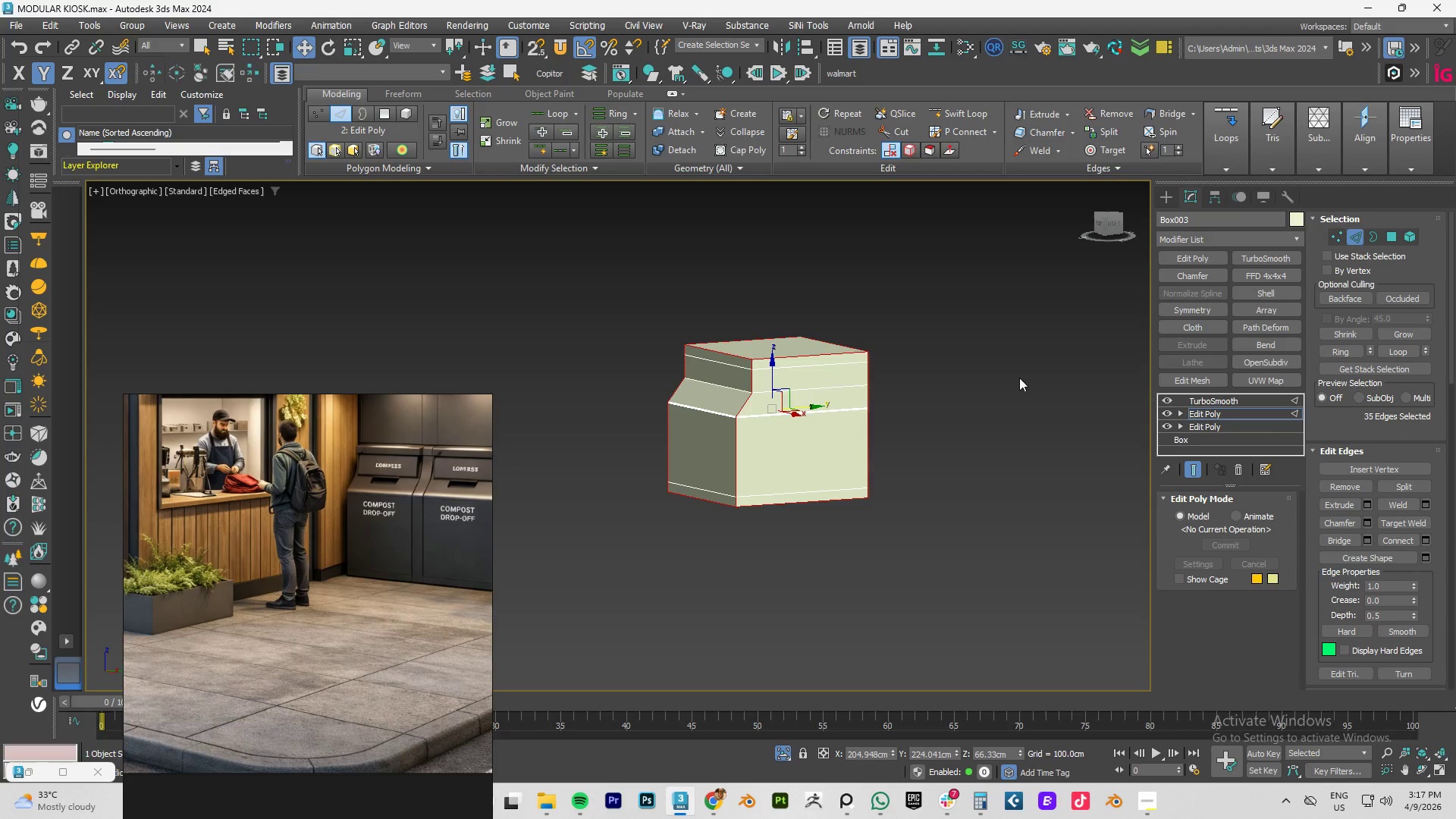 
key(4)
 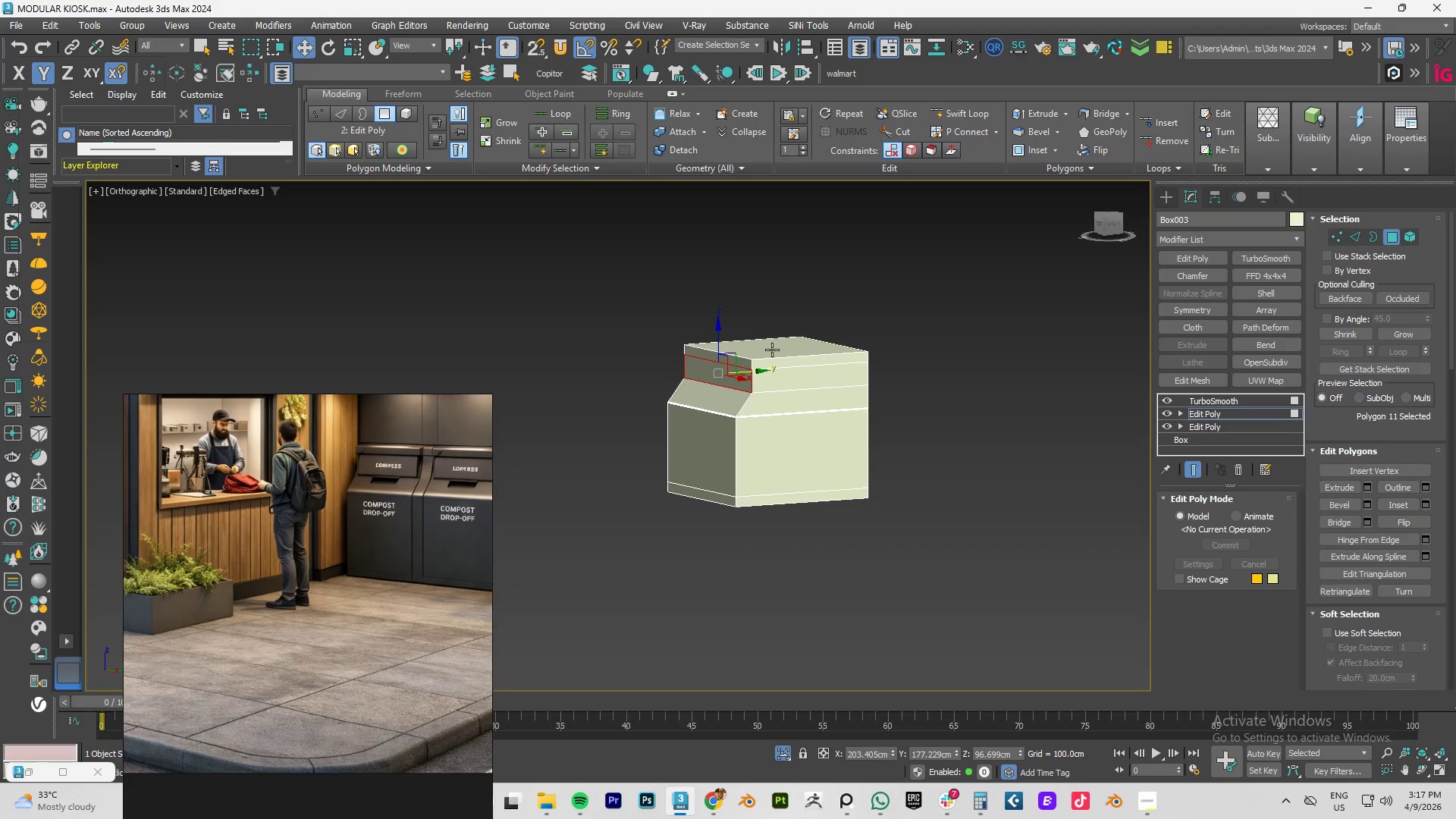 
left_click([770, 350])
 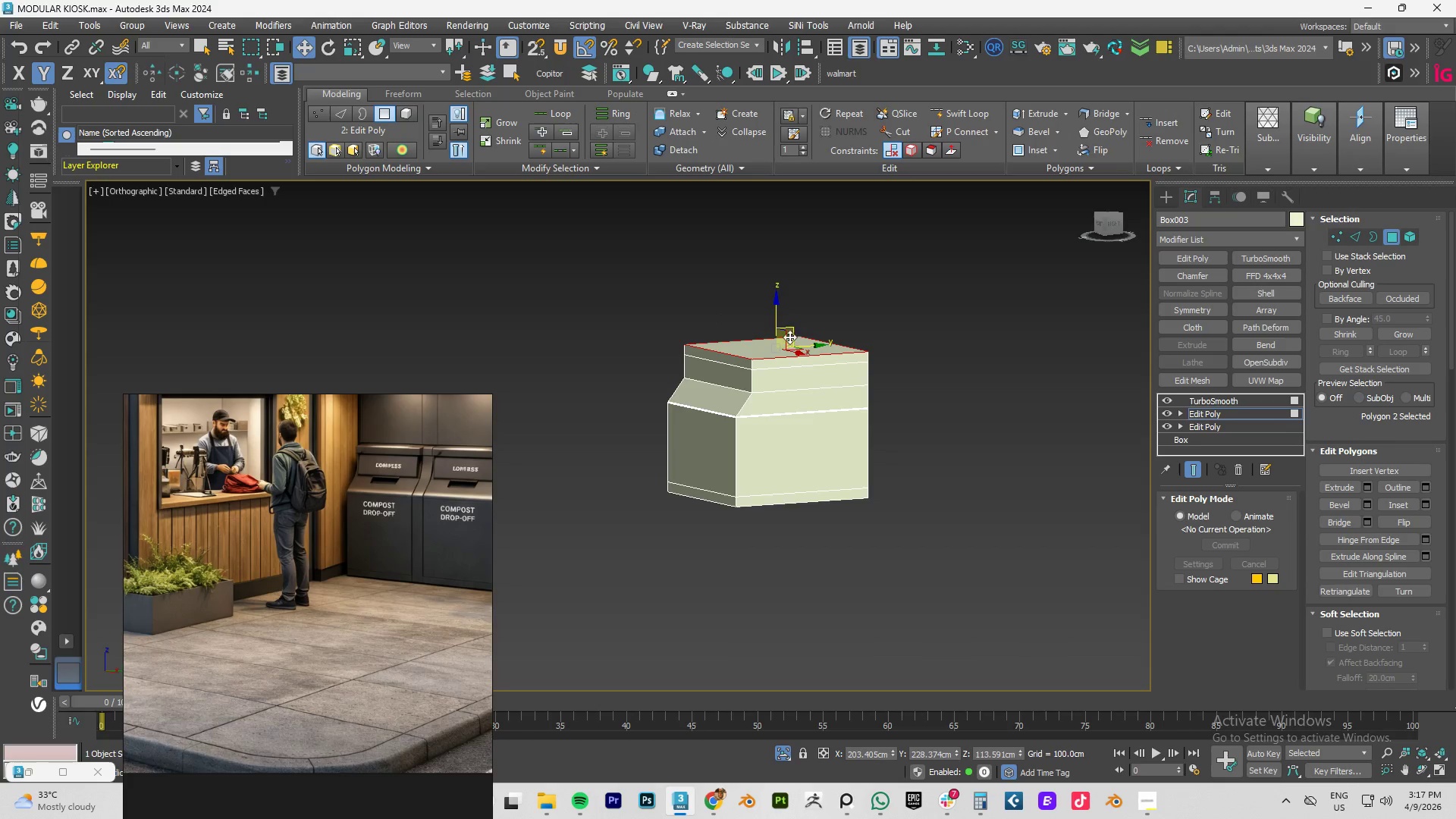 
hold_key(key=ShiftLeft, duration=1.48)
left_click_drag(start_coordinate=[777, 308], to_coordinate=[770, 187])
 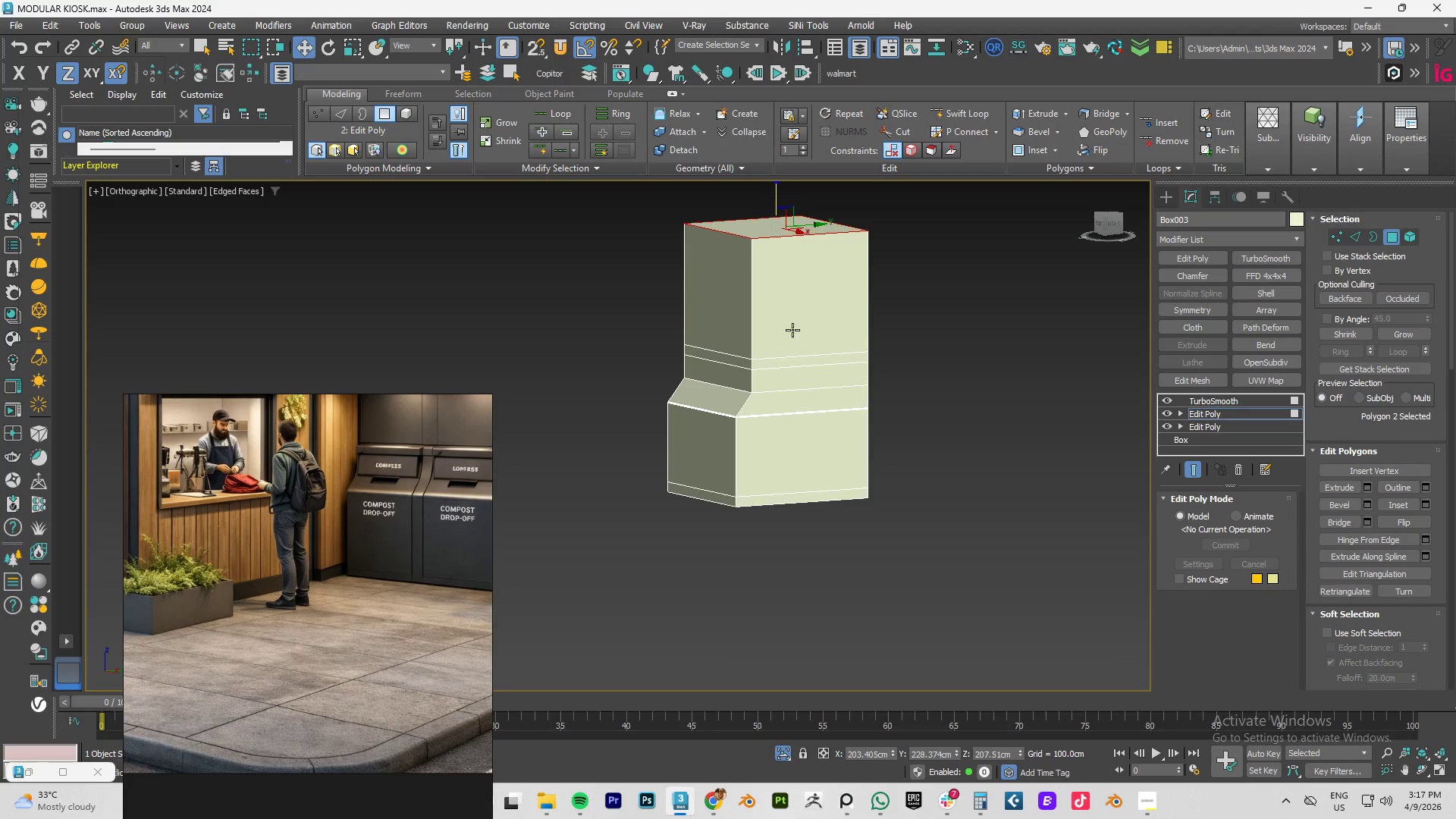 
hold_key(key=AltLeft, duration=0.42)
 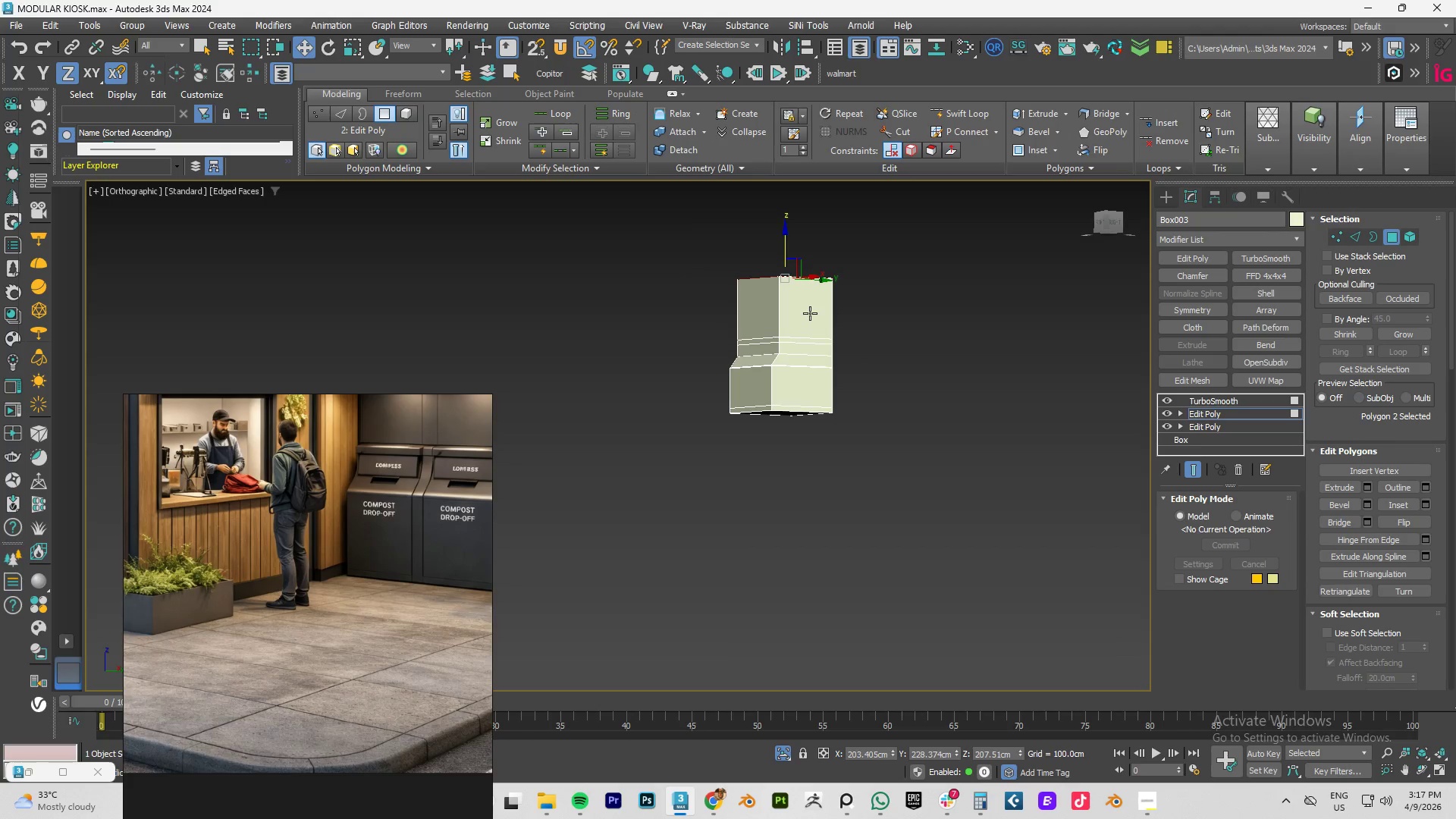 
scroll: coordinate [792, 330], scroll_direction: down, amount: 2.0
 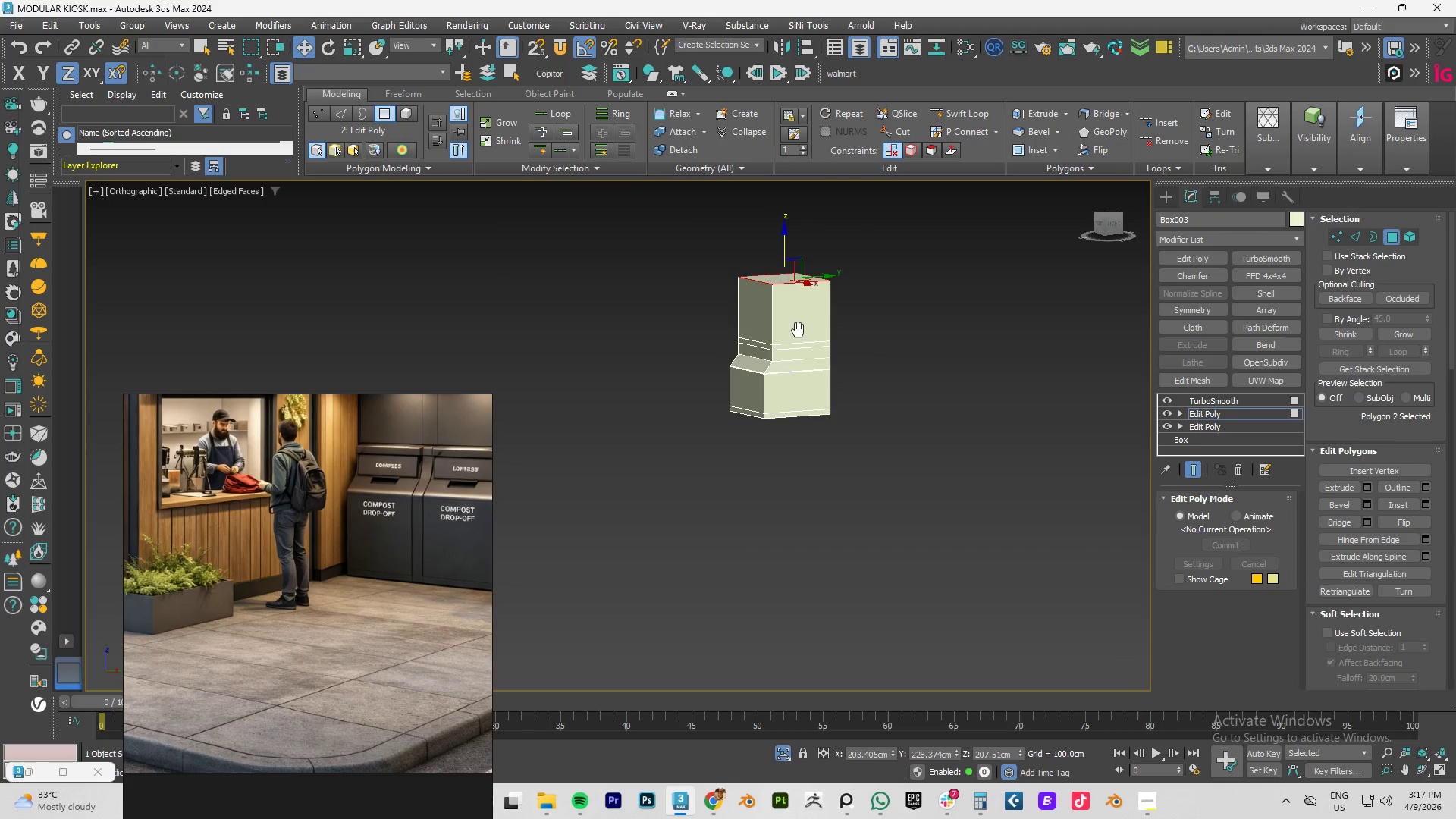 
type(xz)
 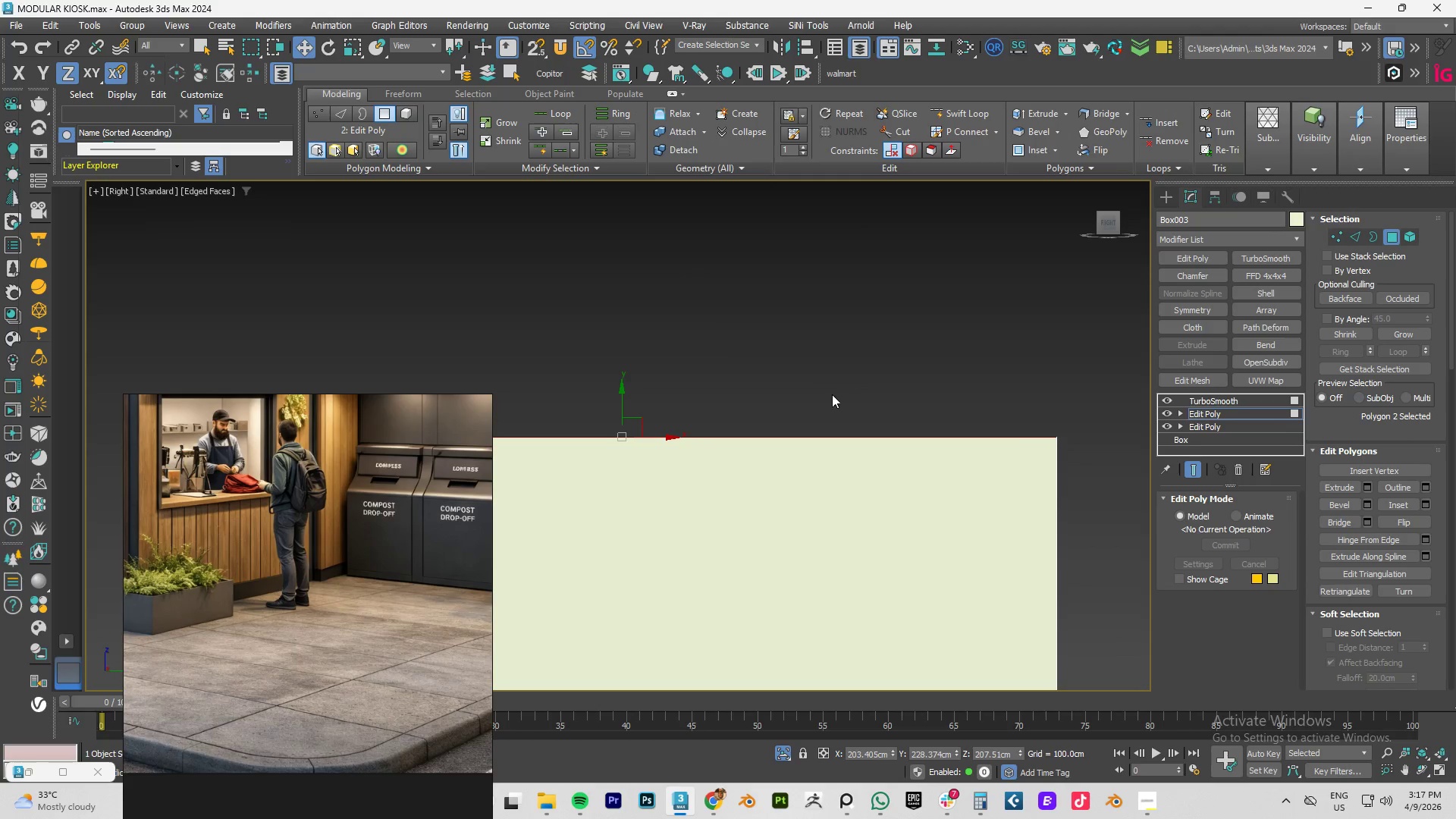 
scroll: coordinate [813, 429], scroll_direction: down, amount: 6.0
 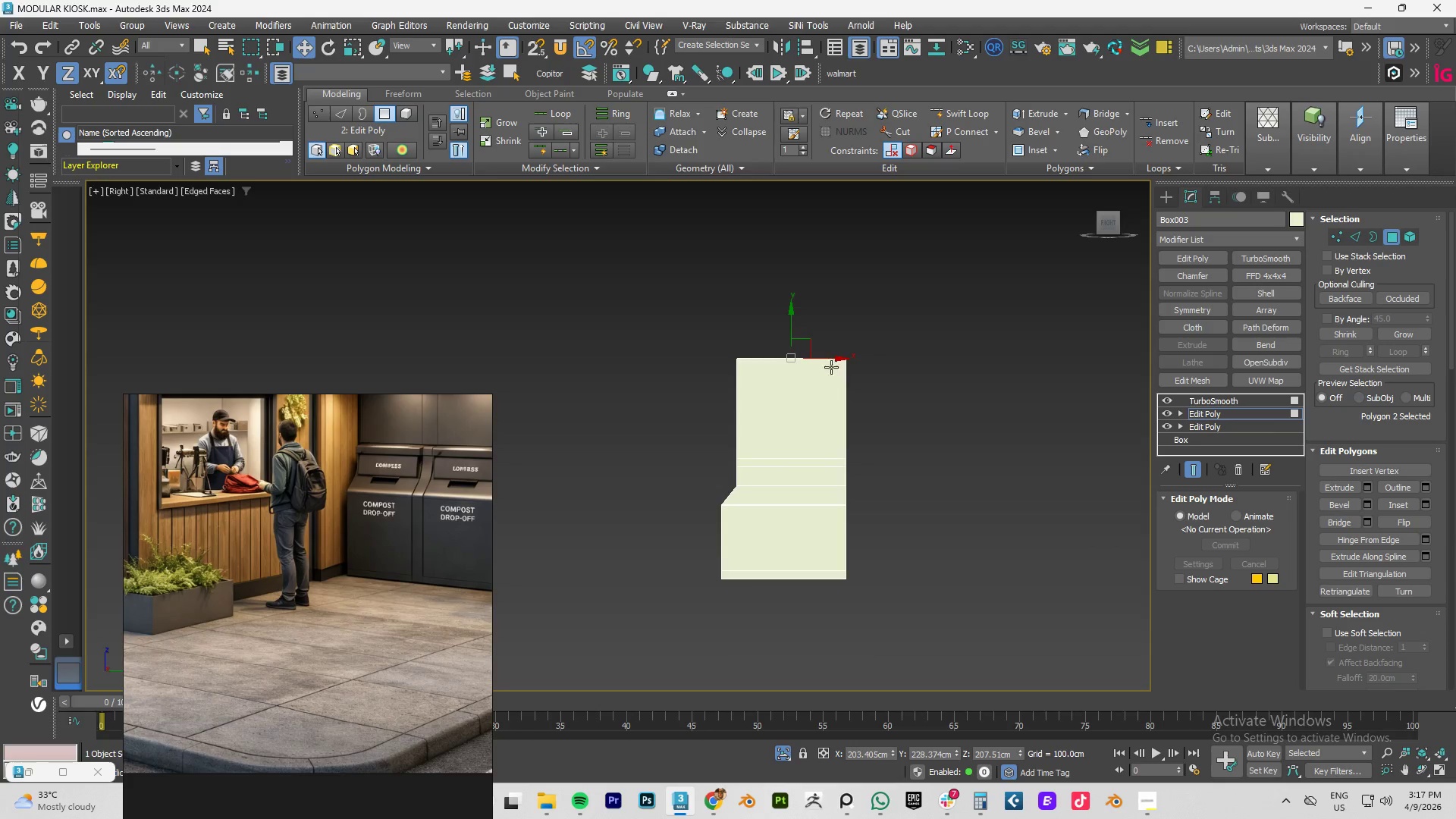 
hold_key(key=AltLeft, duration=0.59)
scroll: coordinate [822, 389], scroll_direction: up, amount: 1.0
 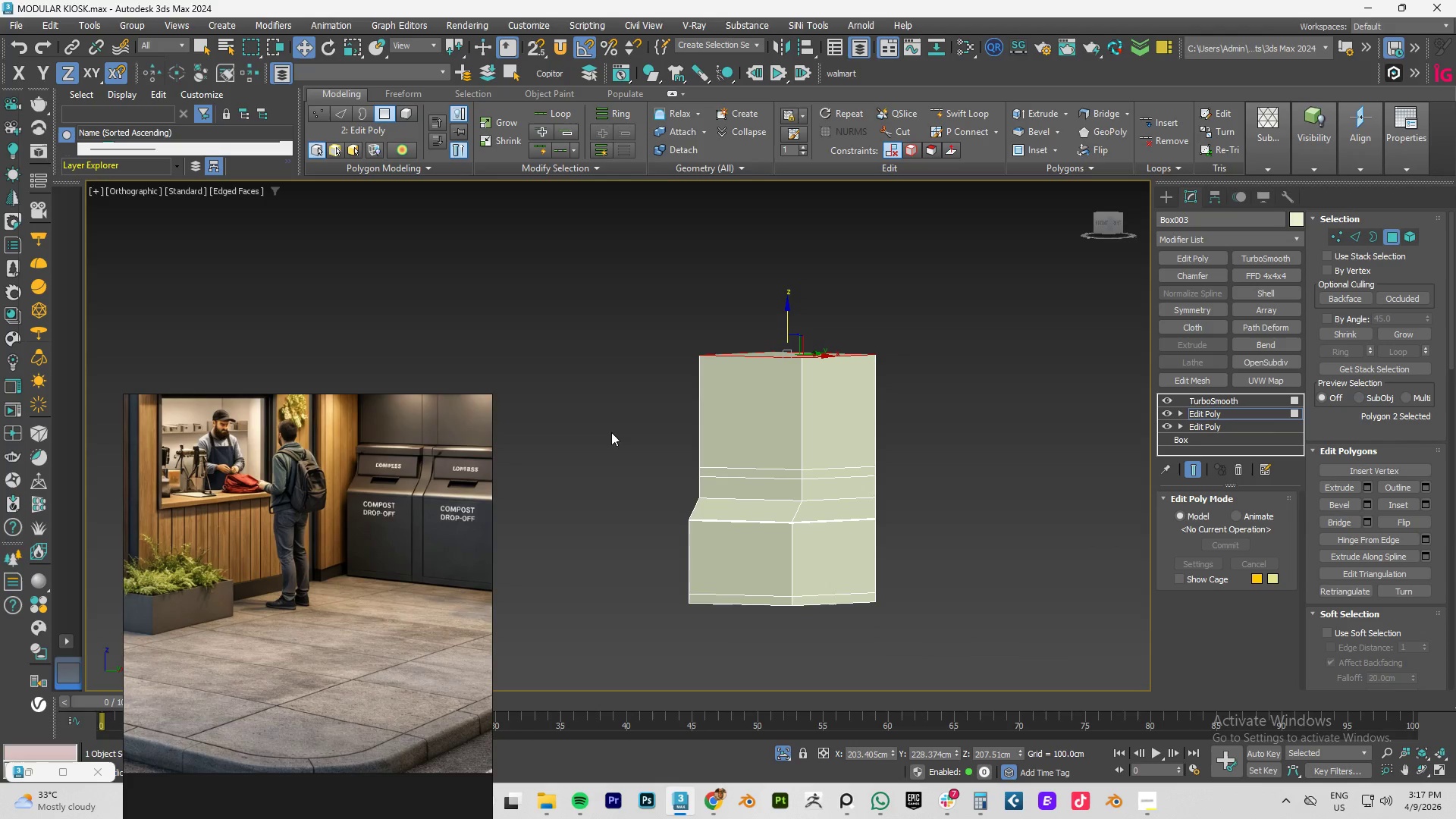 
scroll: coordinate [409, 514], scroll_direction: down, amount: 4.0
 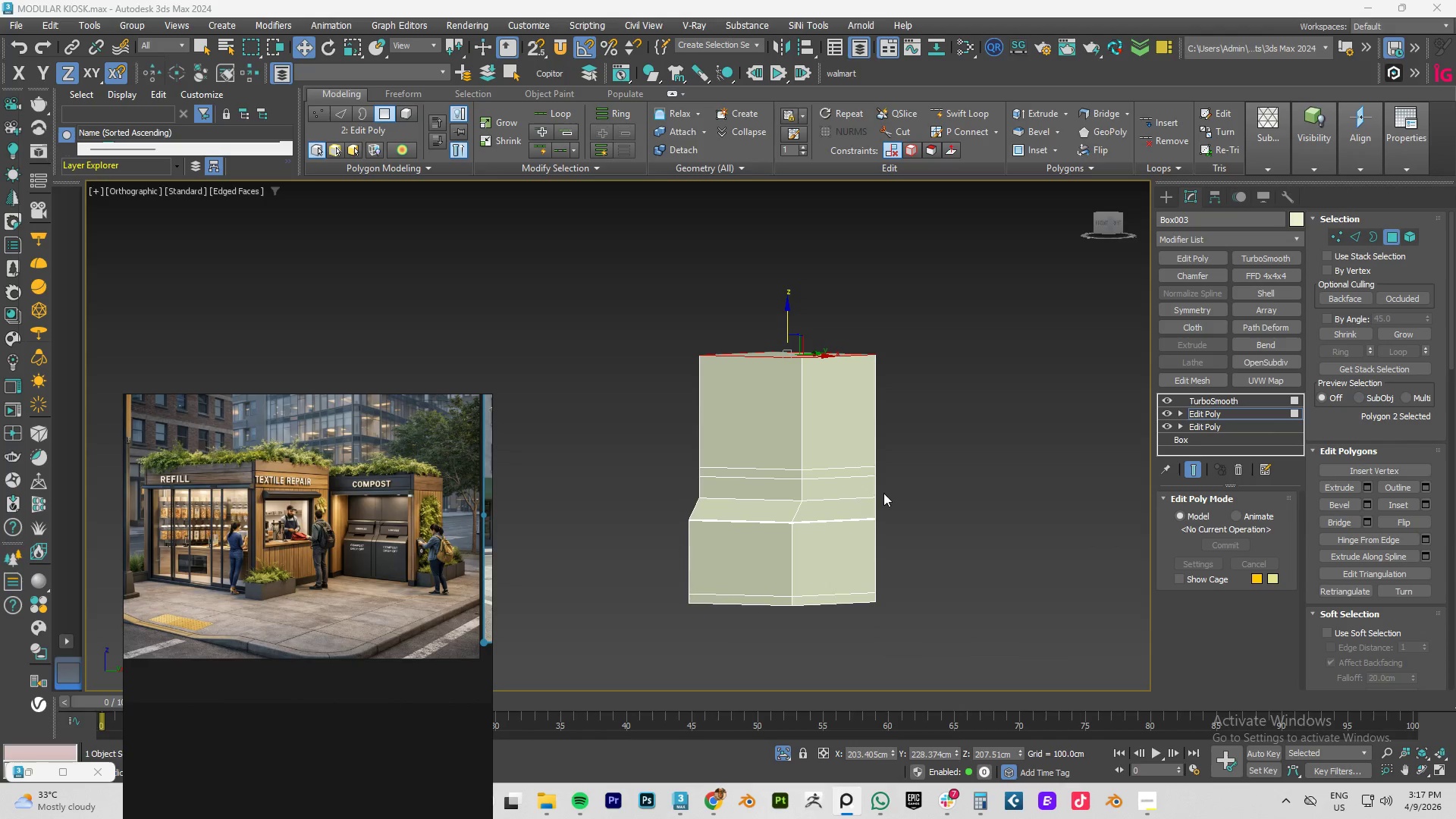 
wait(5.67)
 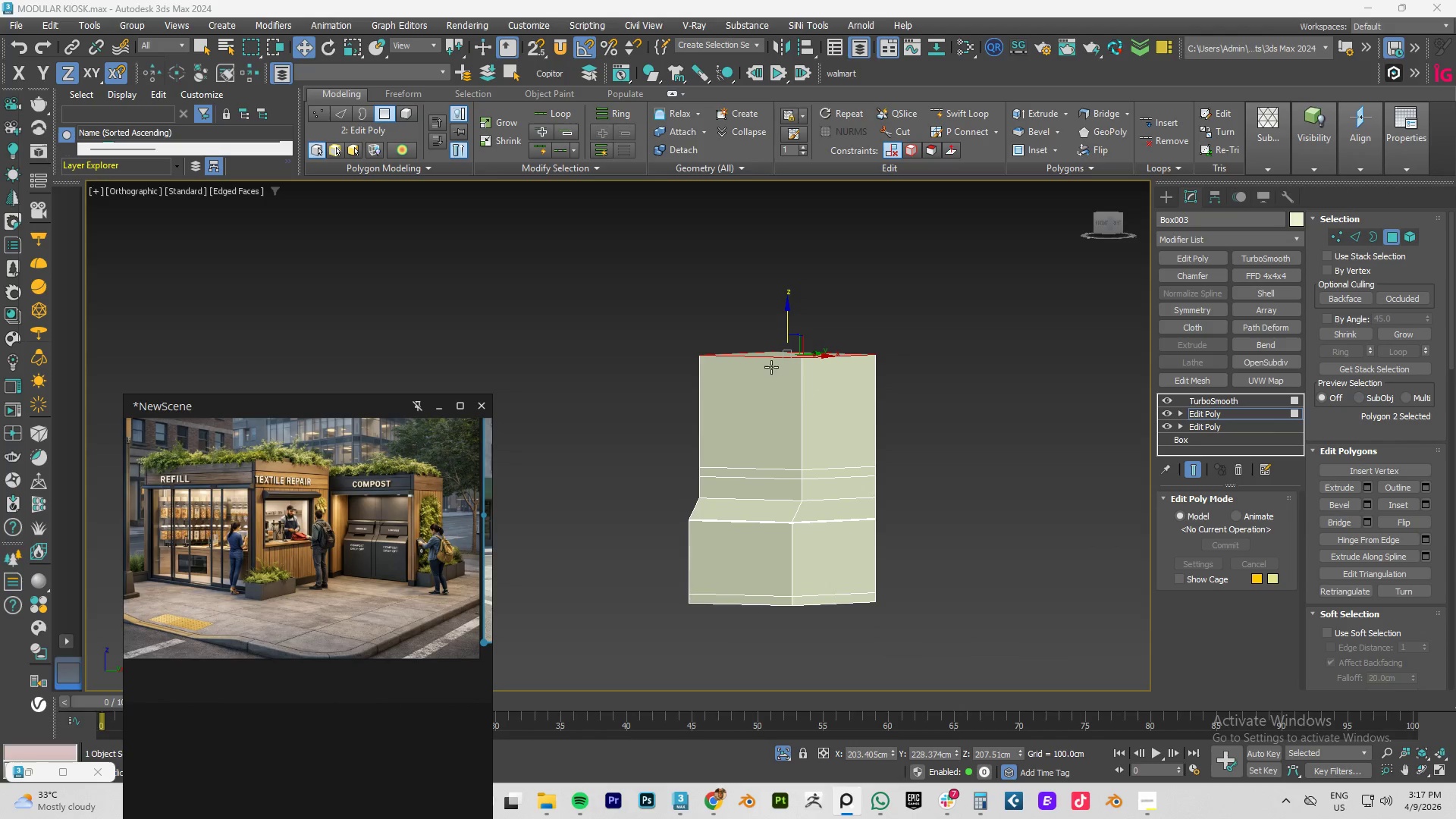 
left_click_drag(start_coordinate=[789, 325], to_coordinate=[783, 327])
 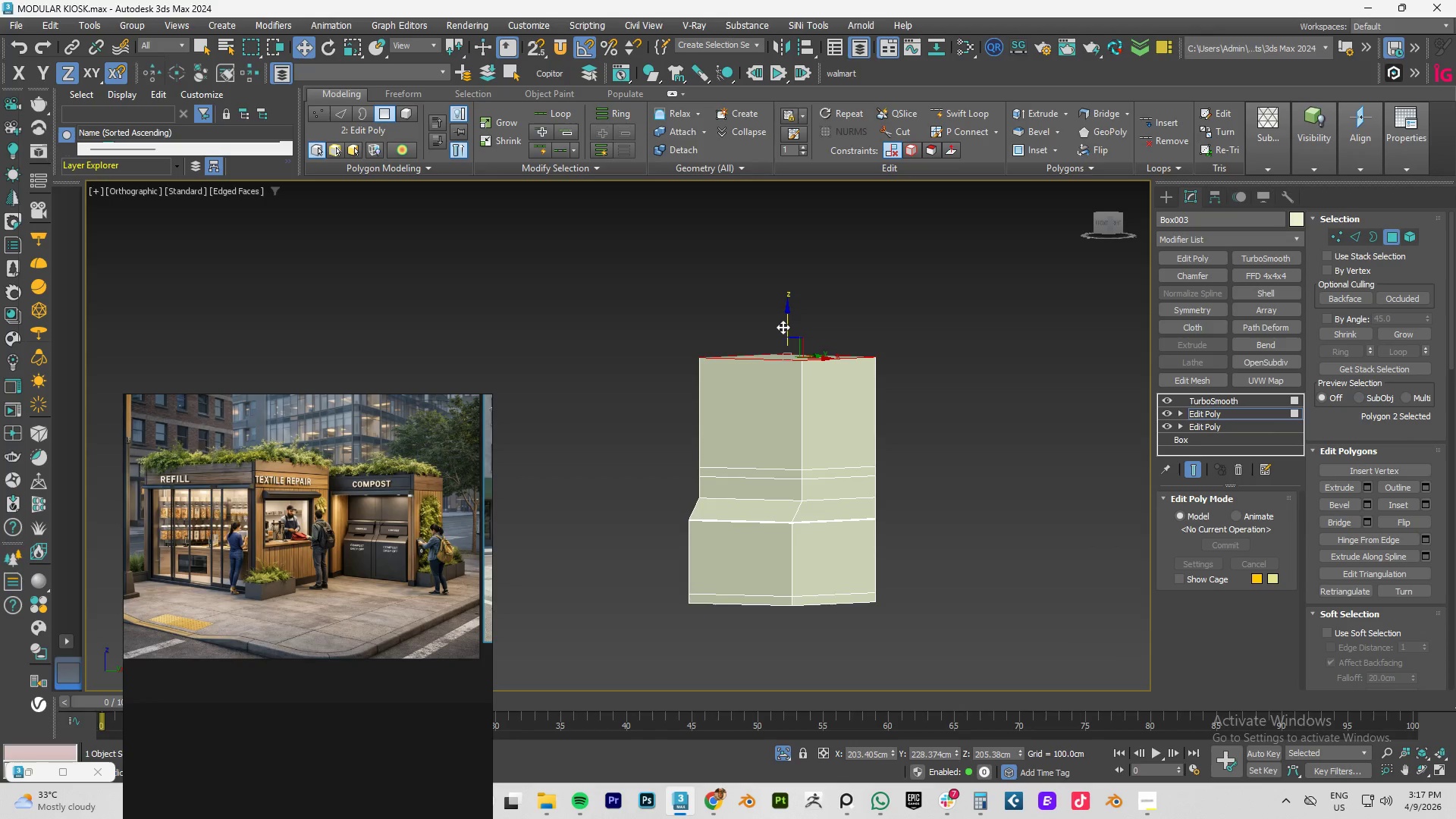 
wait(9.78)
 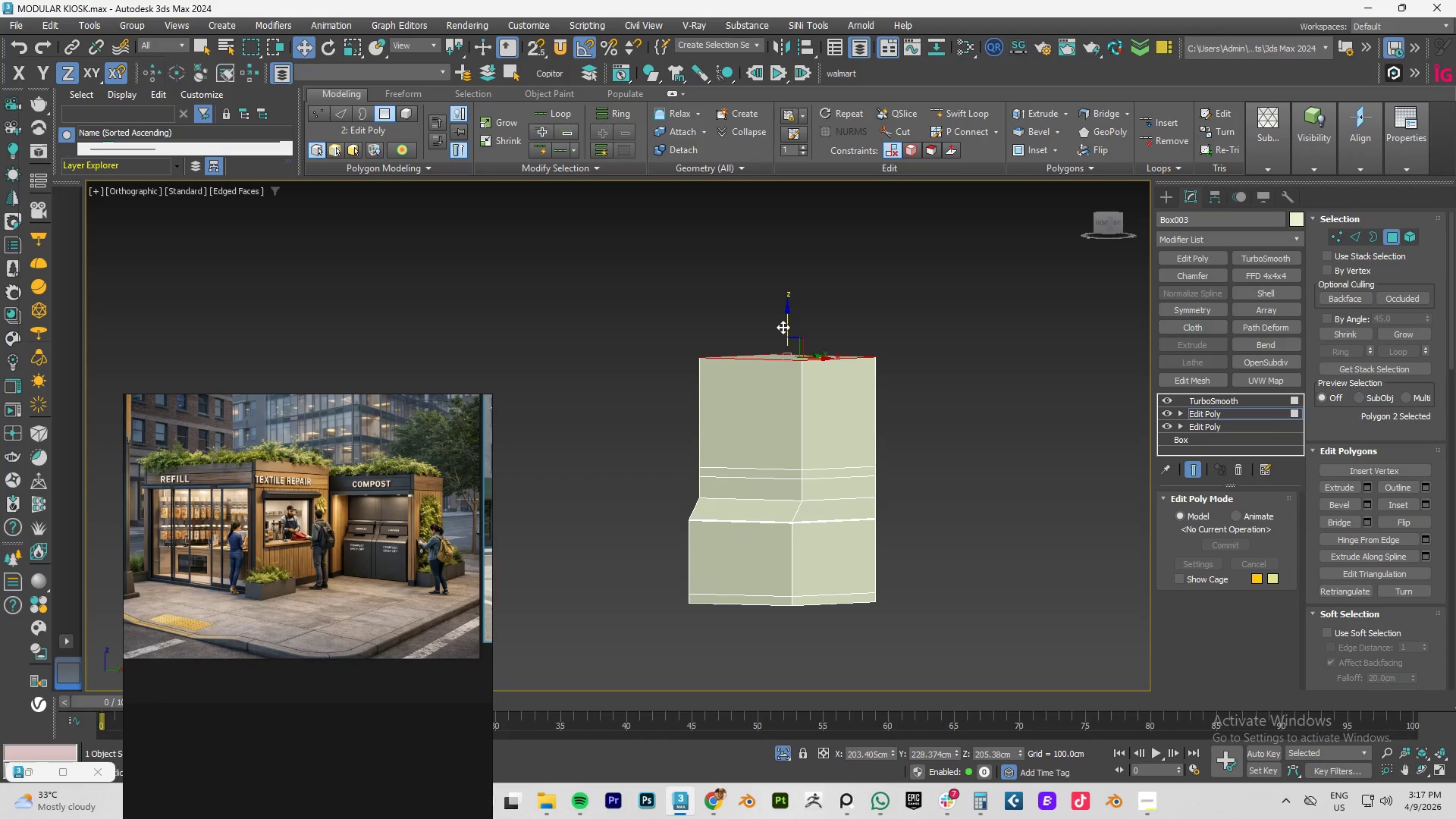 
key(Alt+Q)
 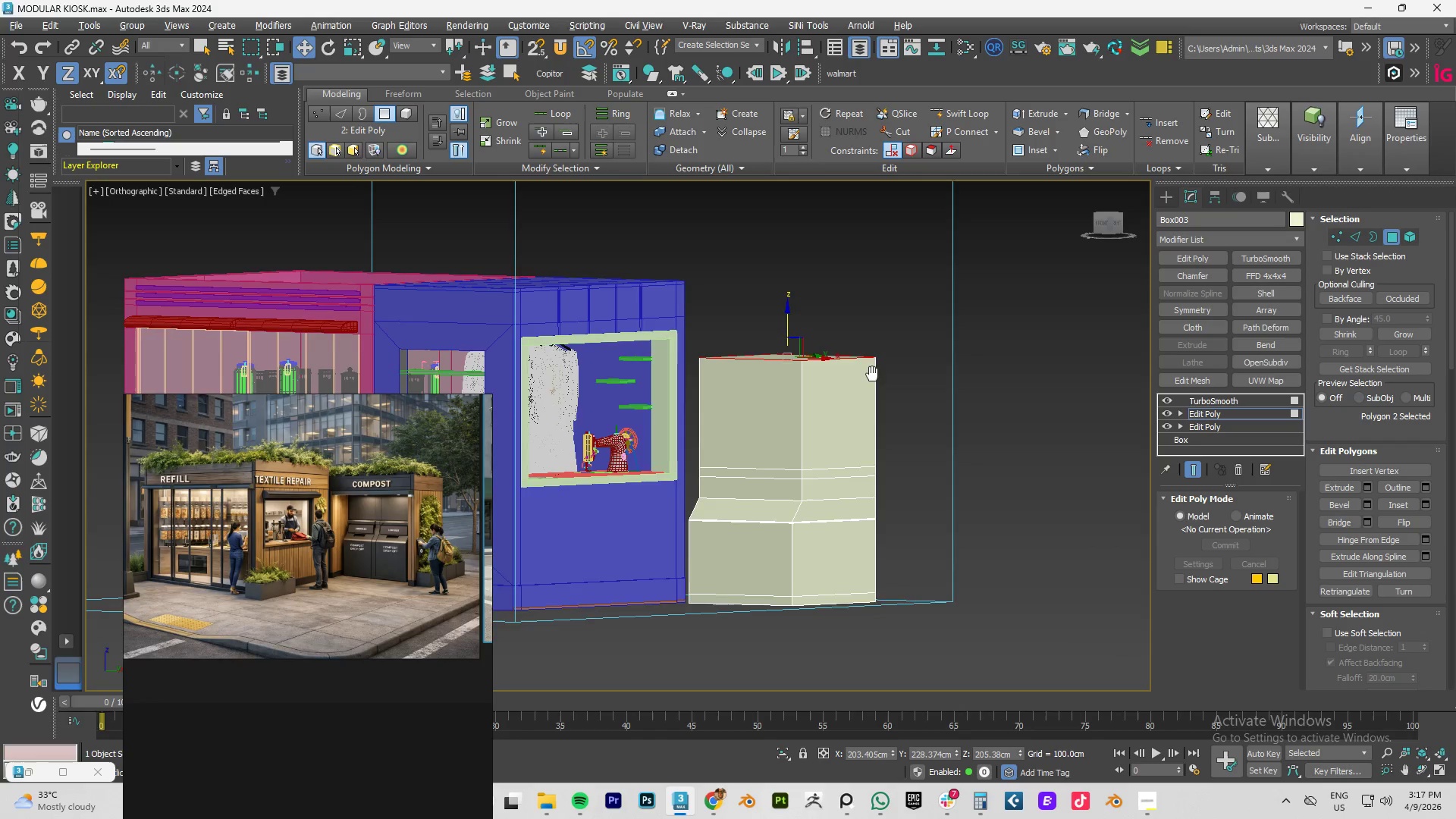 
hold_key(key=AltLeft, duration=1.5)
 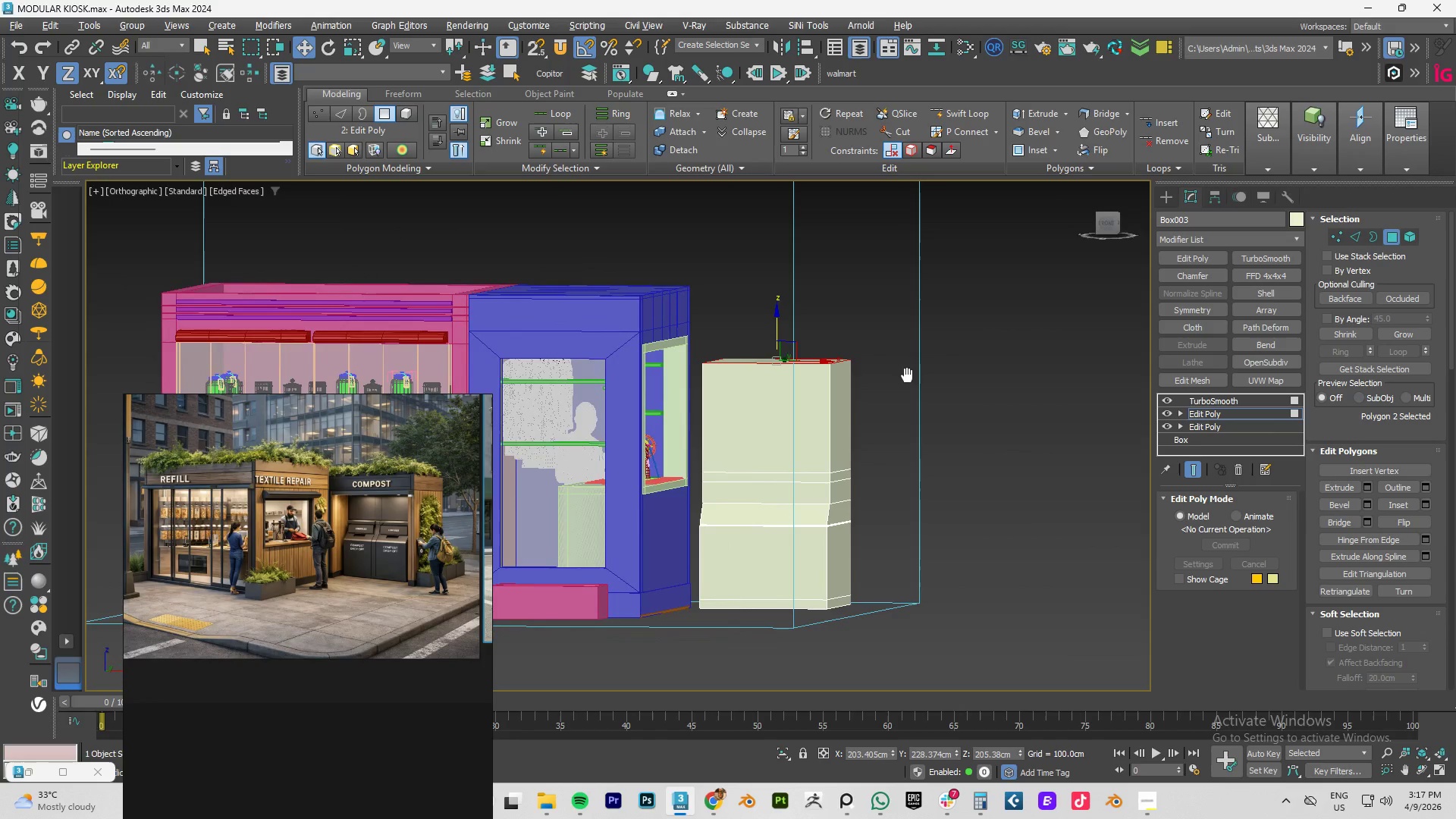 
hold_key(key=AltLeft, duration=0.94)
 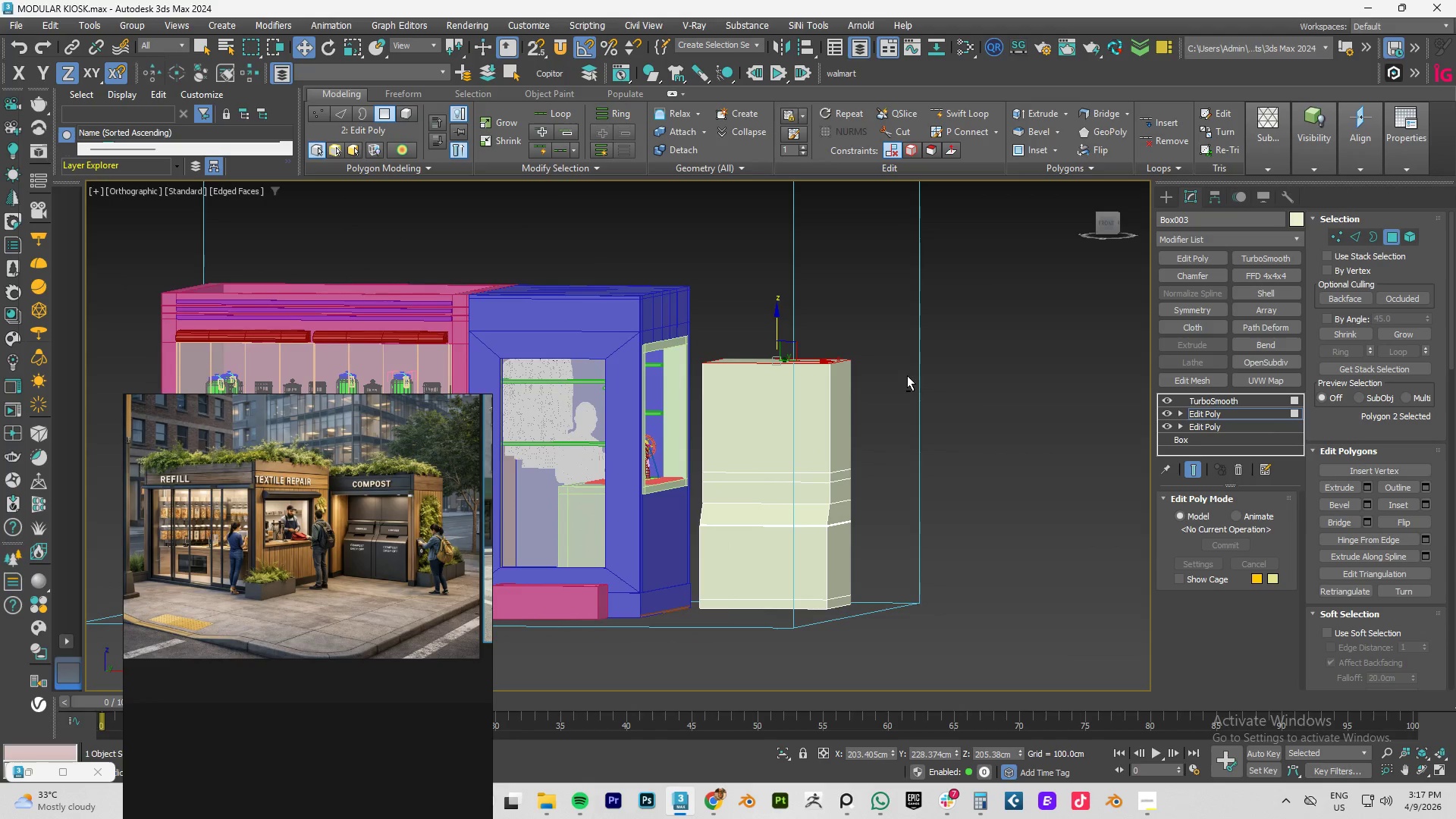 
hold_key(key=AltLeft, duration=1.12)
 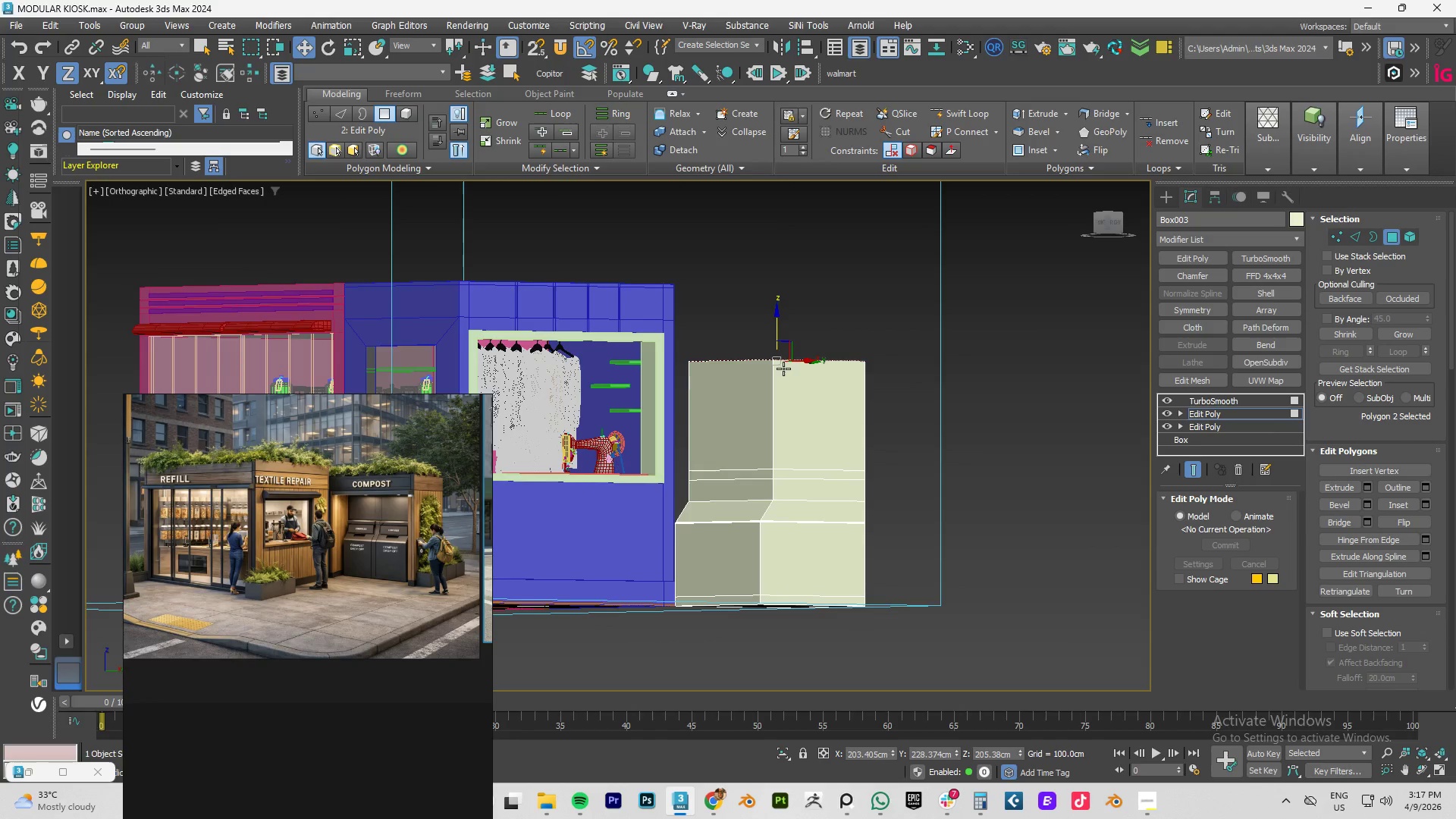 
hold_key(key=AltLeft, duration=1.5)
 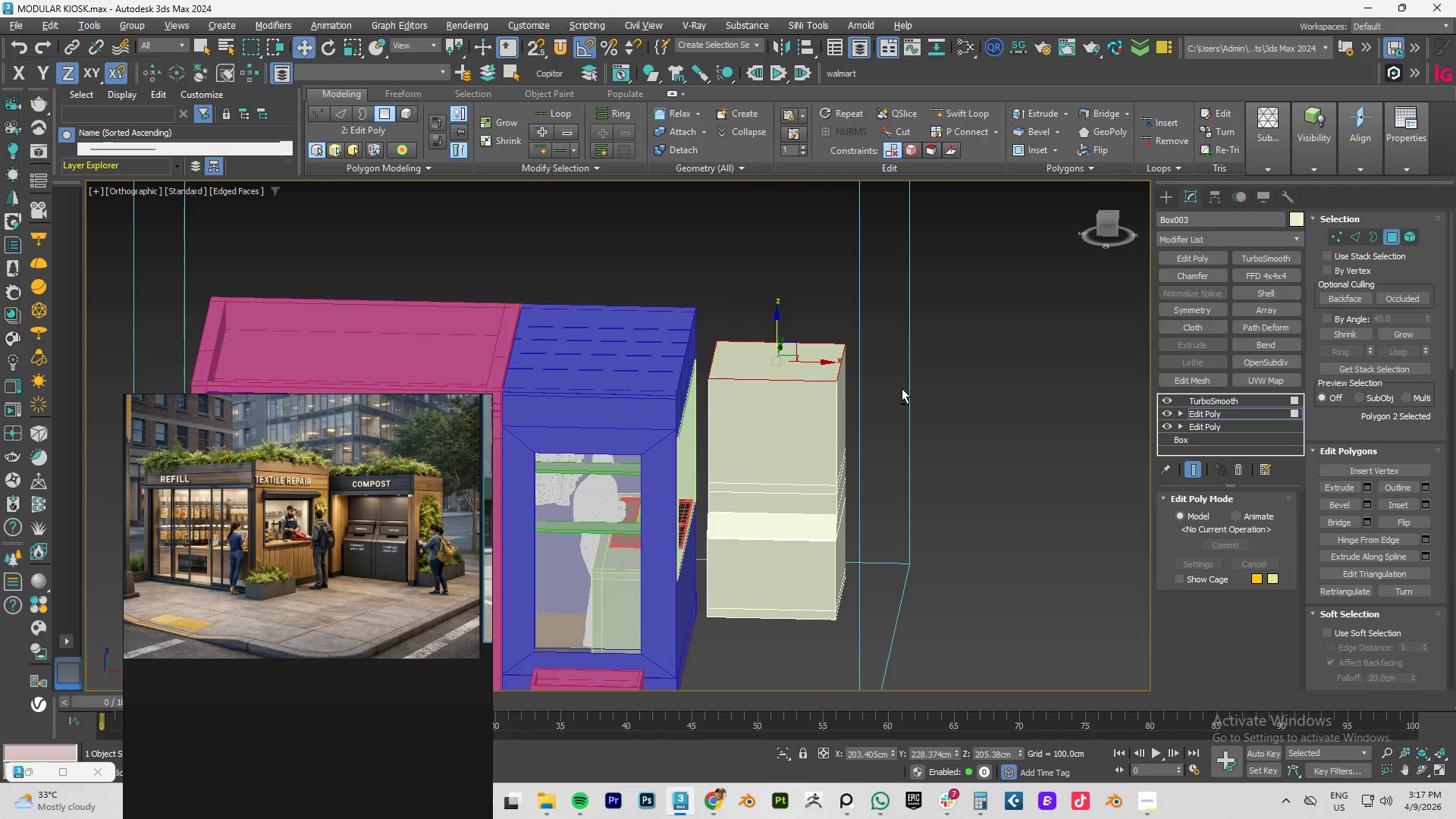 
hold_key(key=AltLeft, duration=1.27)
 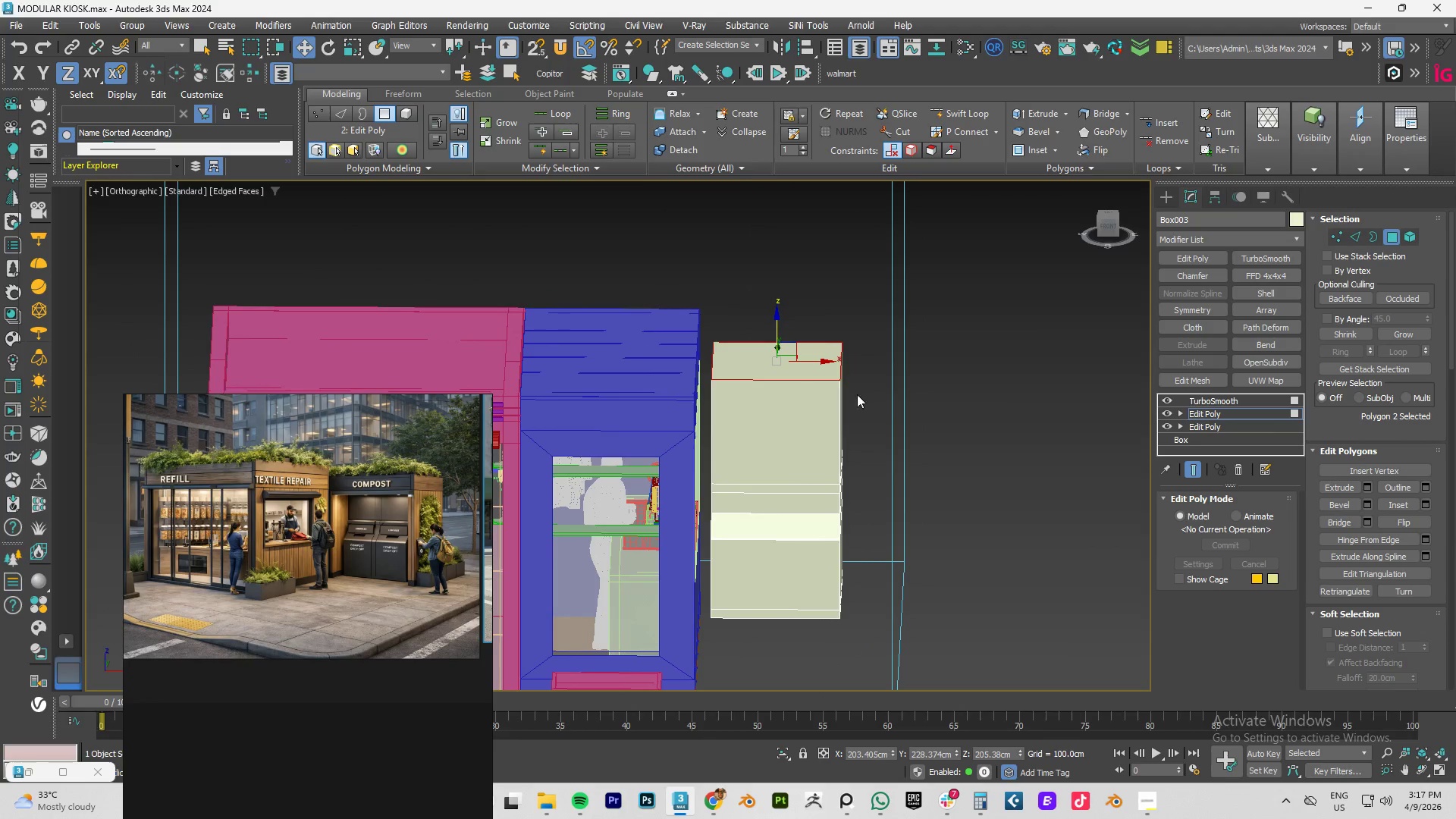 
hold_key(key=AltLeft, duration=0.81)
 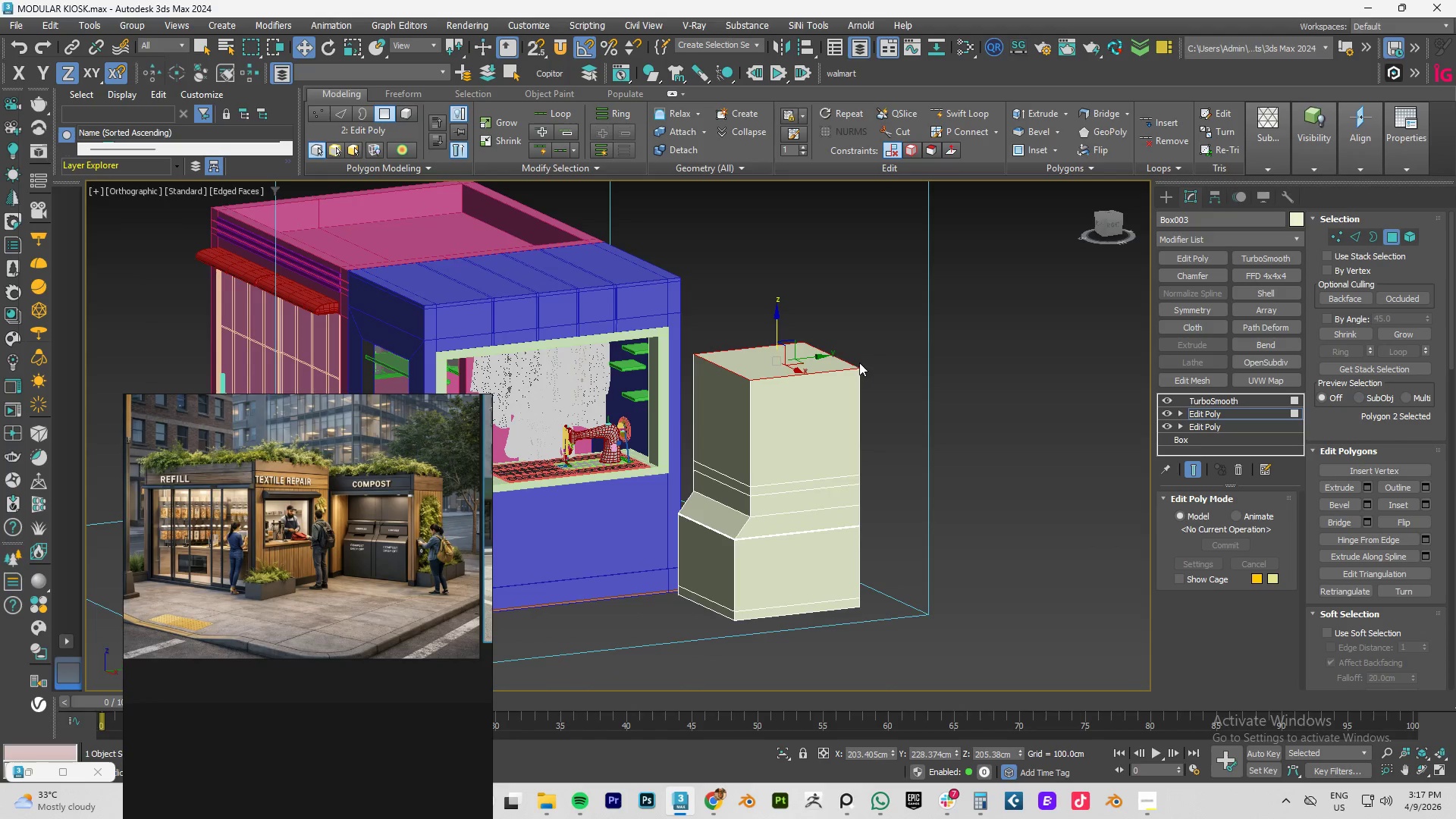 
hold_key(key=AltLeft, duration=1.5)
 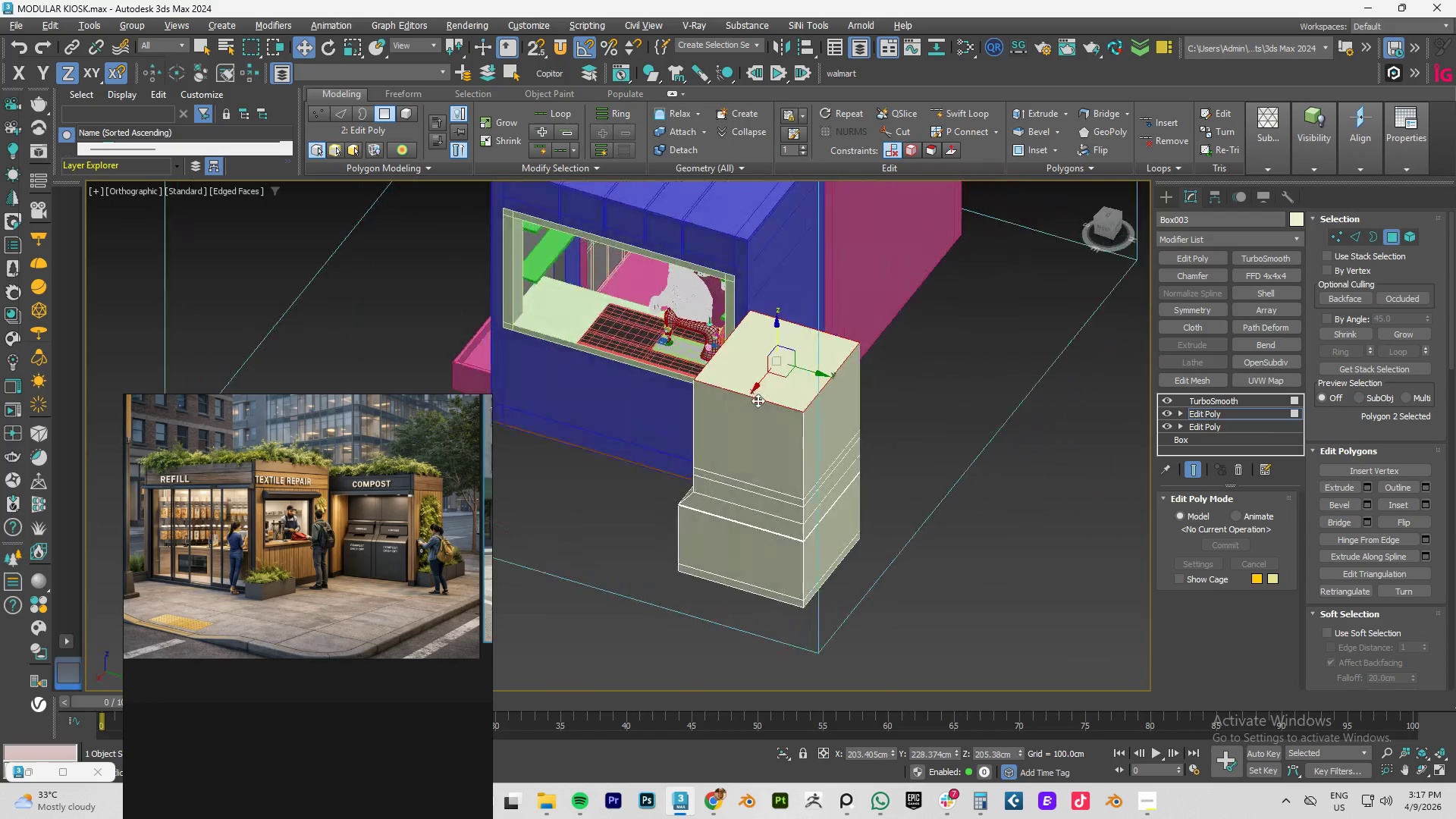 
hold_key(key=AltLeft, duration=1.39)
 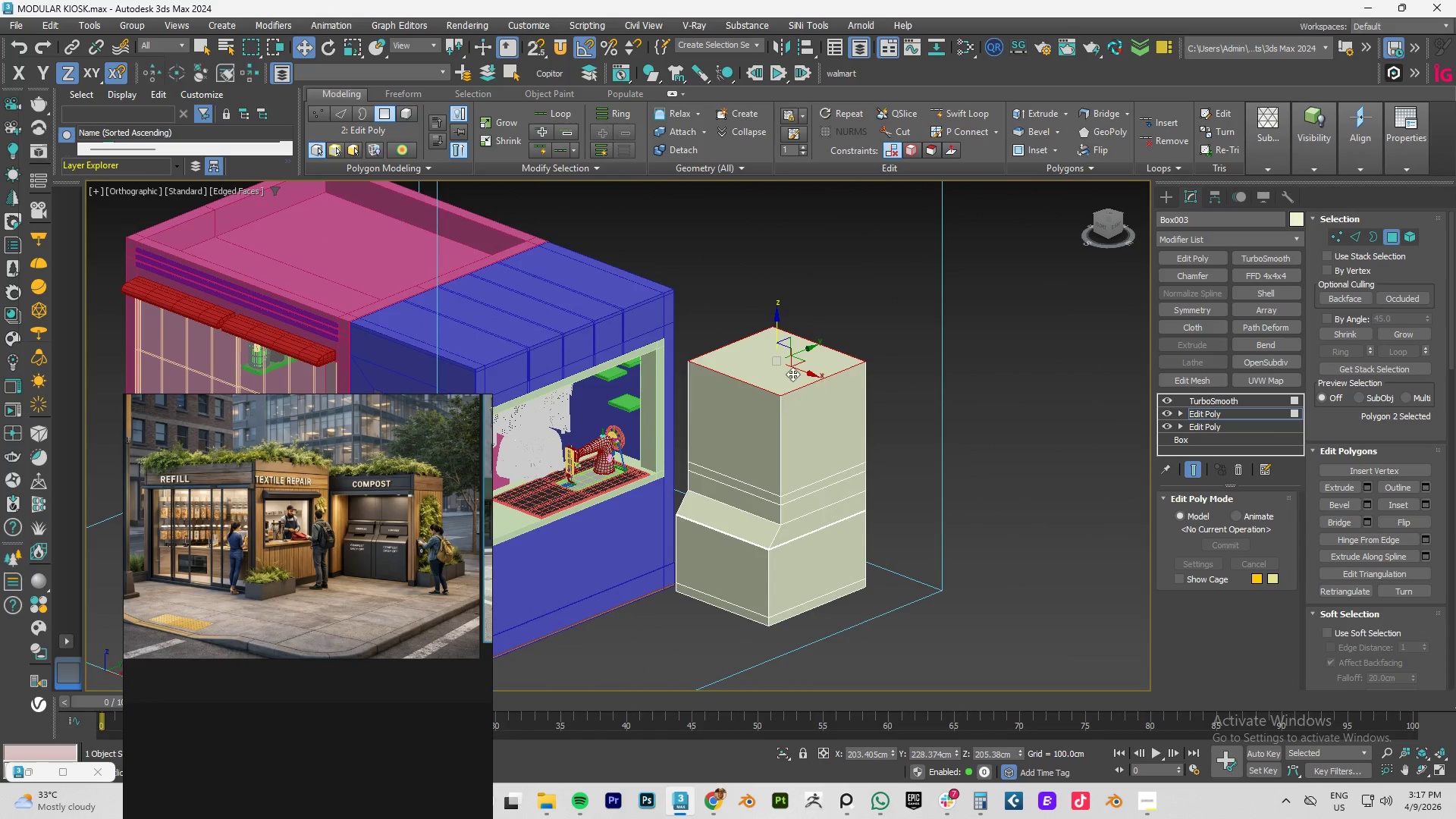 
hold_key(key=AltLeft, duration=1.52)
 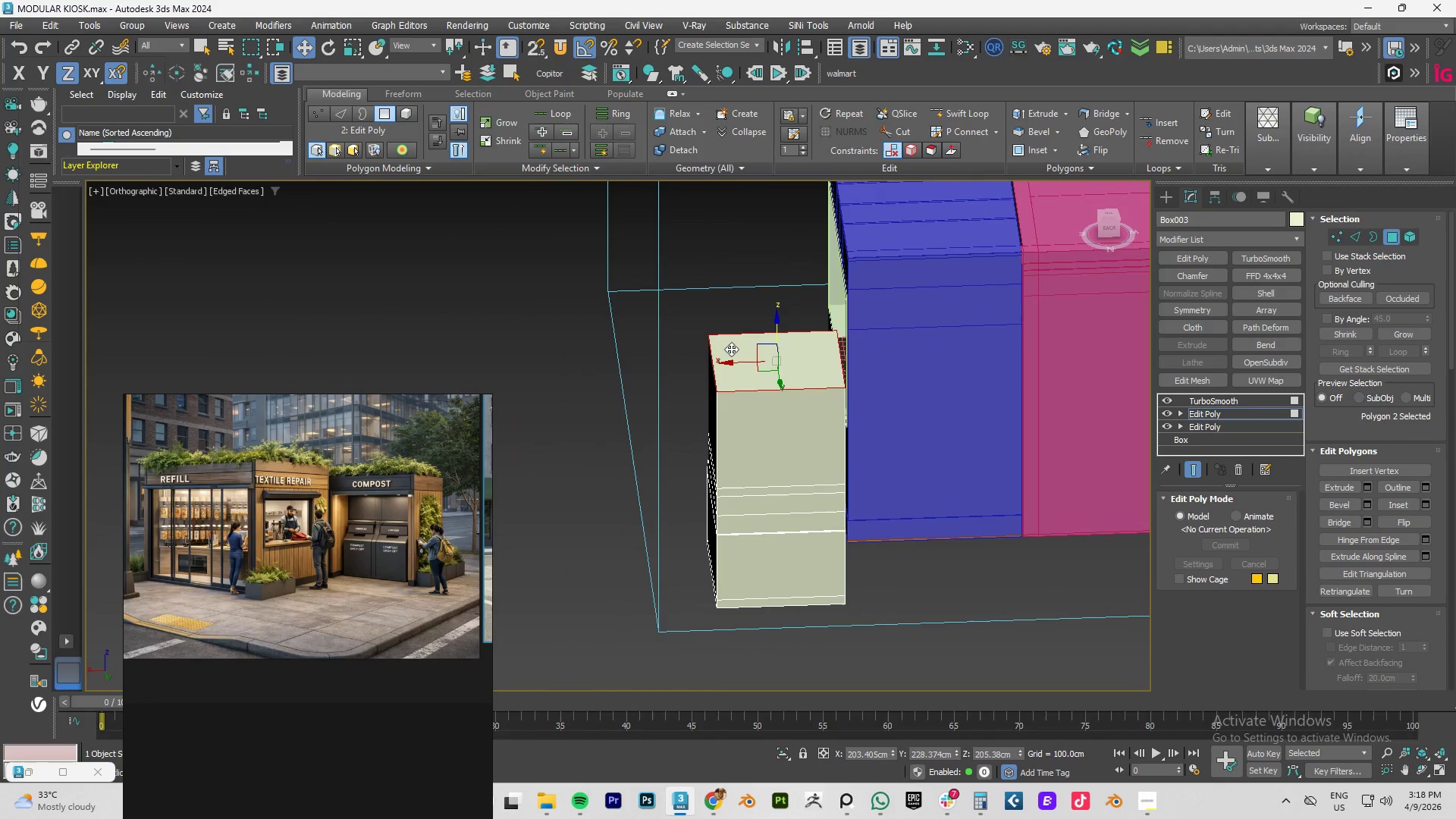 
hold_key(key=AltLeft, duration=0.31)
 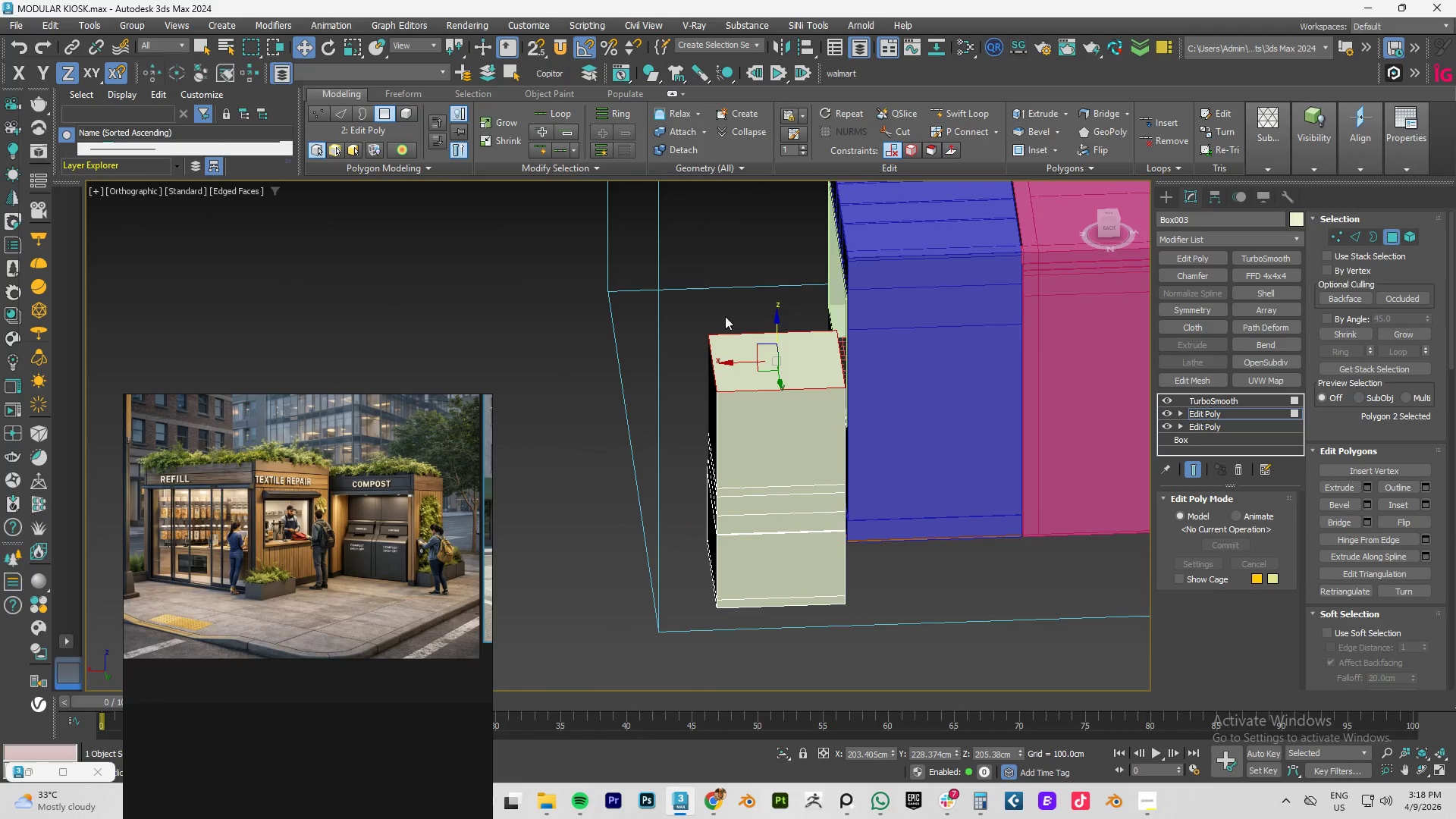 
key(1)
 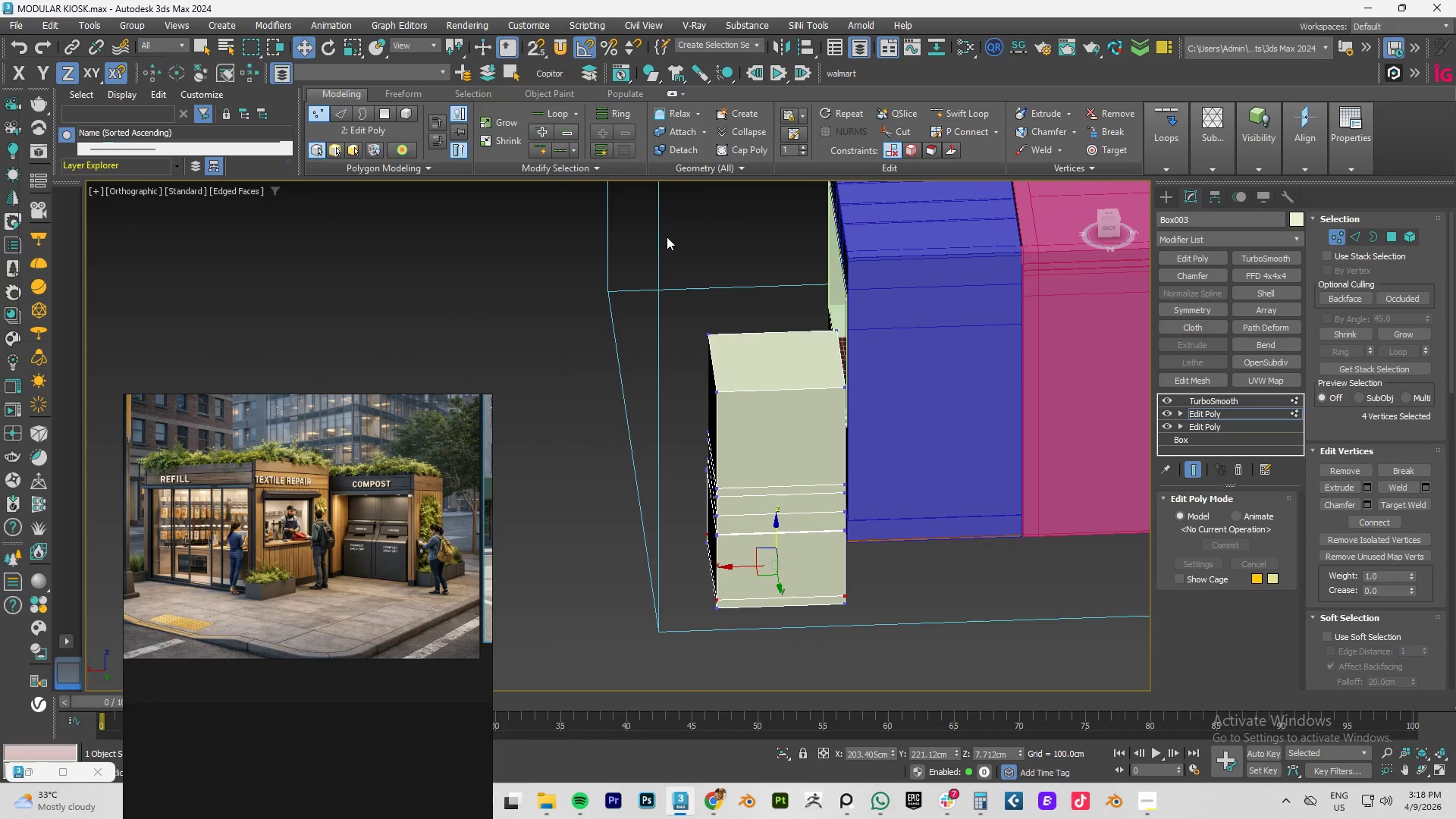 
left_click_drag(start_coordinate=[667, 241], to_coordinate=[737, 623])
 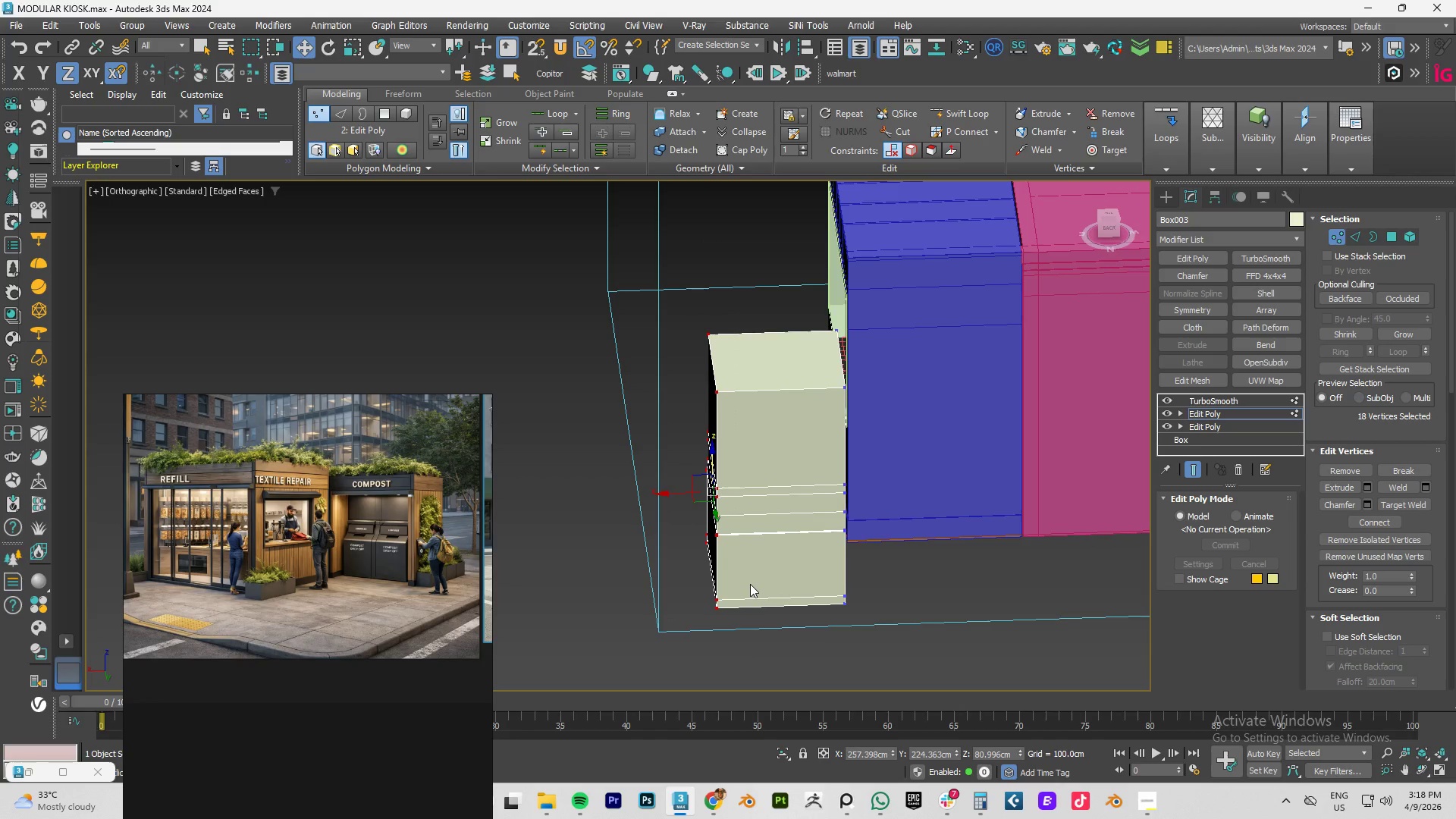 
wait(12.5)
 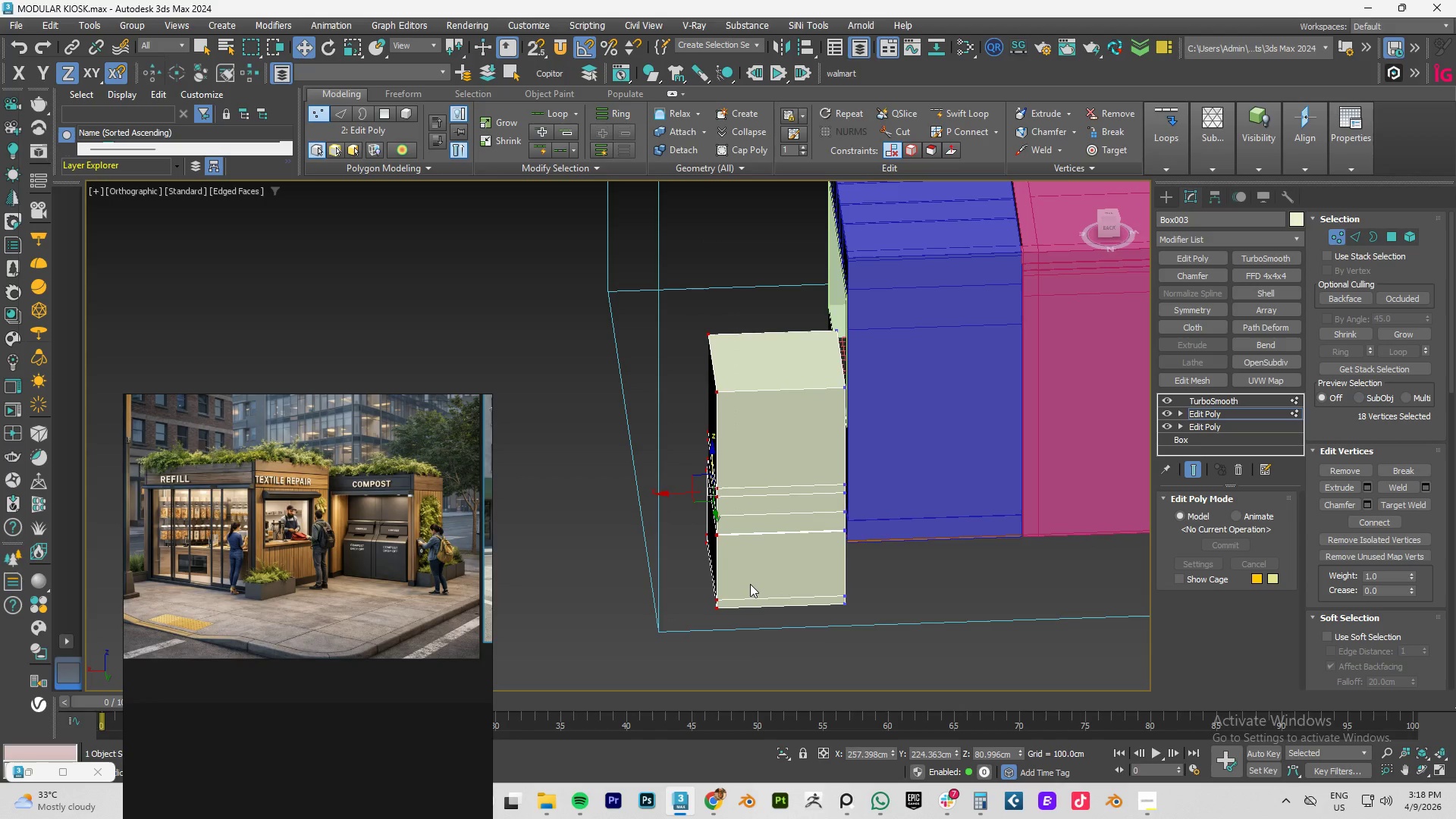 
left_click_drag(start_coordinate=[665, 489], to_coordinate=[696, 488])
 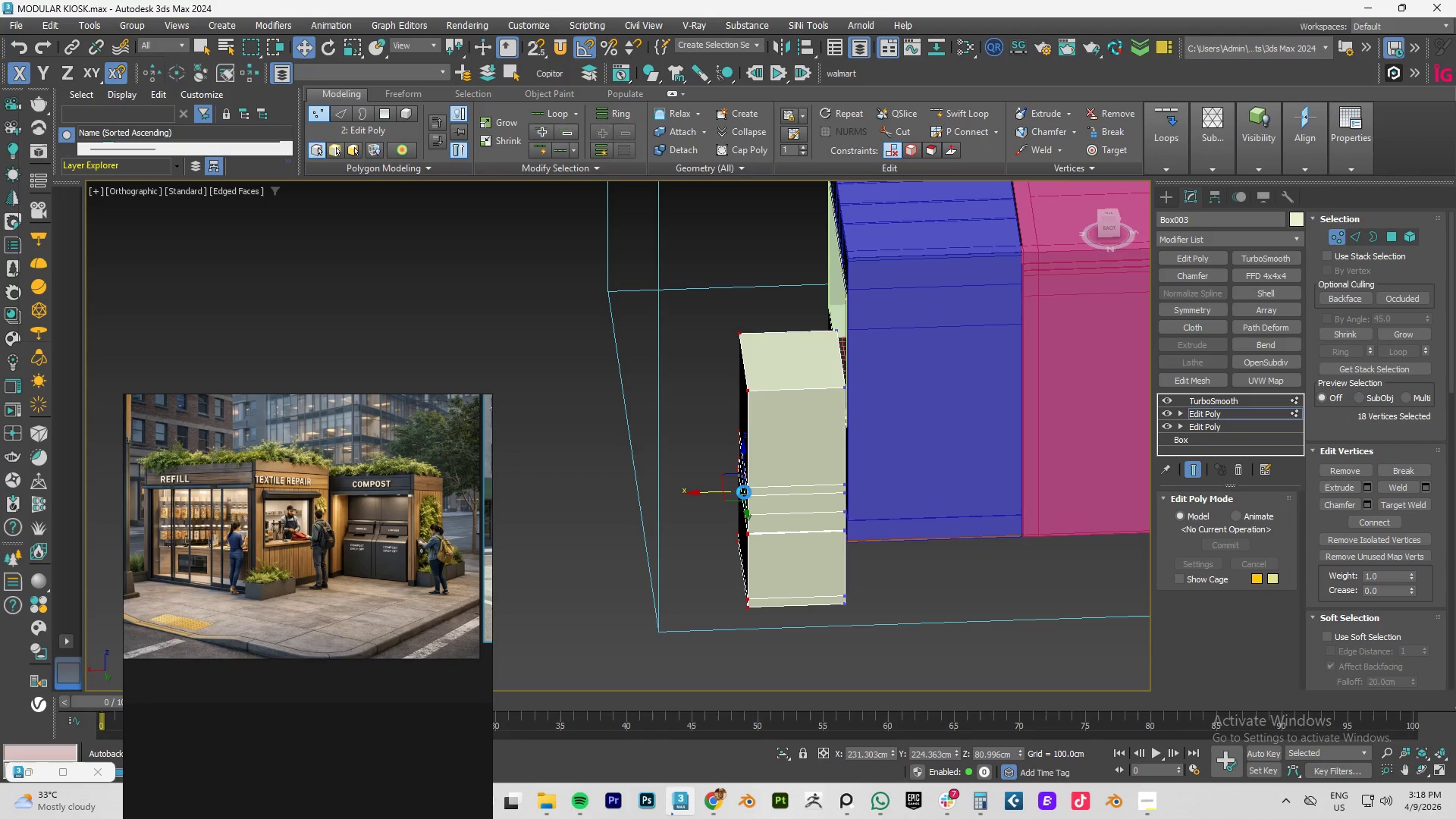 
hold_key(key=AltLeft, duration=0.59)
 